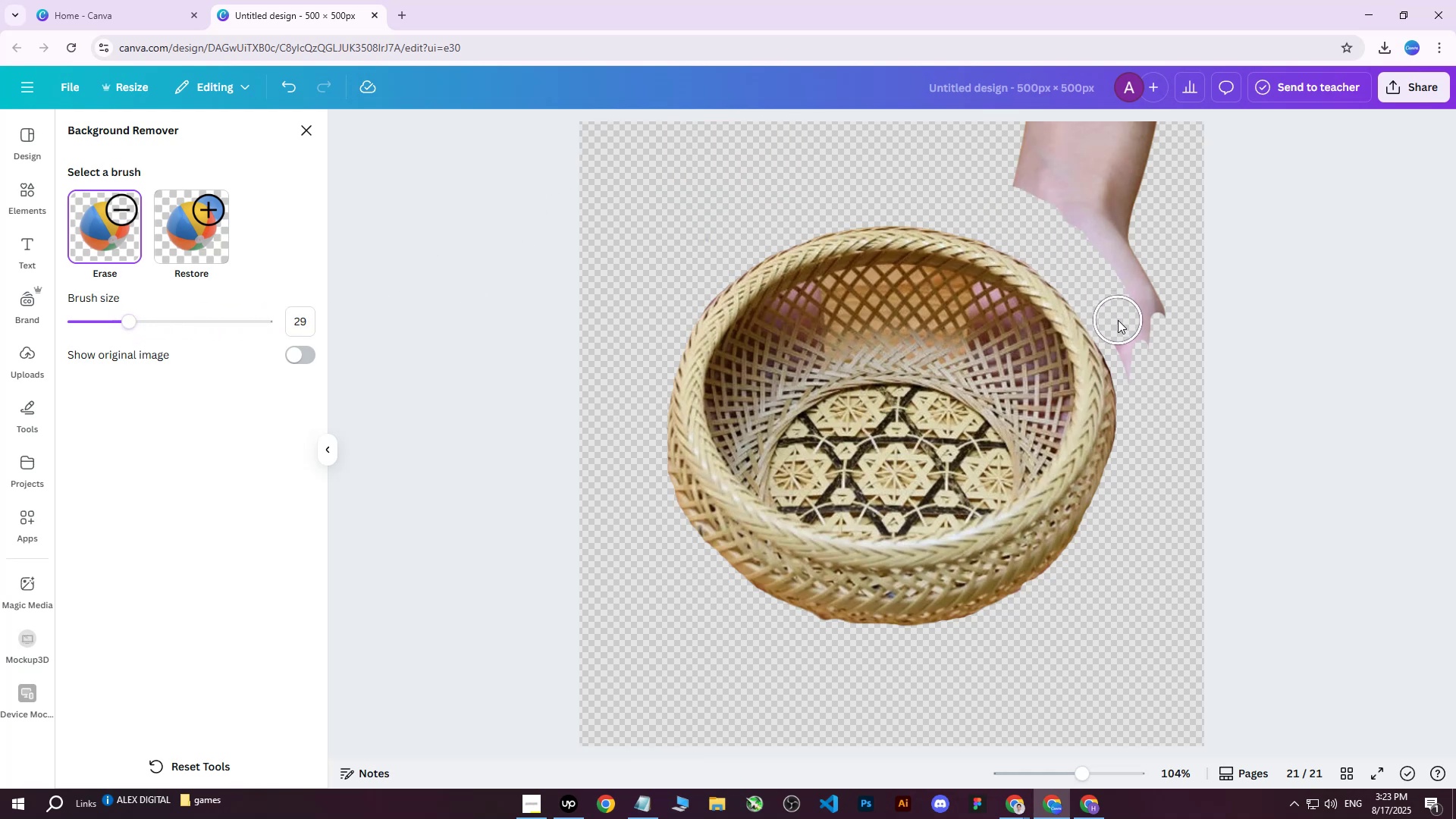 
wait(11.59)
 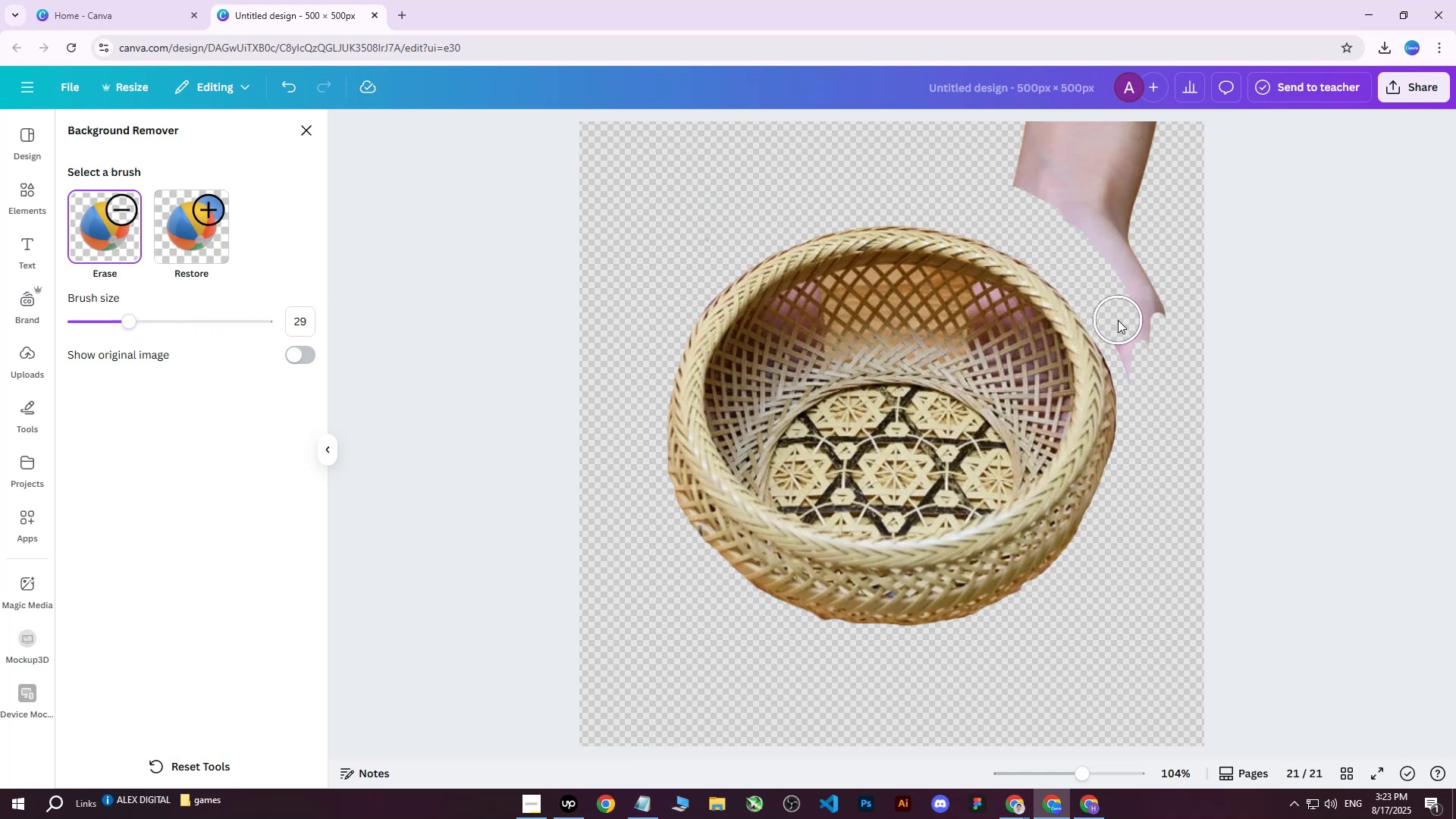 
left_click([298, 124])
 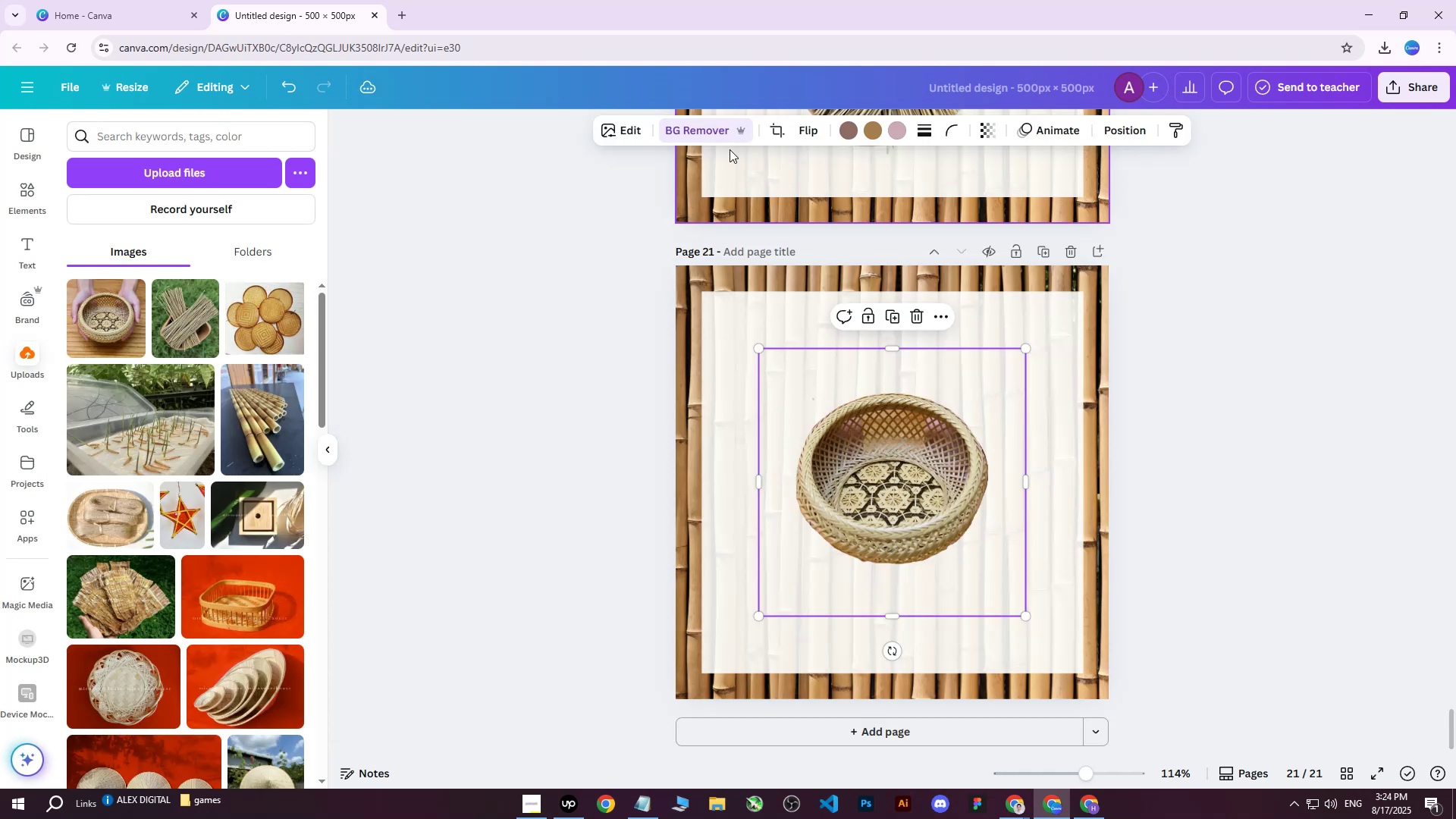 
left_click([709, 123])
 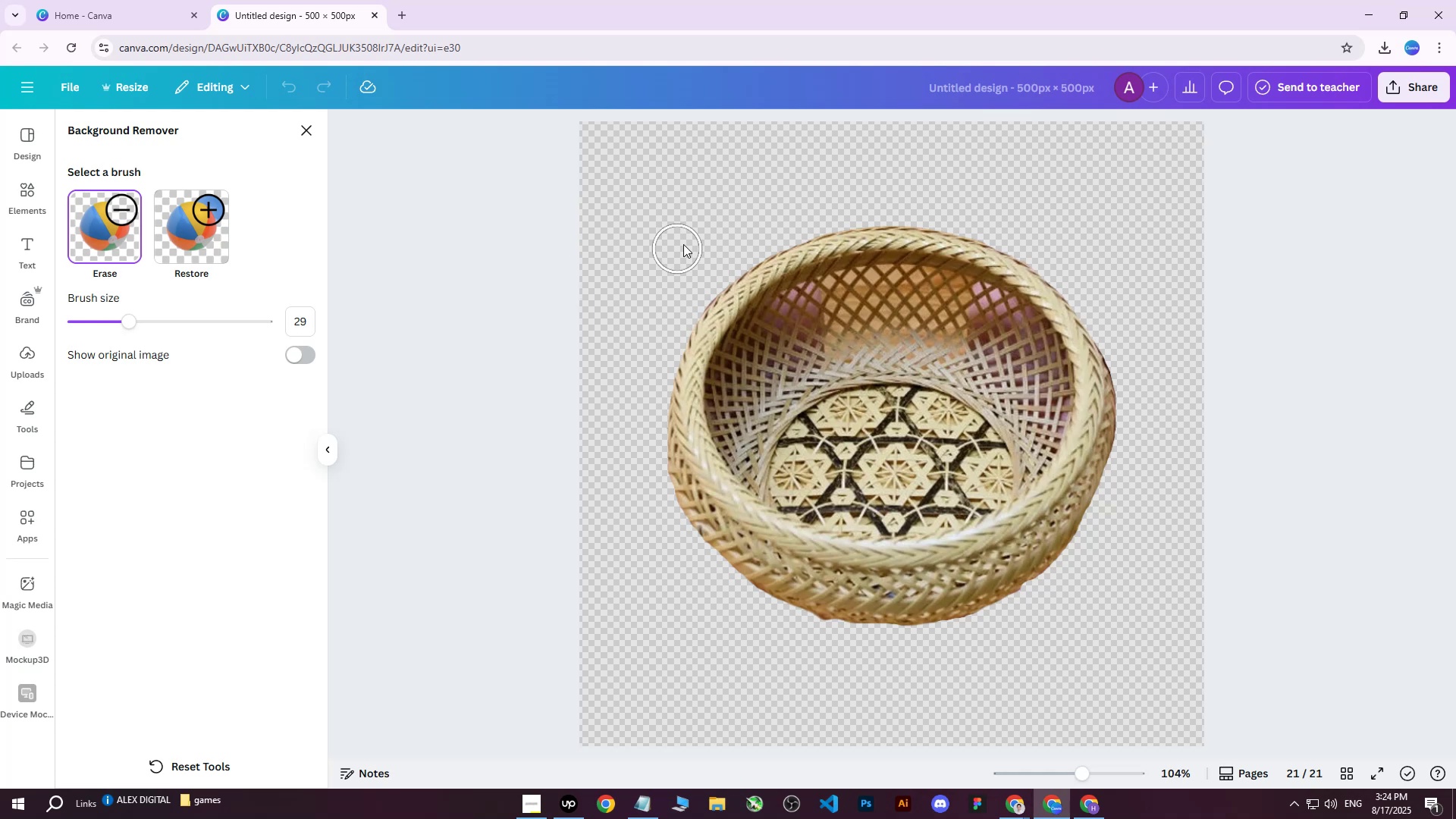 
wait(5.37)
 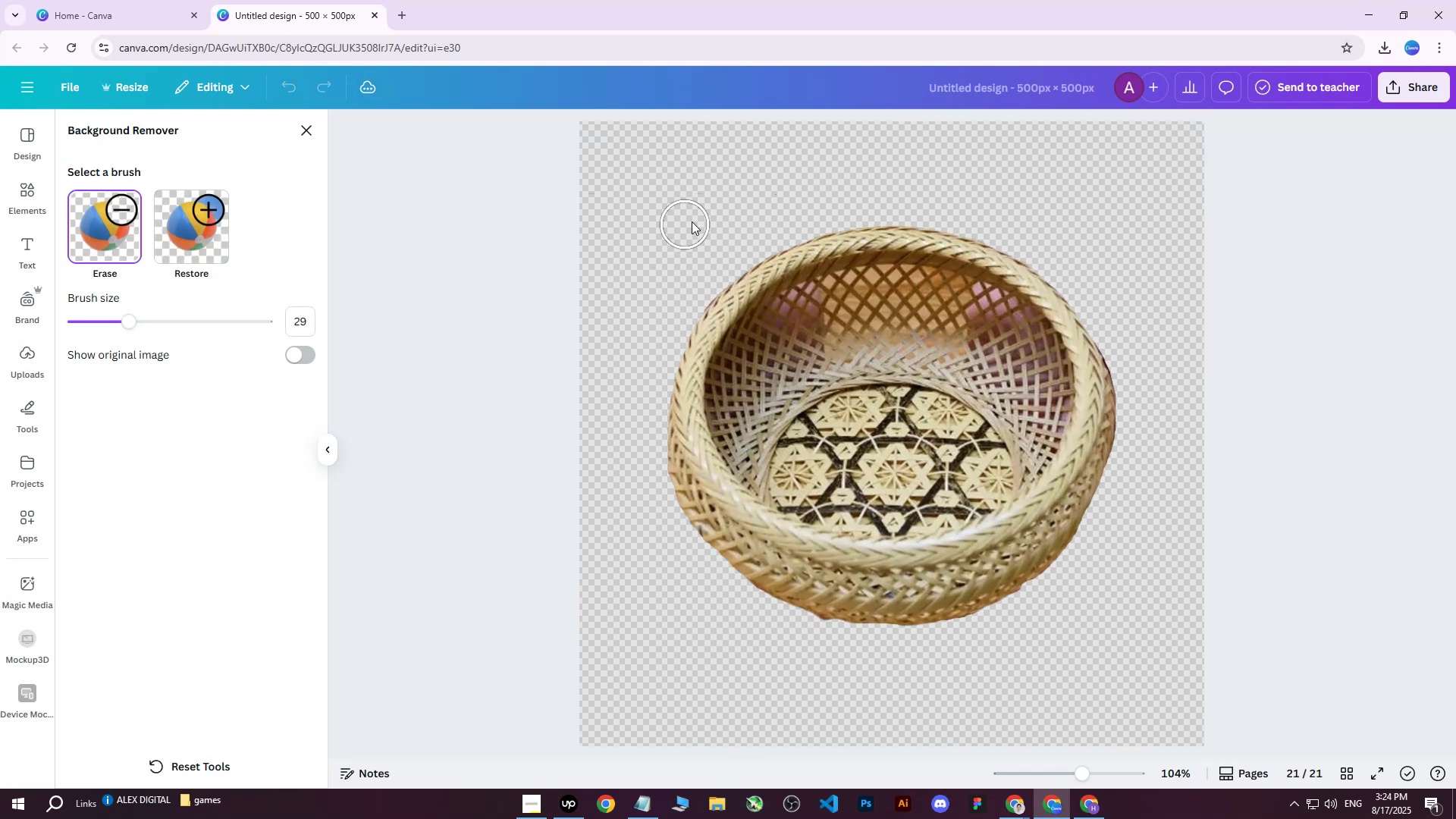 
left_click([306, 127])
 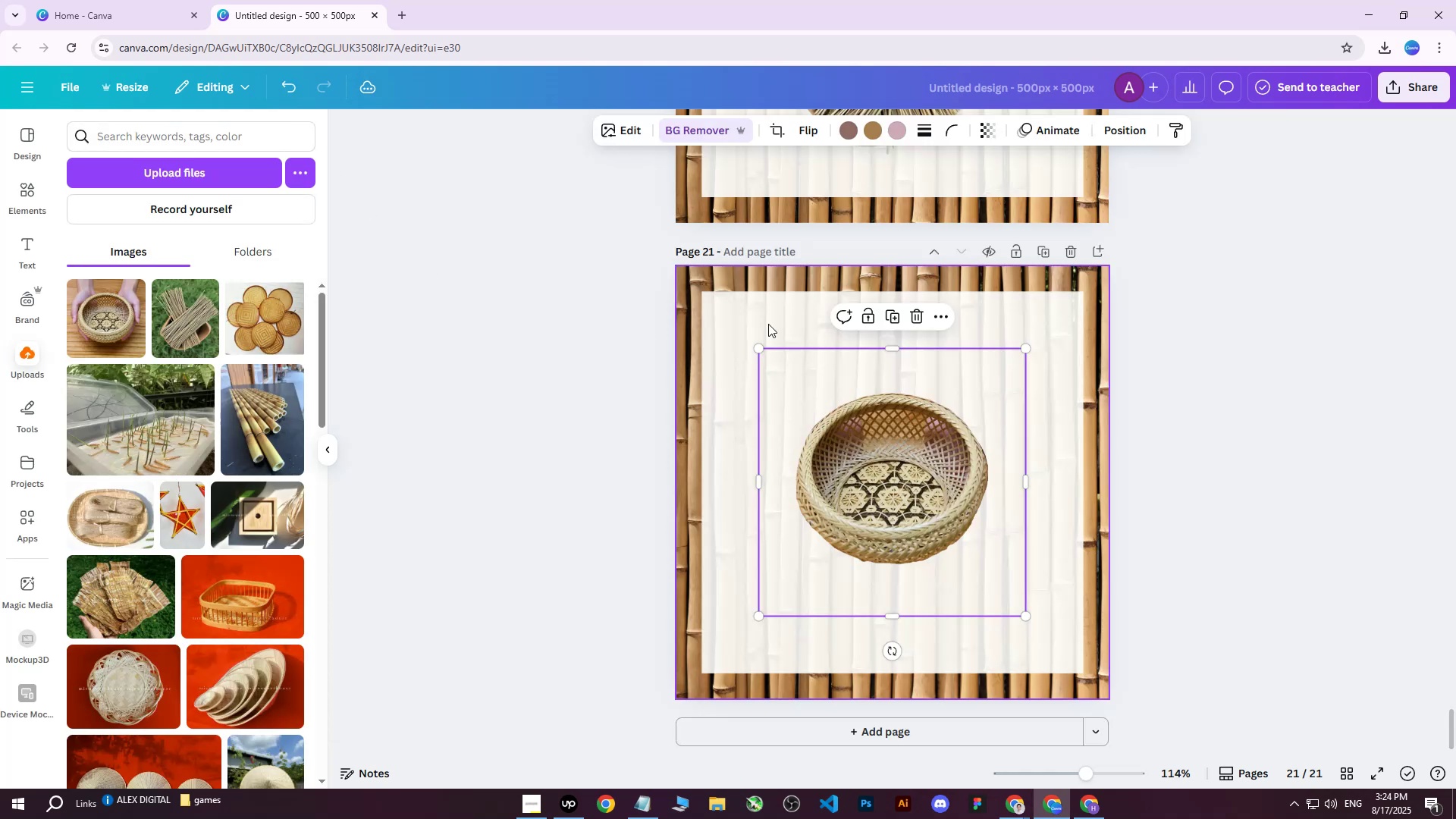 
left_click([1178, 326])
 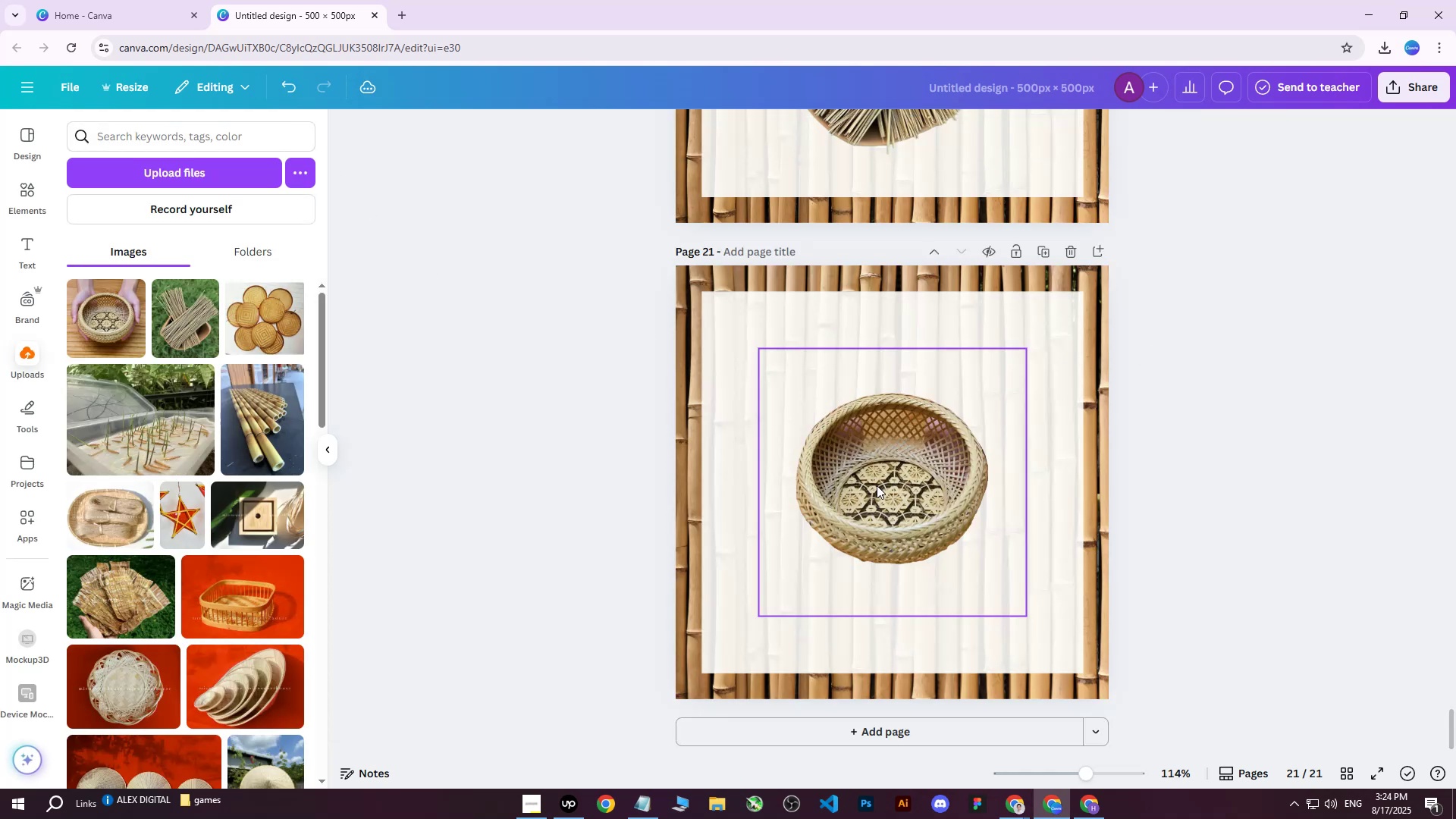 
left_click([877, 485])
 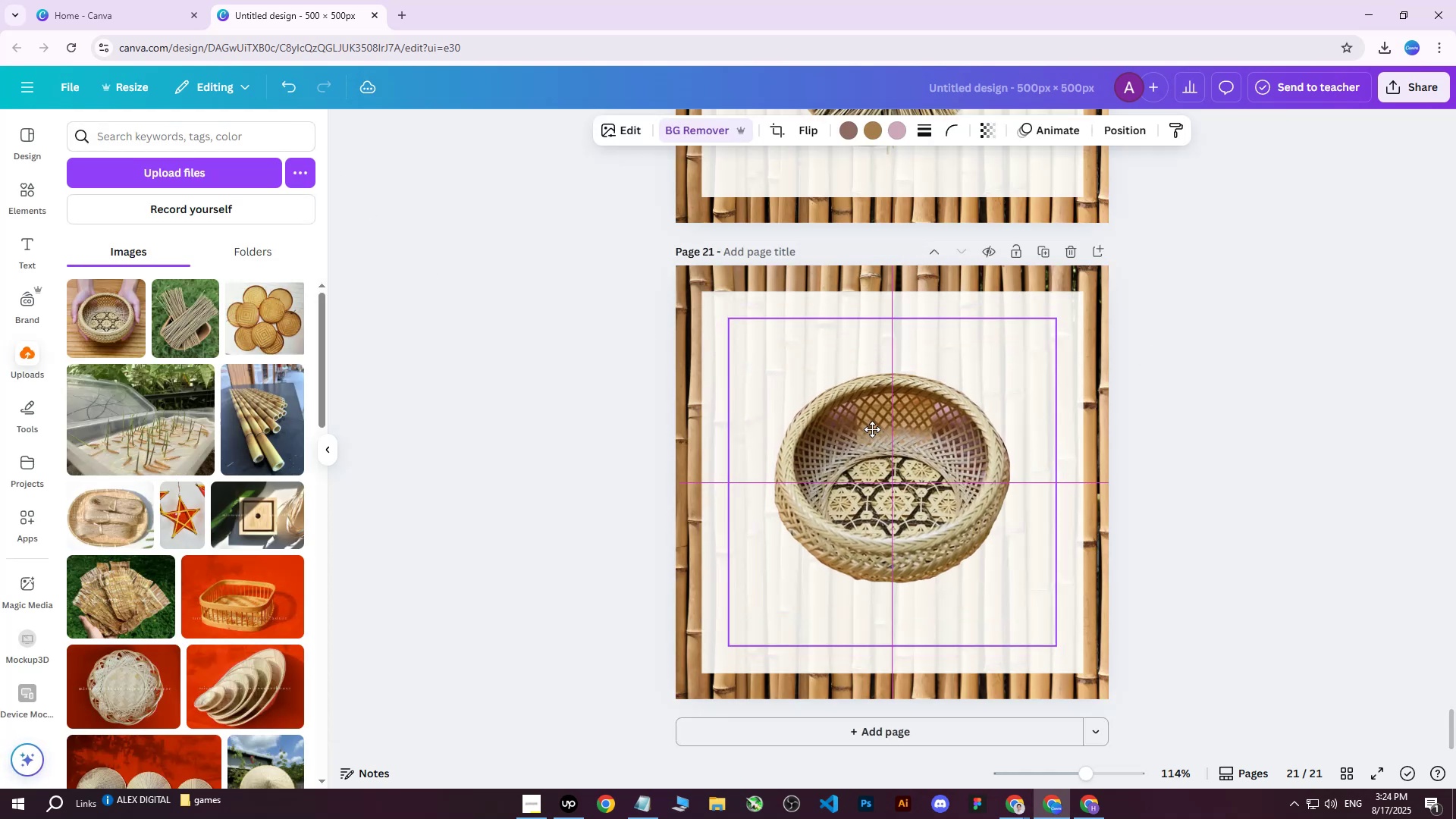 
left_click([1388, 98])
 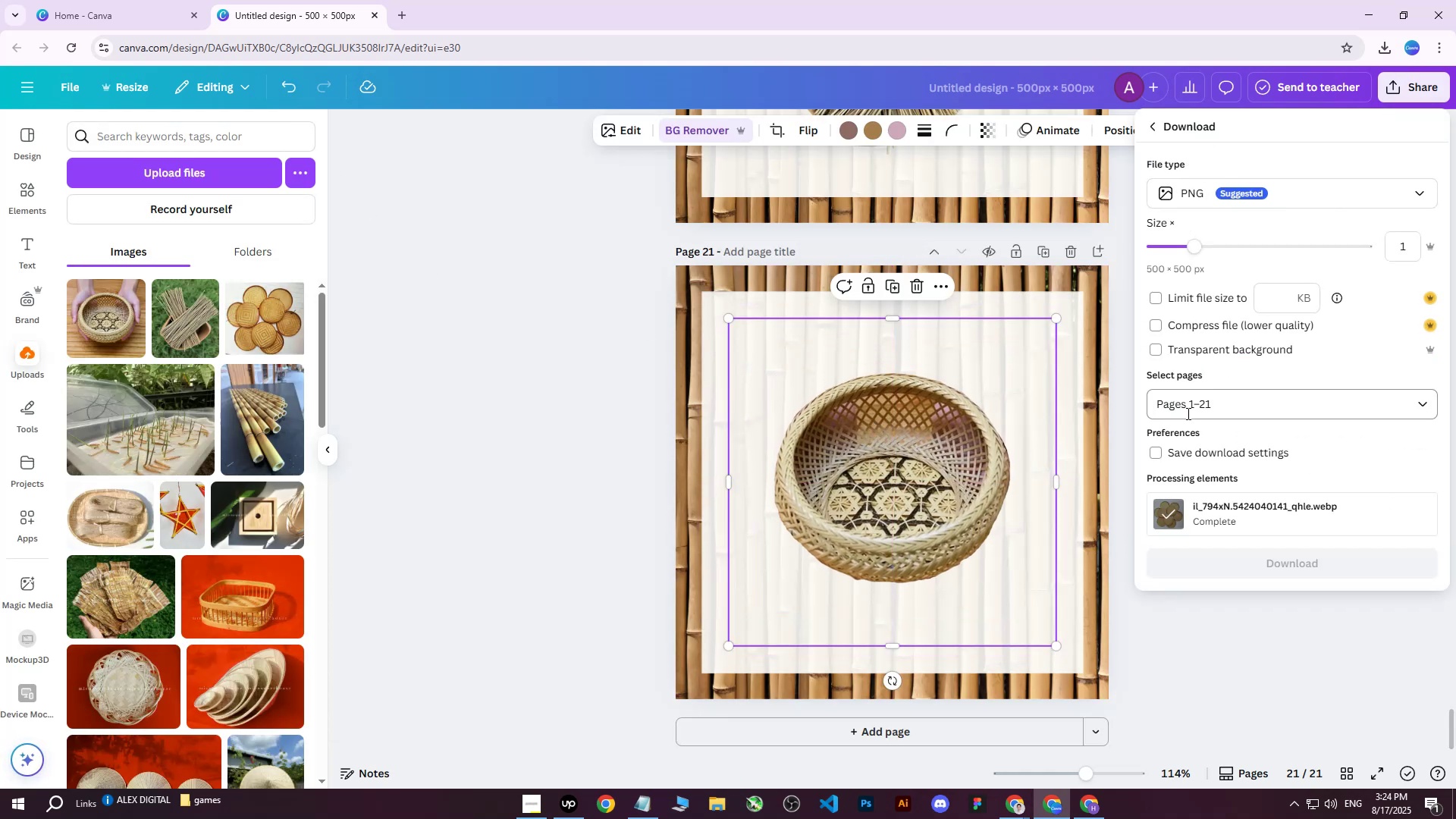 
double_click([1194, 407])
 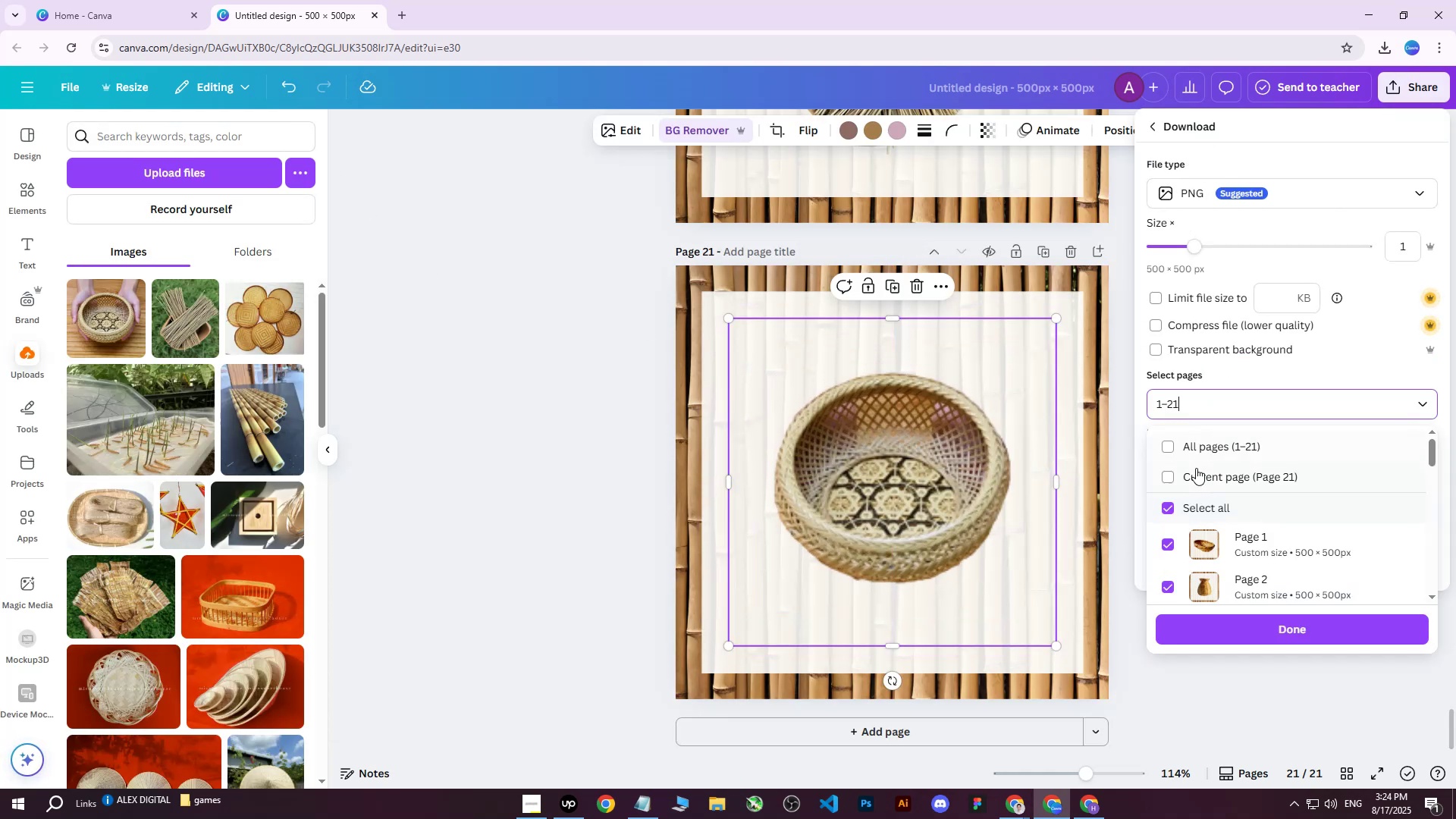 
triple_click([1196, 468])
 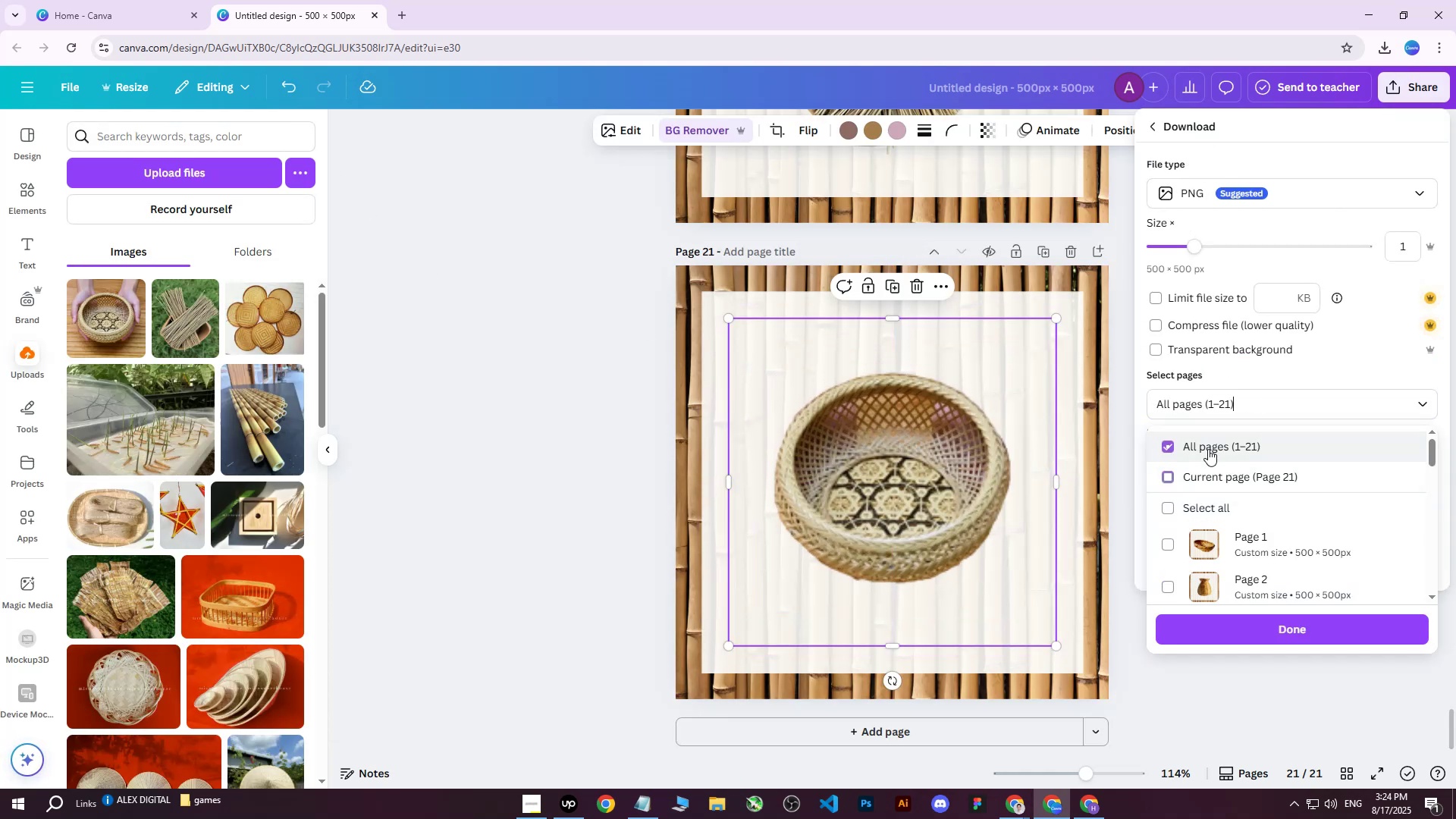 
triple_click([1203, 470])
 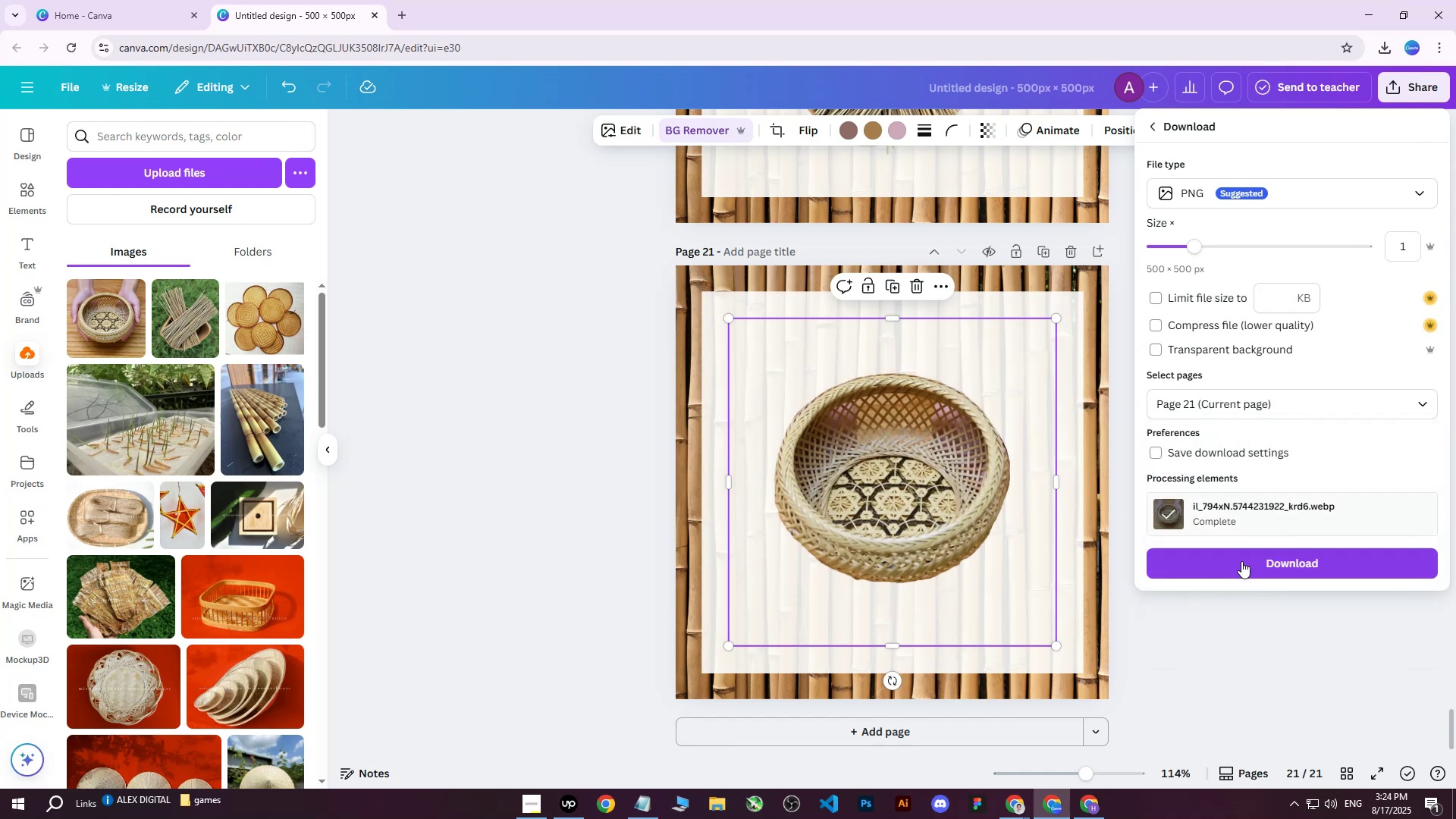 
left_click([1240, 566])
 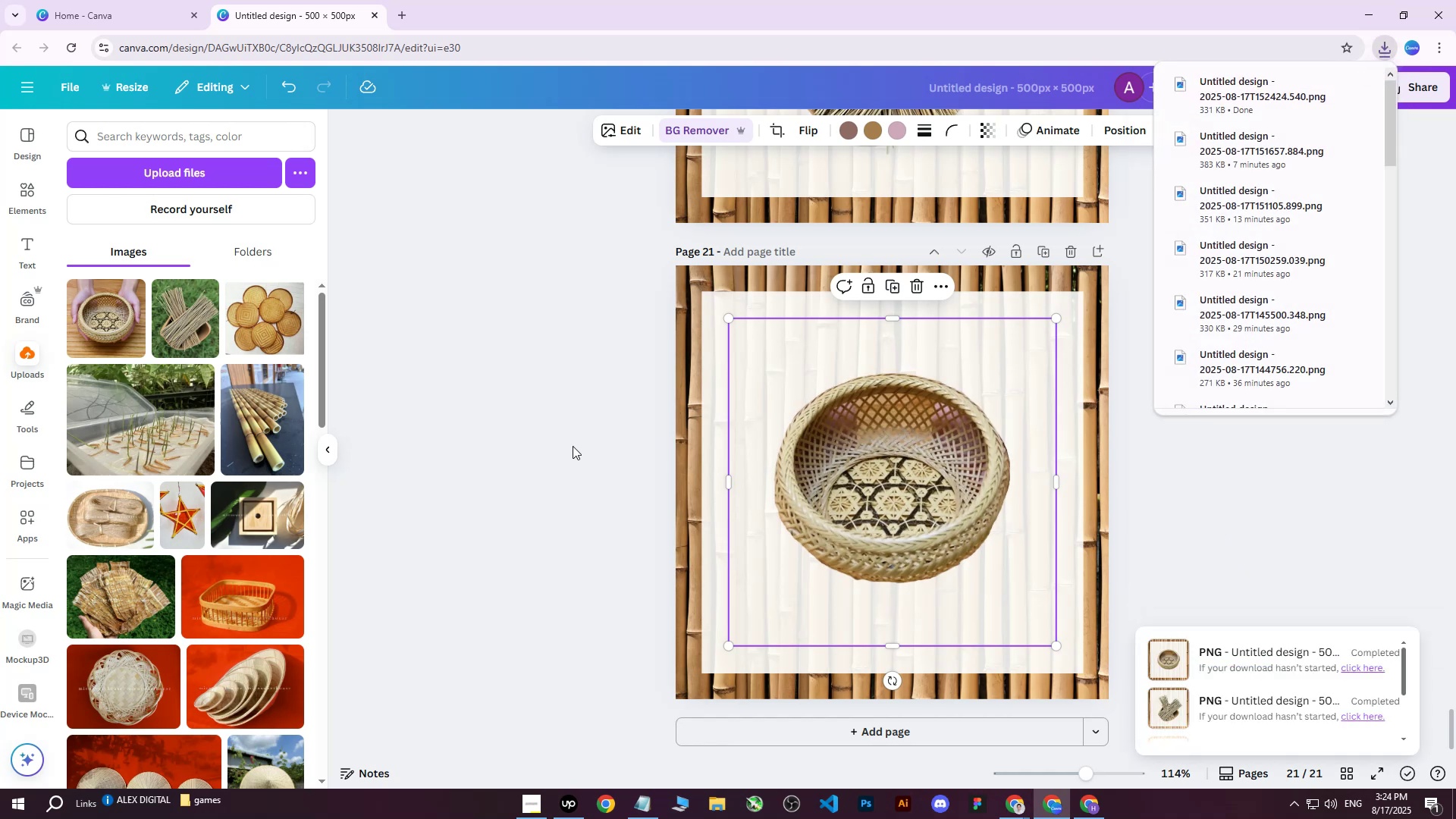 
wait(5.92)
 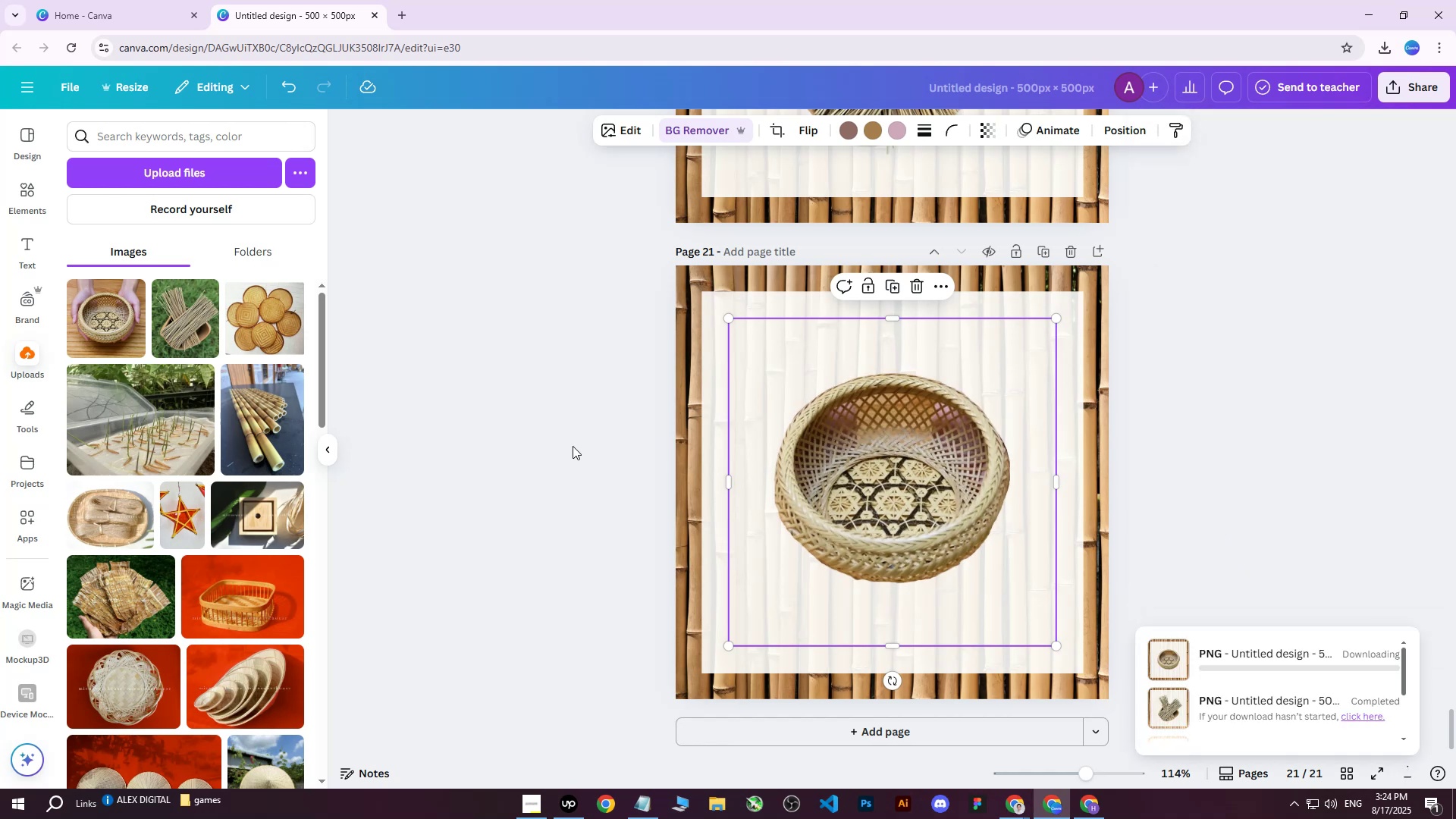 
left_click([458, 464])
 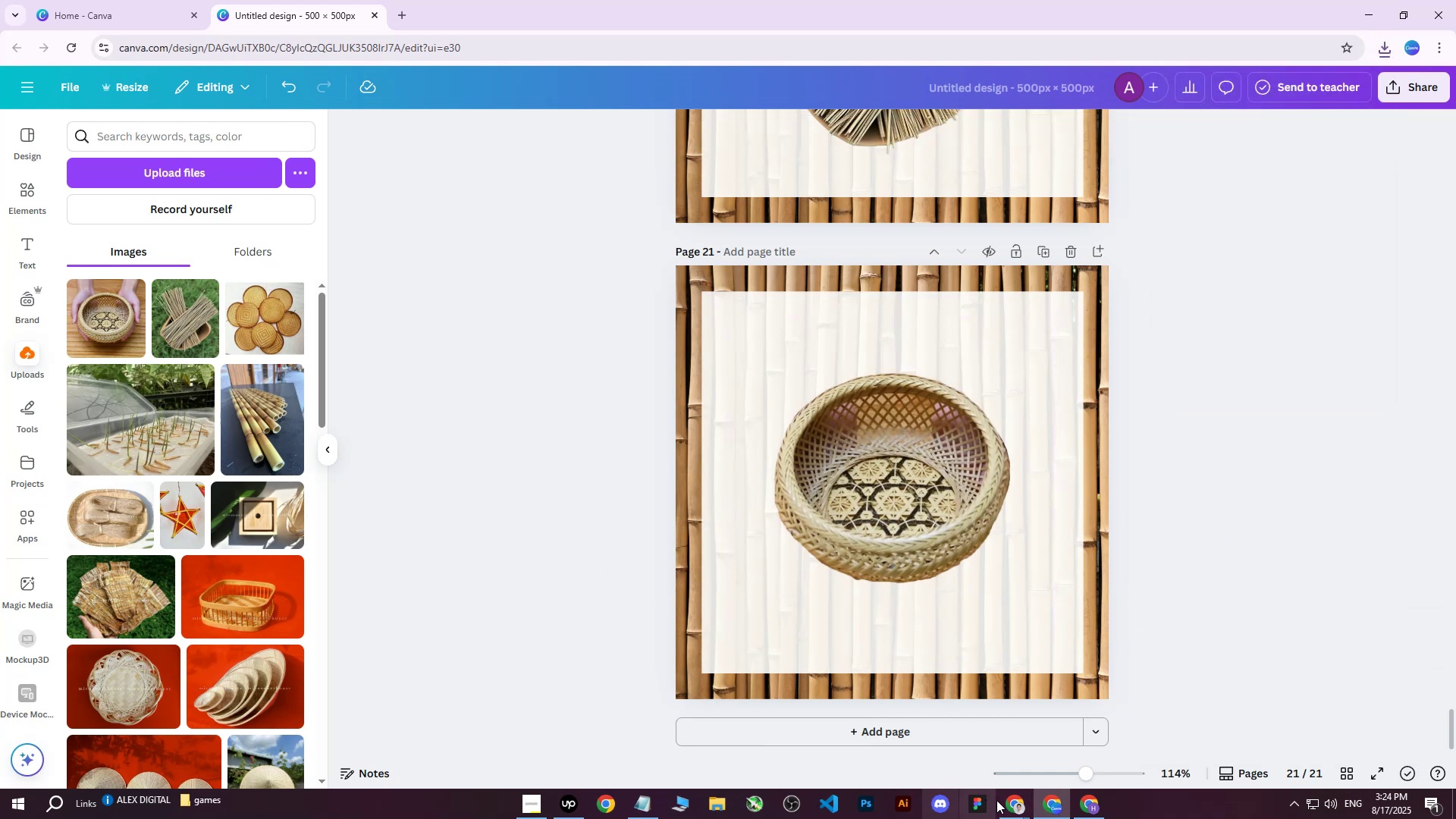 
mouse_move([1059, 802])
 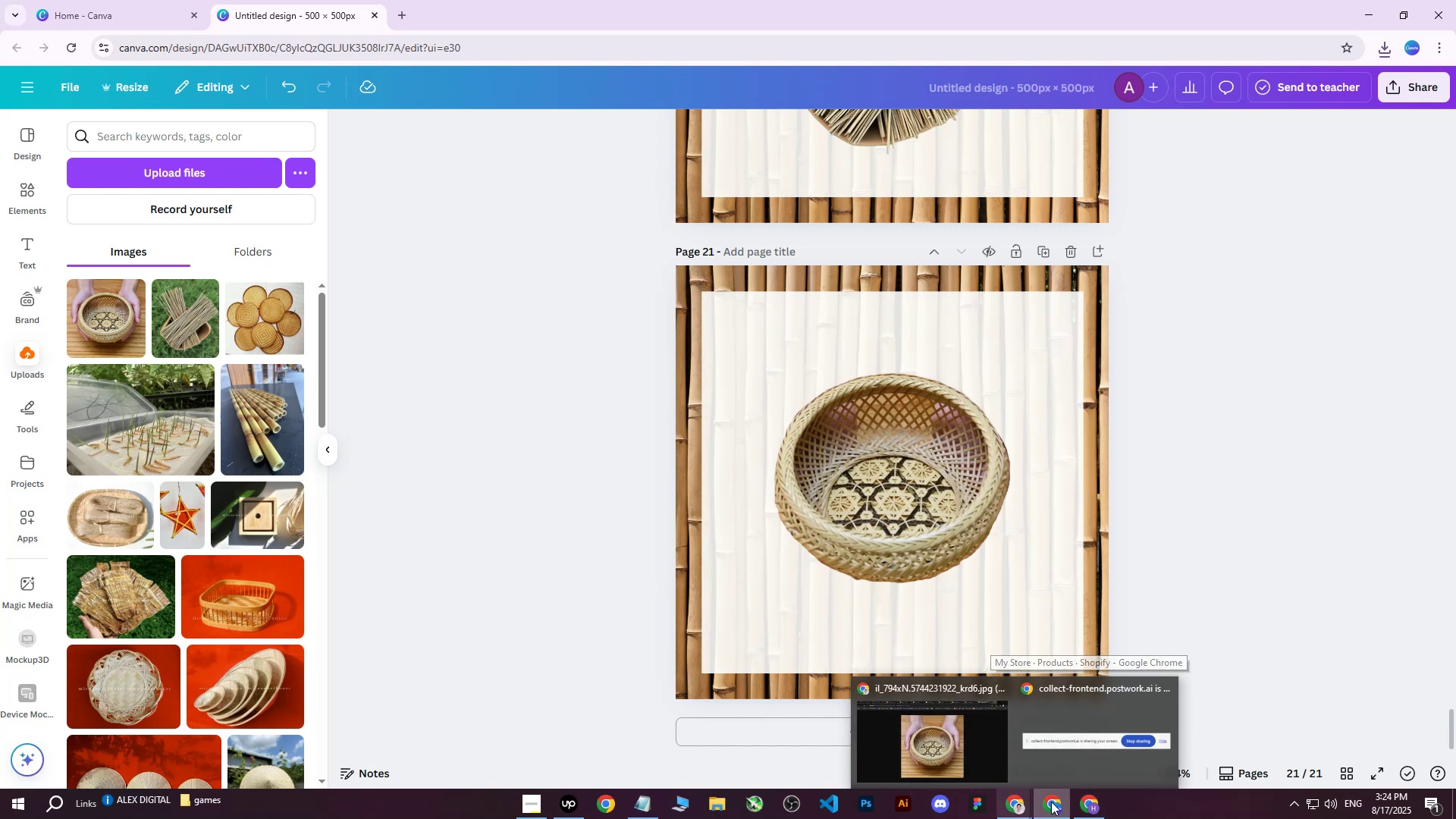 
left_click([1077, 801])
 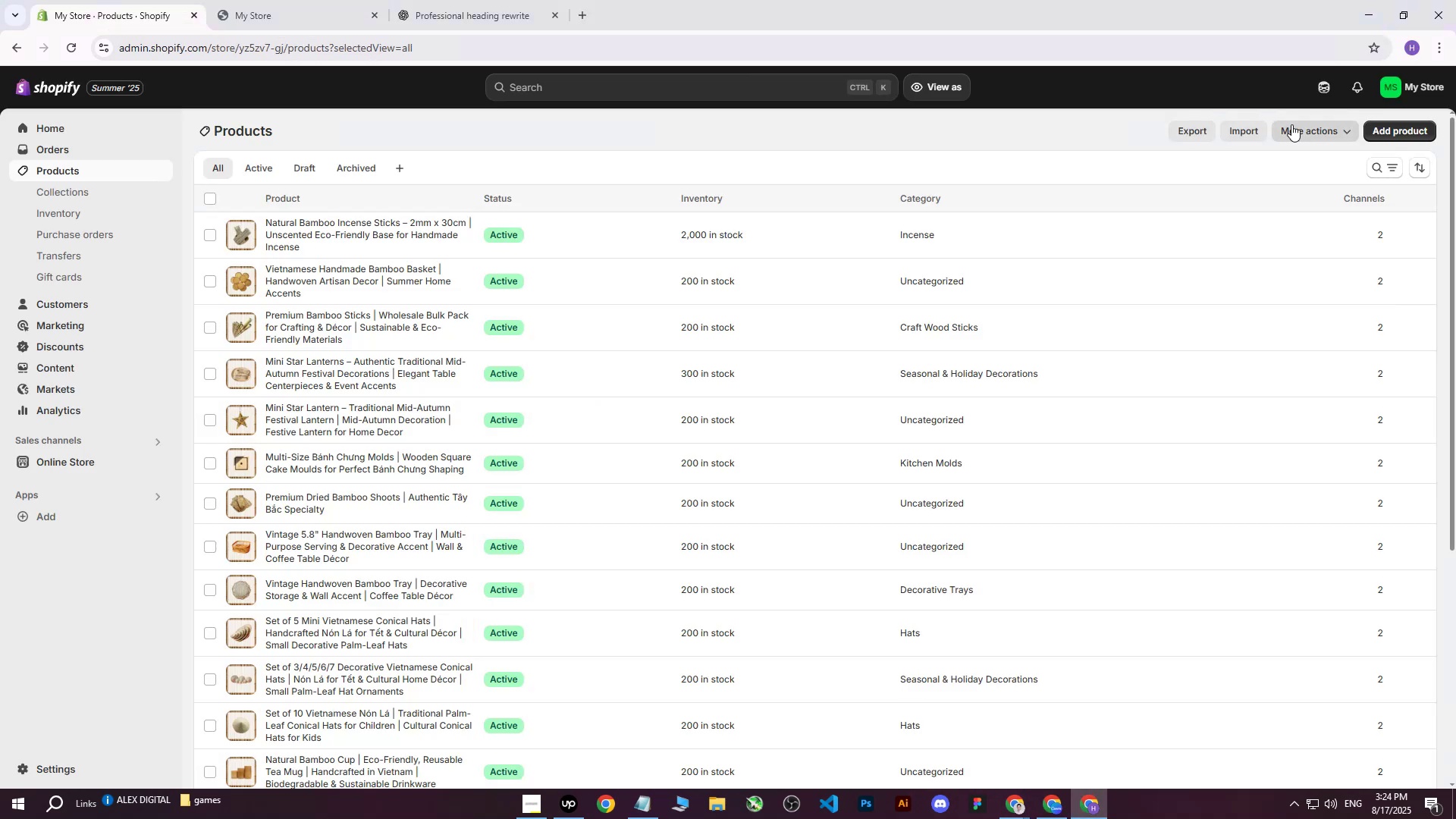 
left_click([1385, 132])
 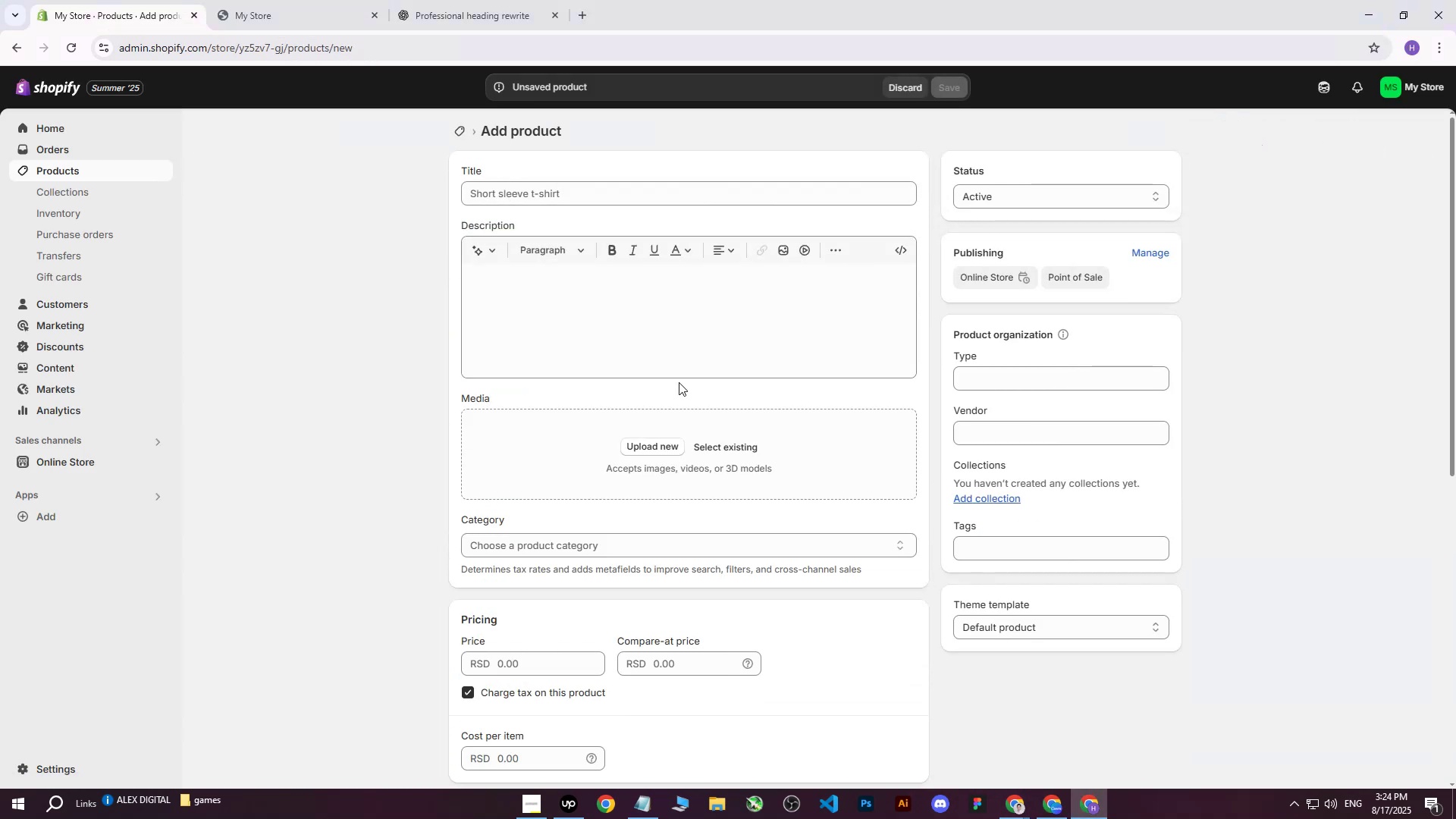 
wait(5.25)
 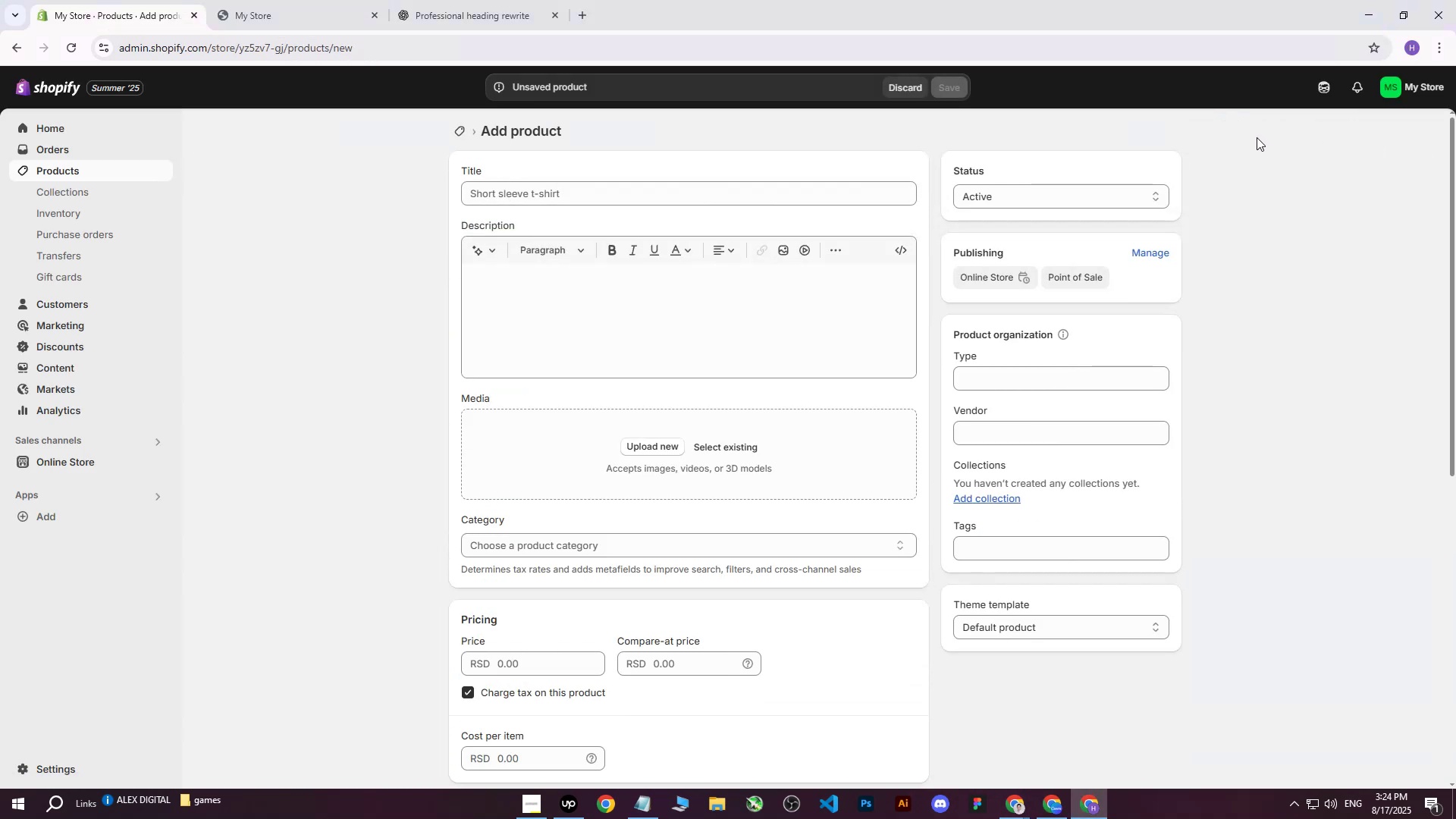 
left_click([171, 144])
 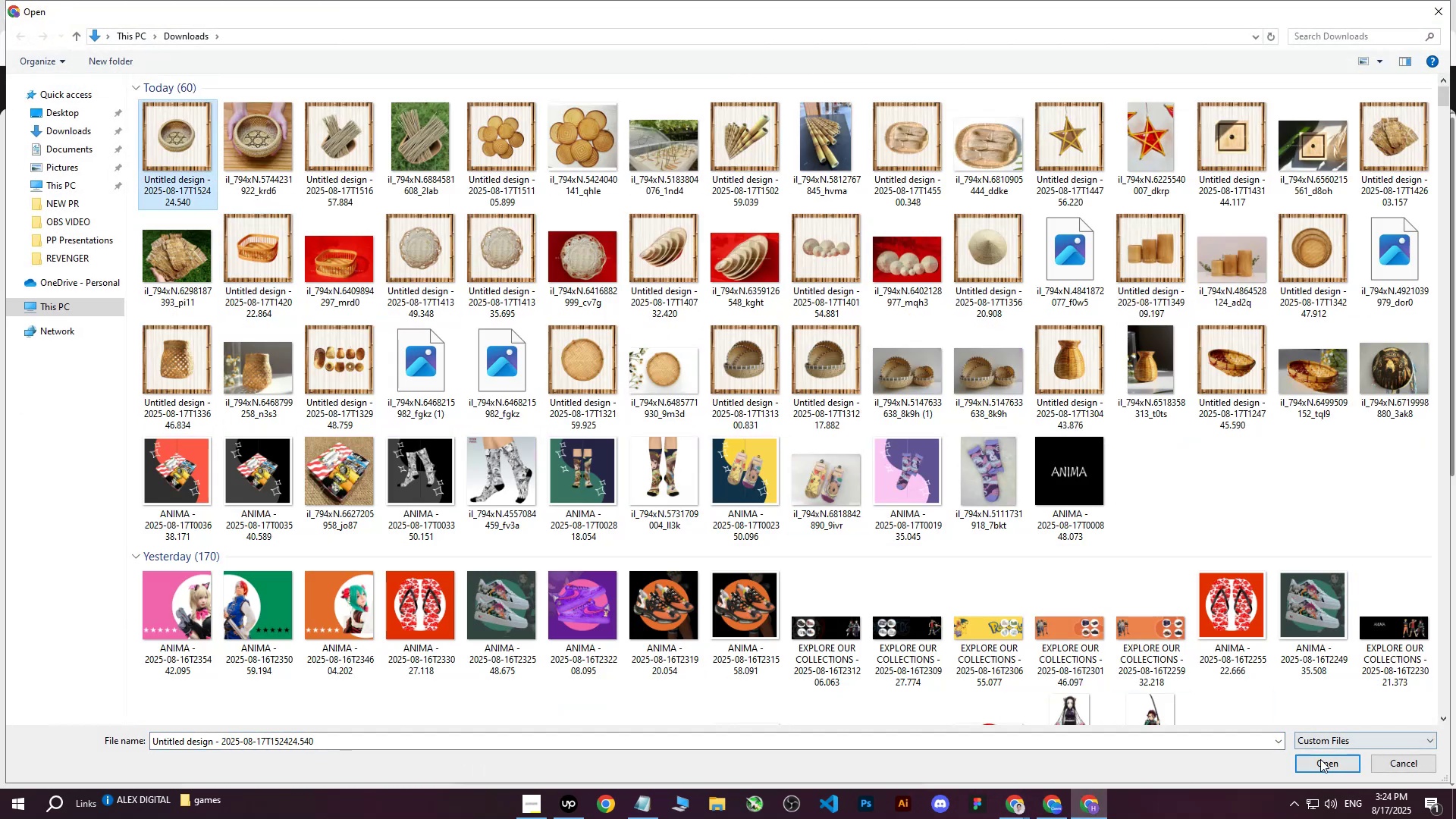 
left_click([1315, 762])
 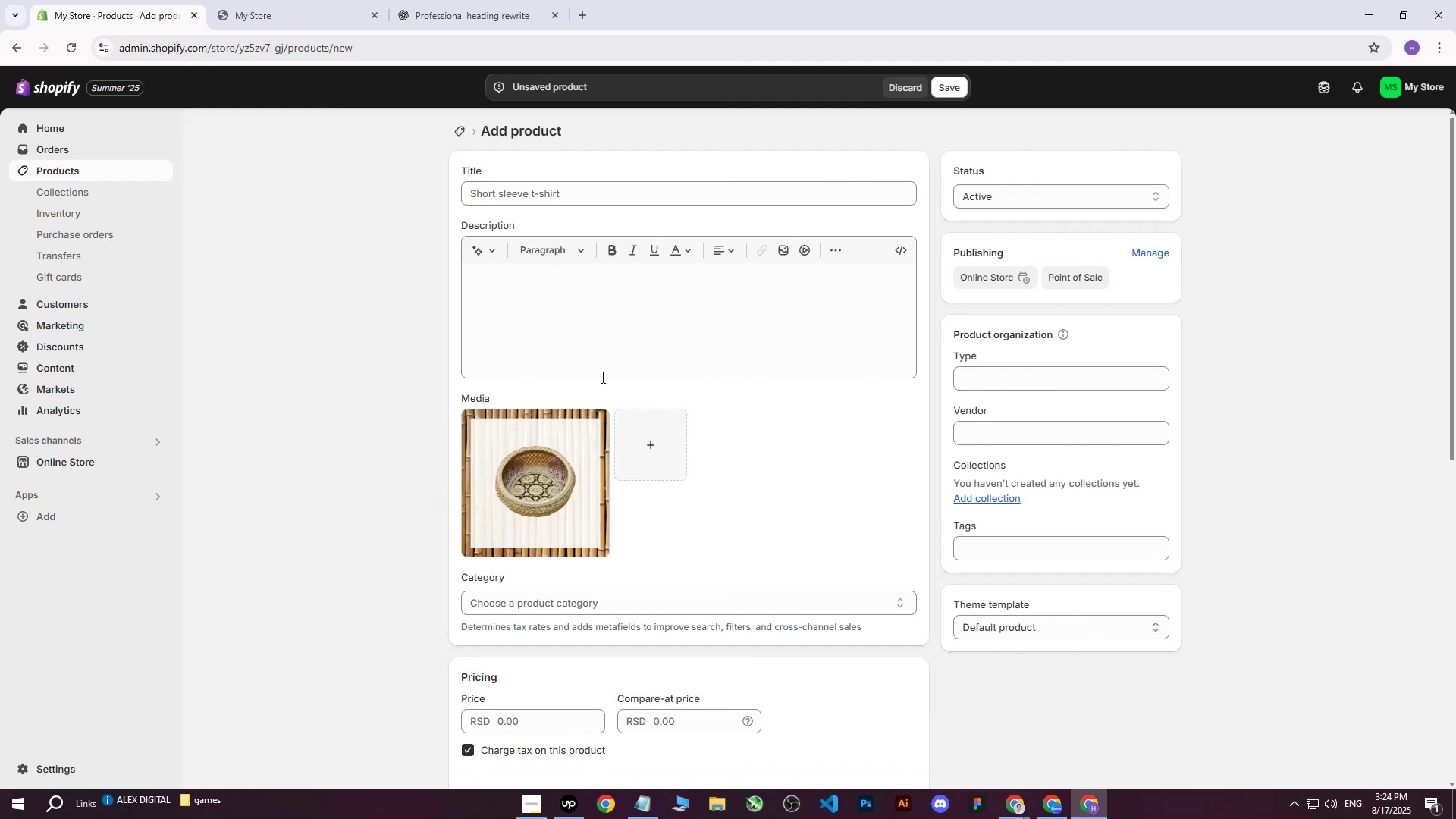 
wait(5.88)
 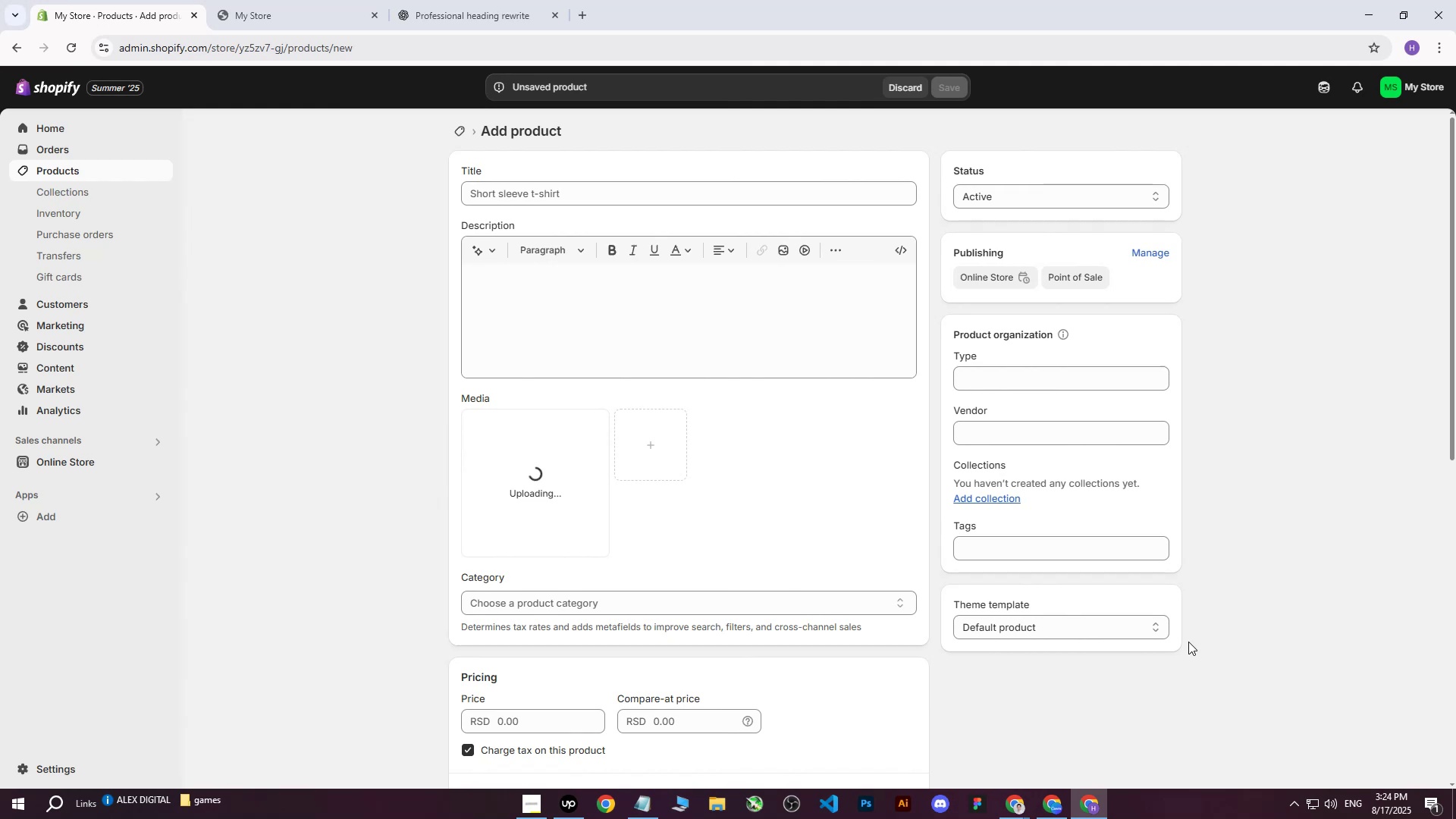 
double_click([931, 744])
 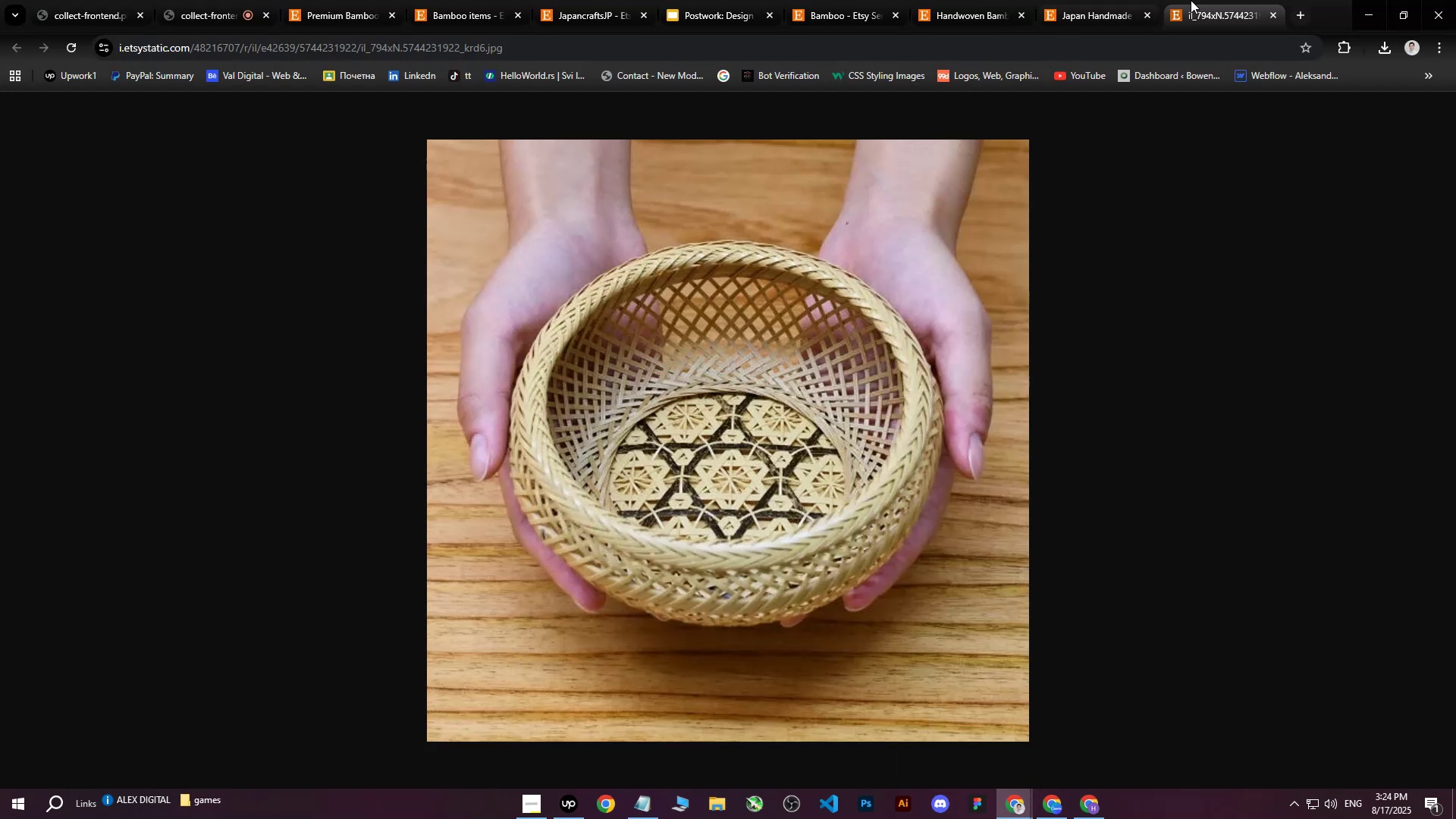 
left_click([1199, 0])
 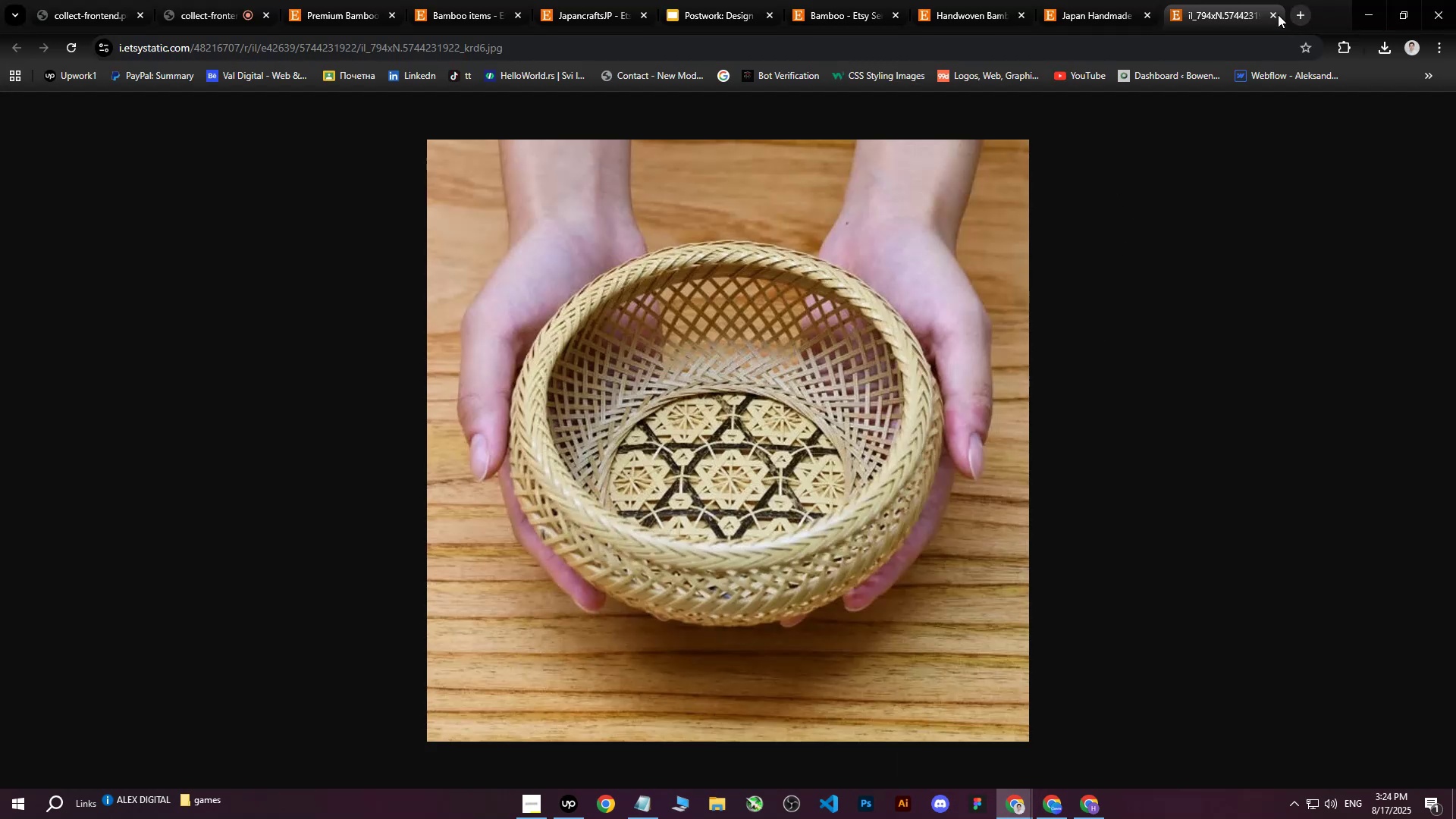 
left_click([1276, 12])
 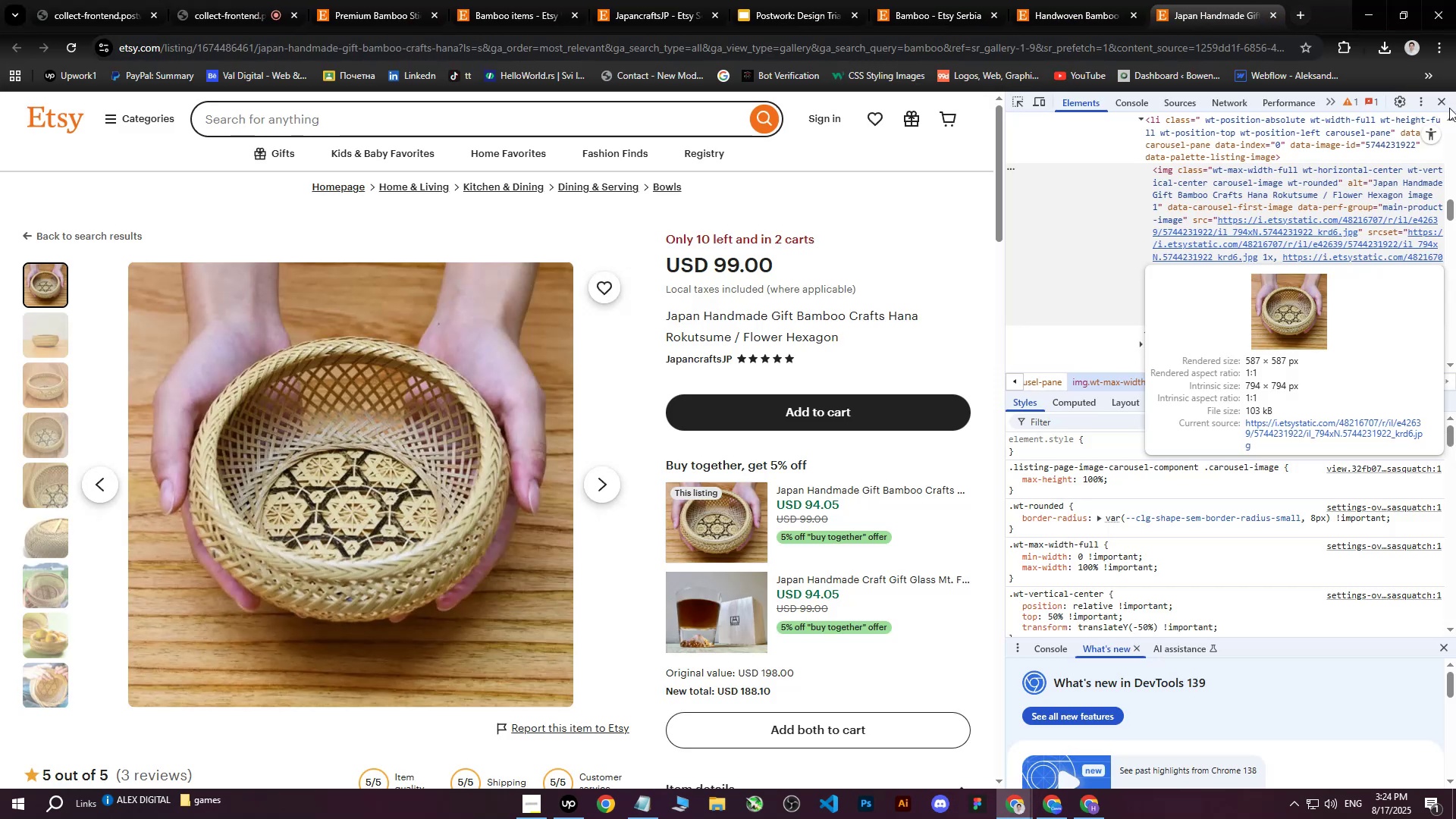 
left_click([1448, 107])
 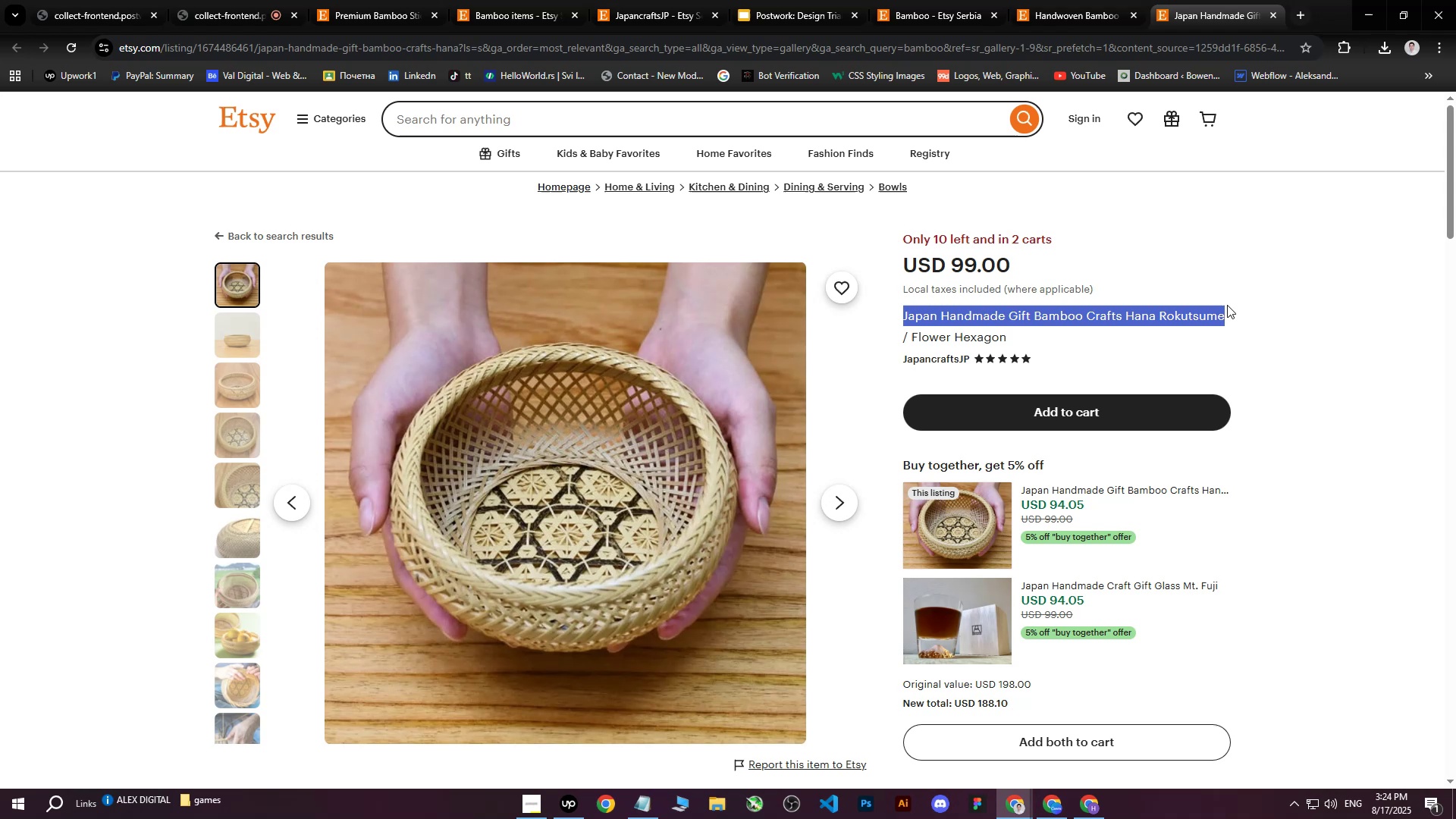 
right_click([1073, 318])
 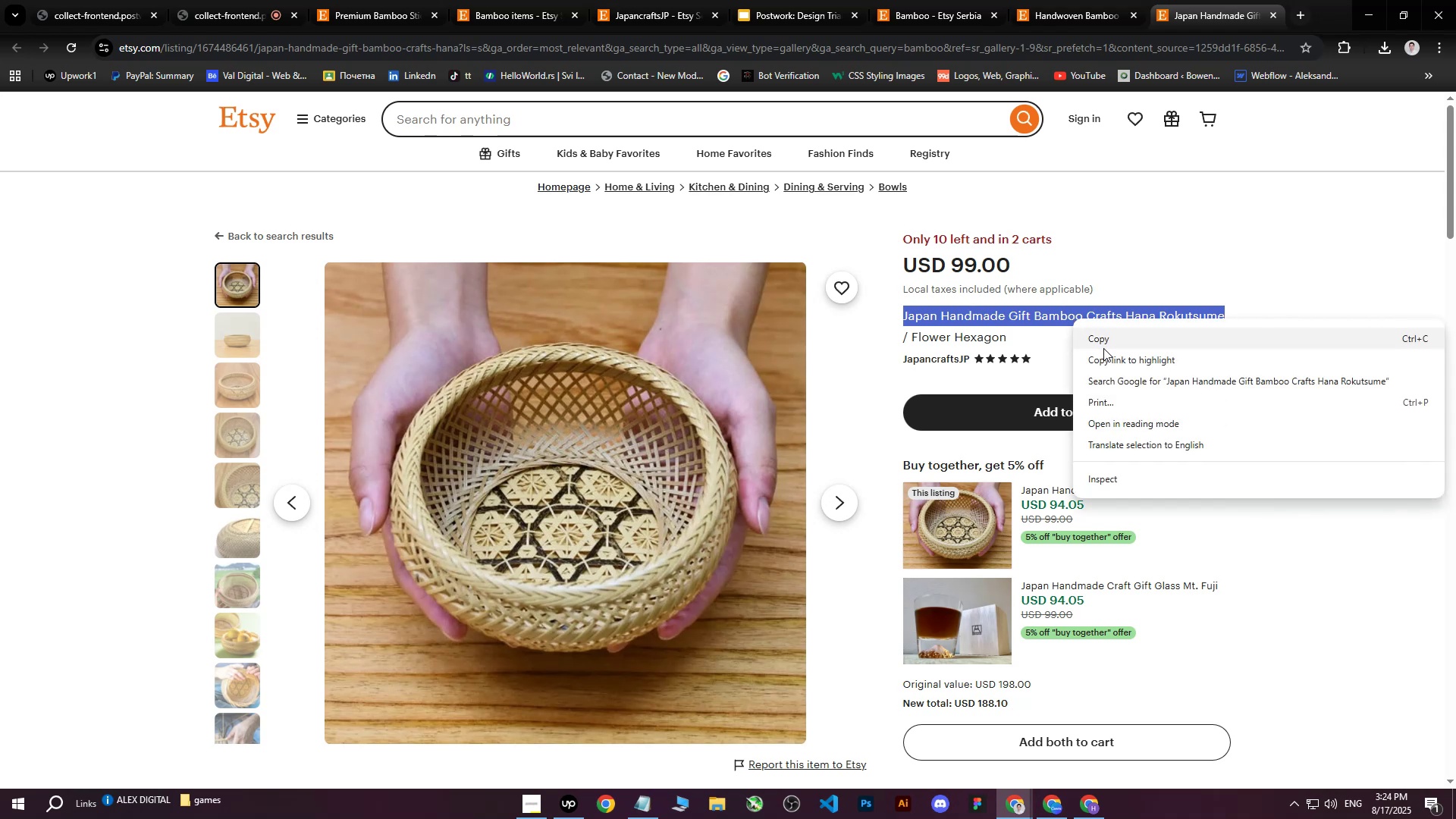 
left_click([1111, 337])
 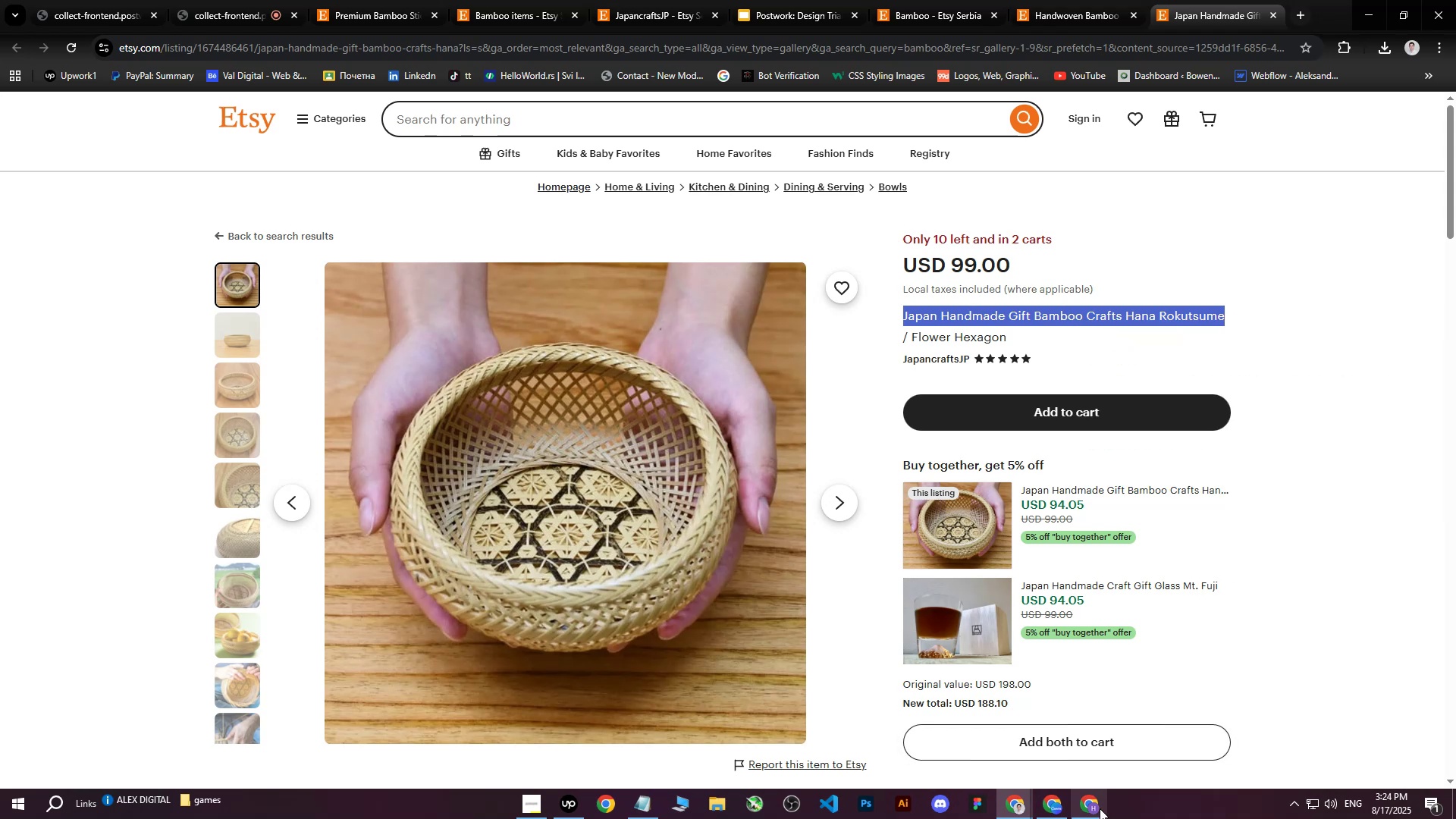 
left_click([1100, 816])
 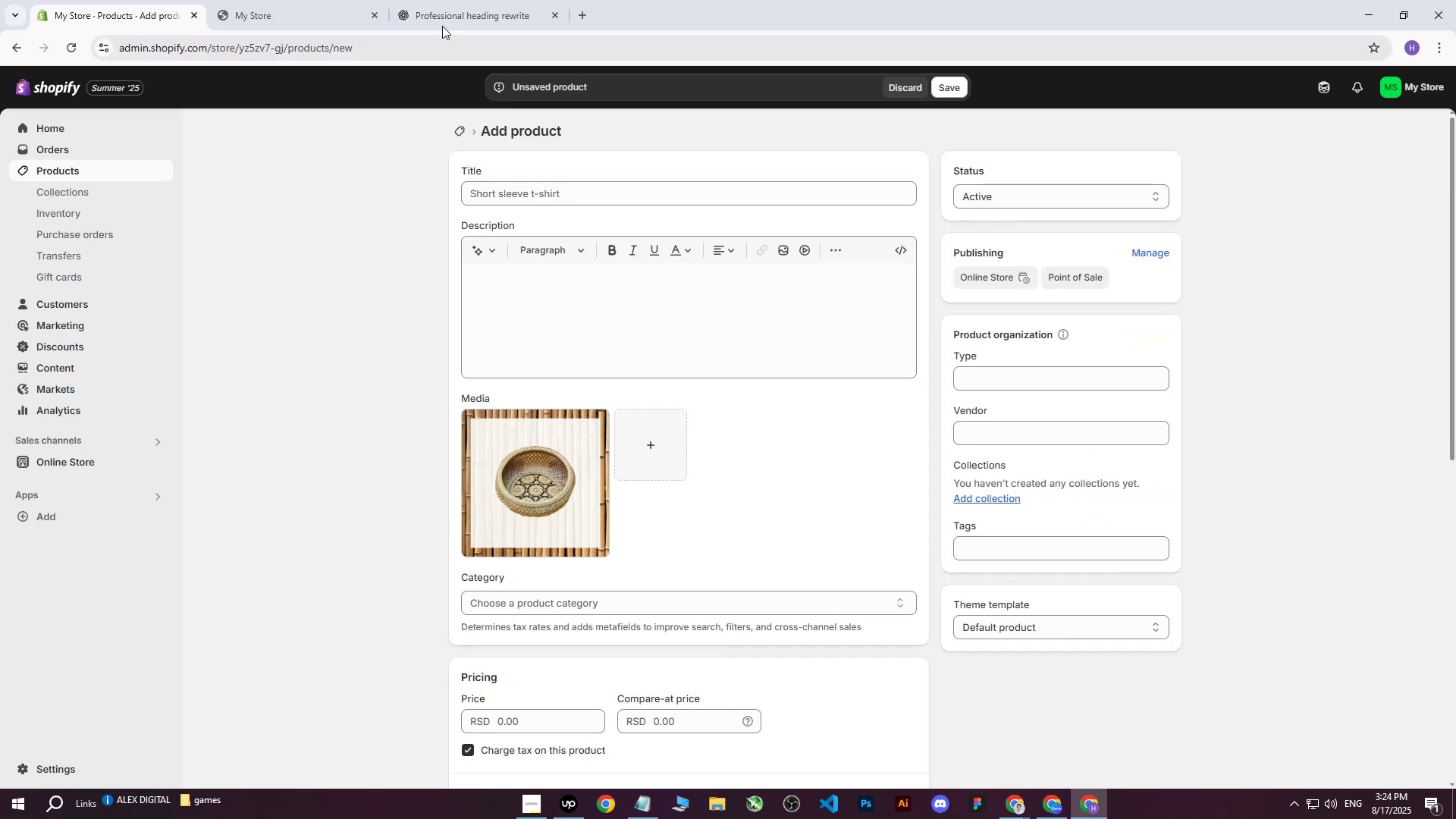 
left_click([431, 0])
 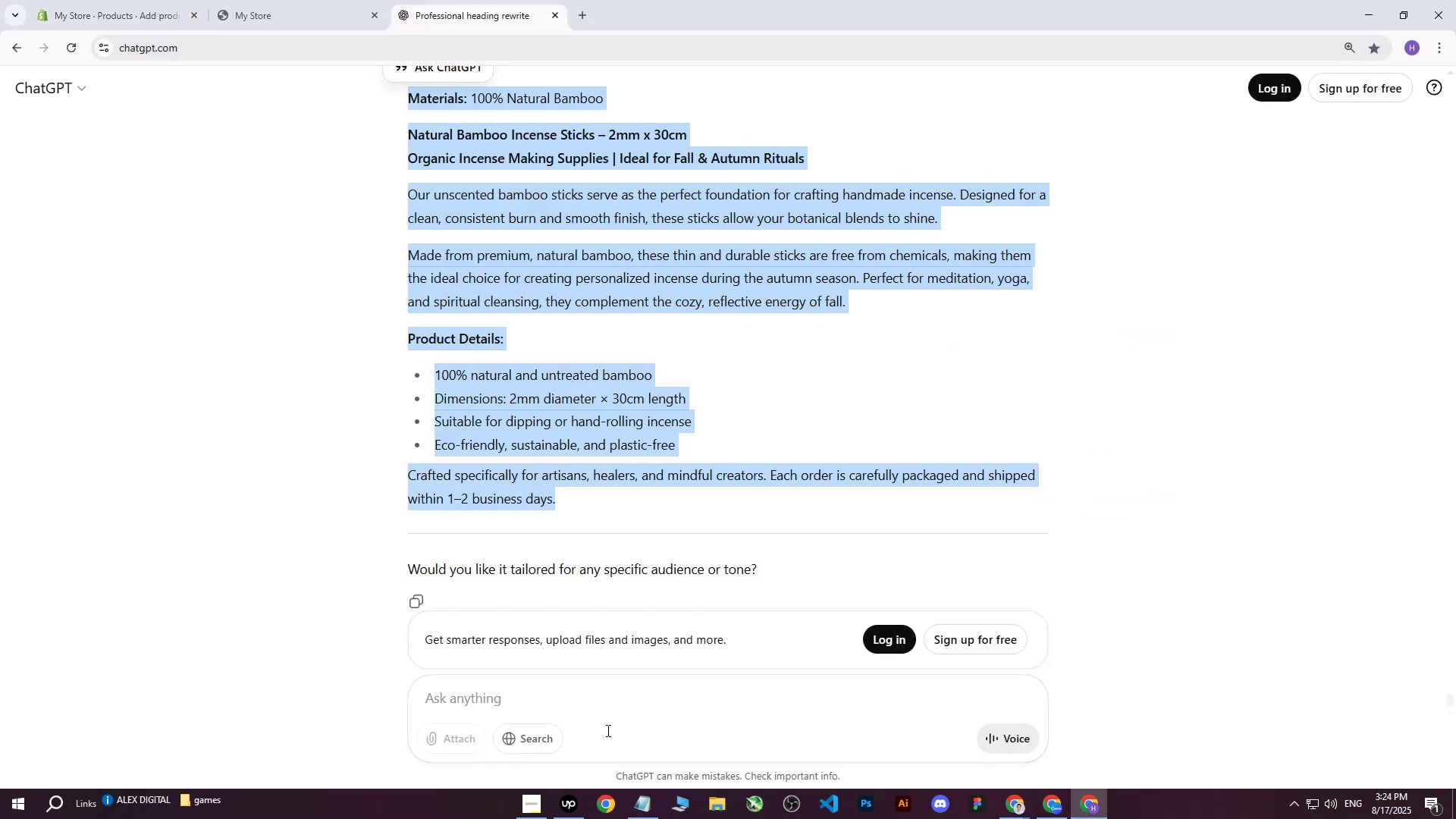 
left_click([602, 700])
 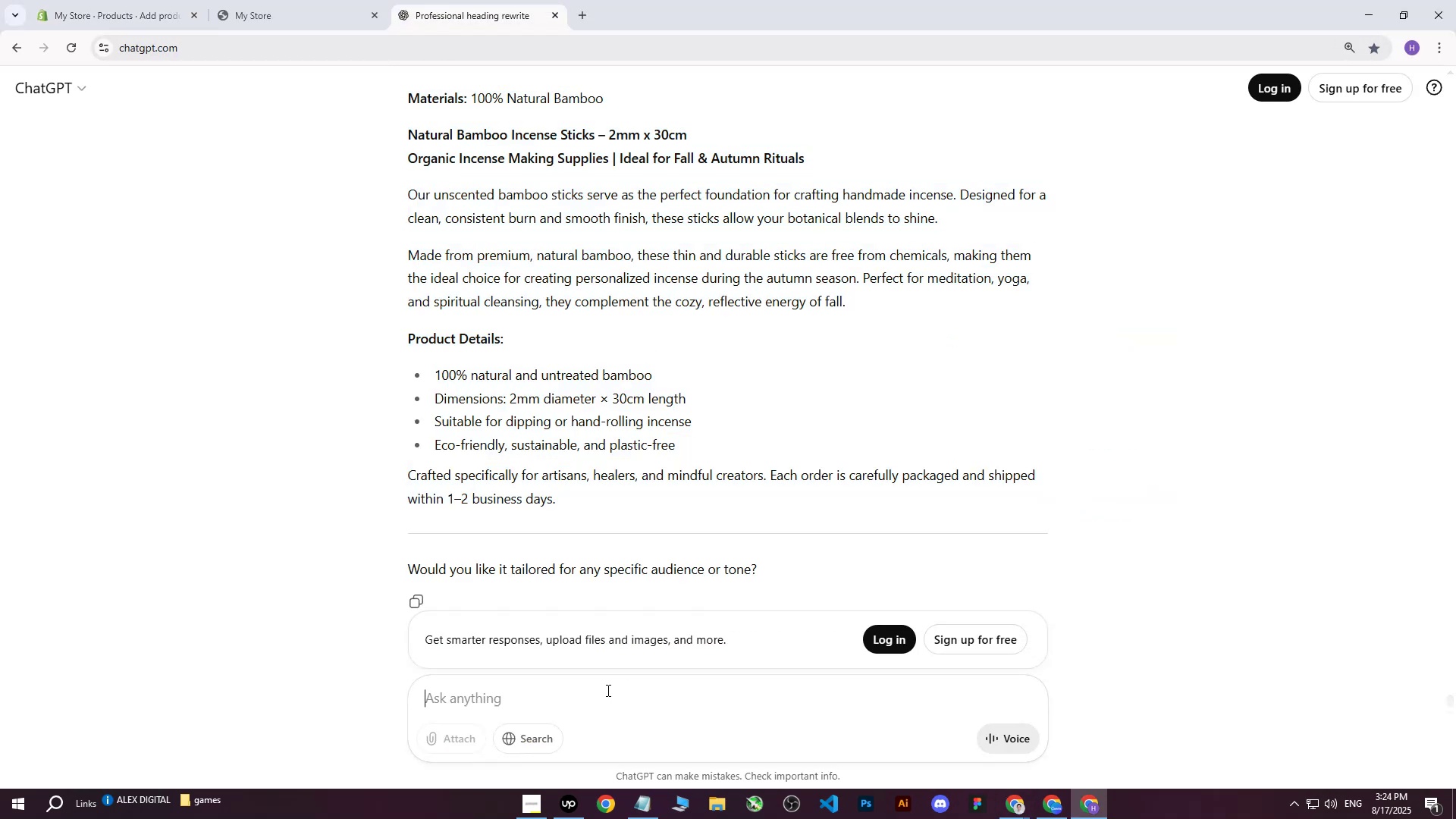 
type(write me this on more professional way for heading for)
 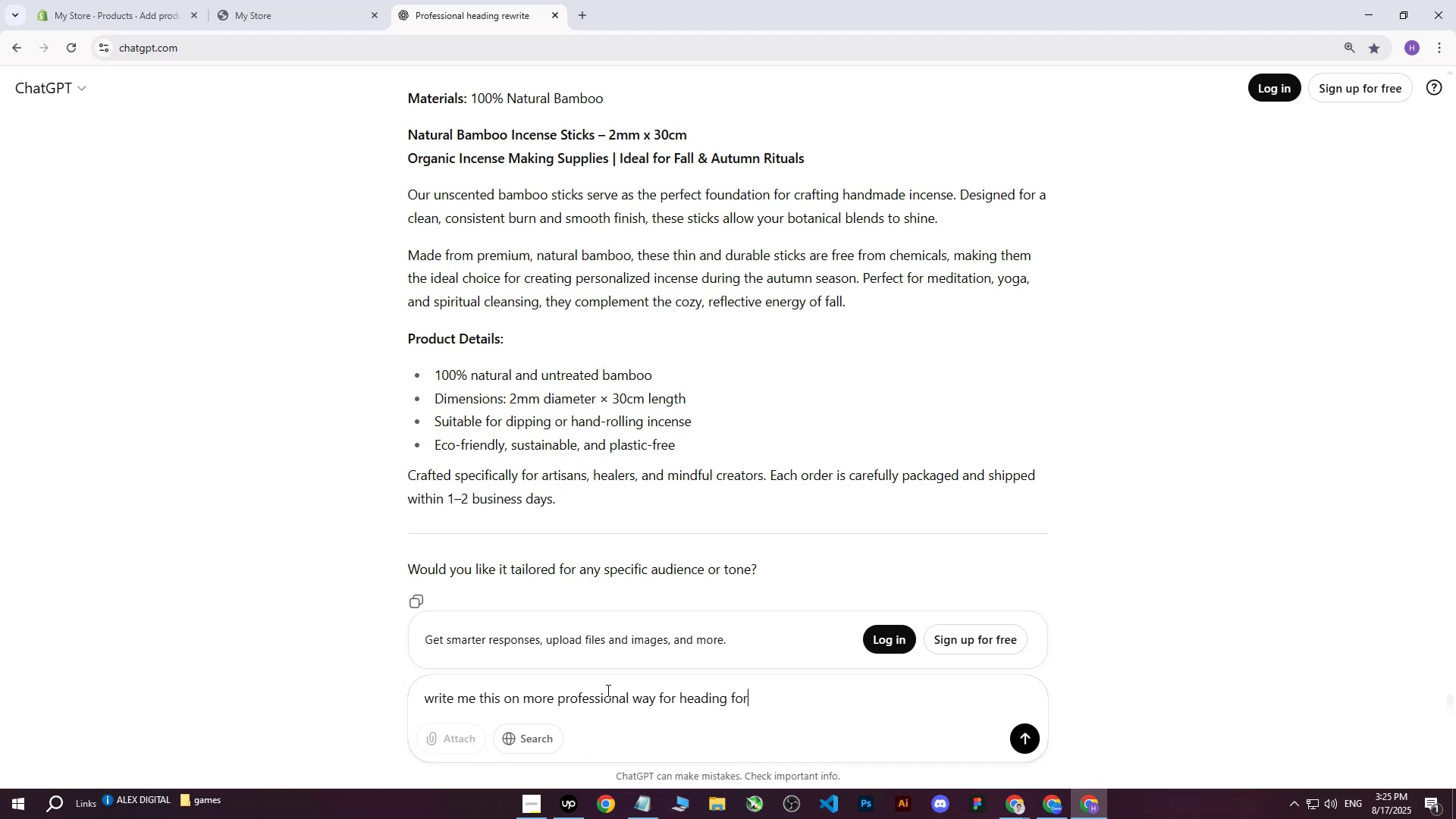 
type( shopify bamboo store : )
 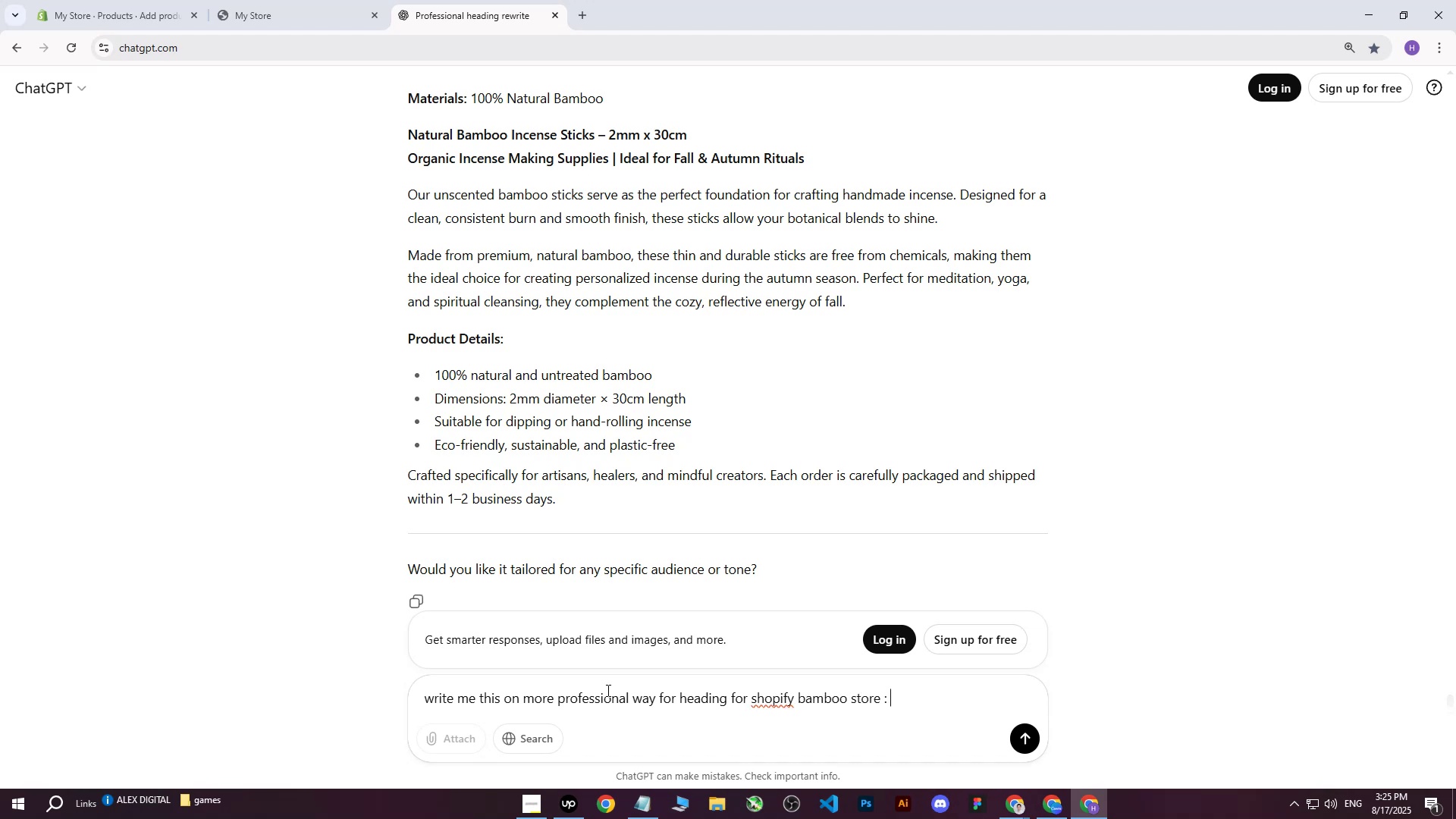 
key(Control+V)
 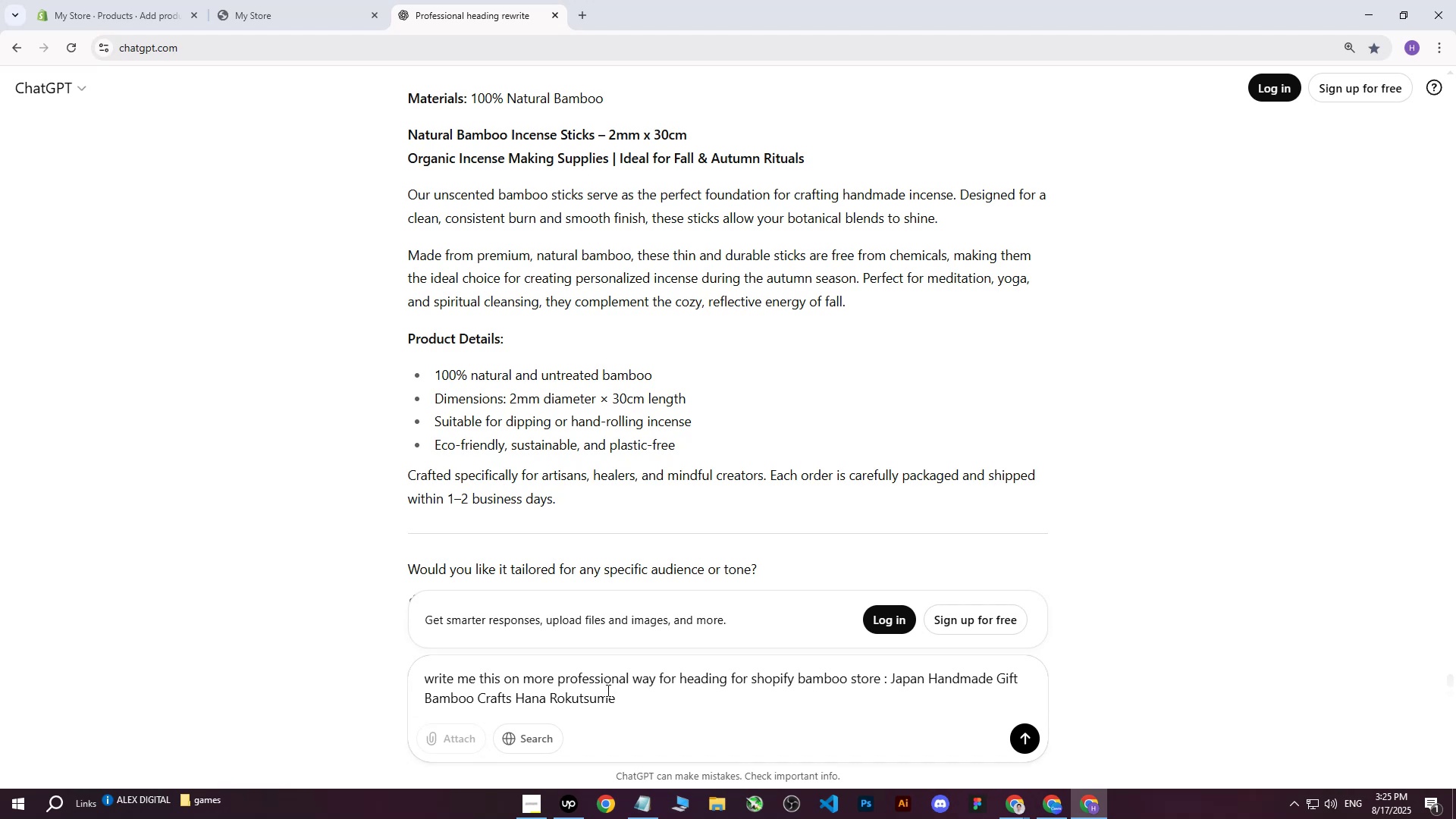 
key(Enter)
 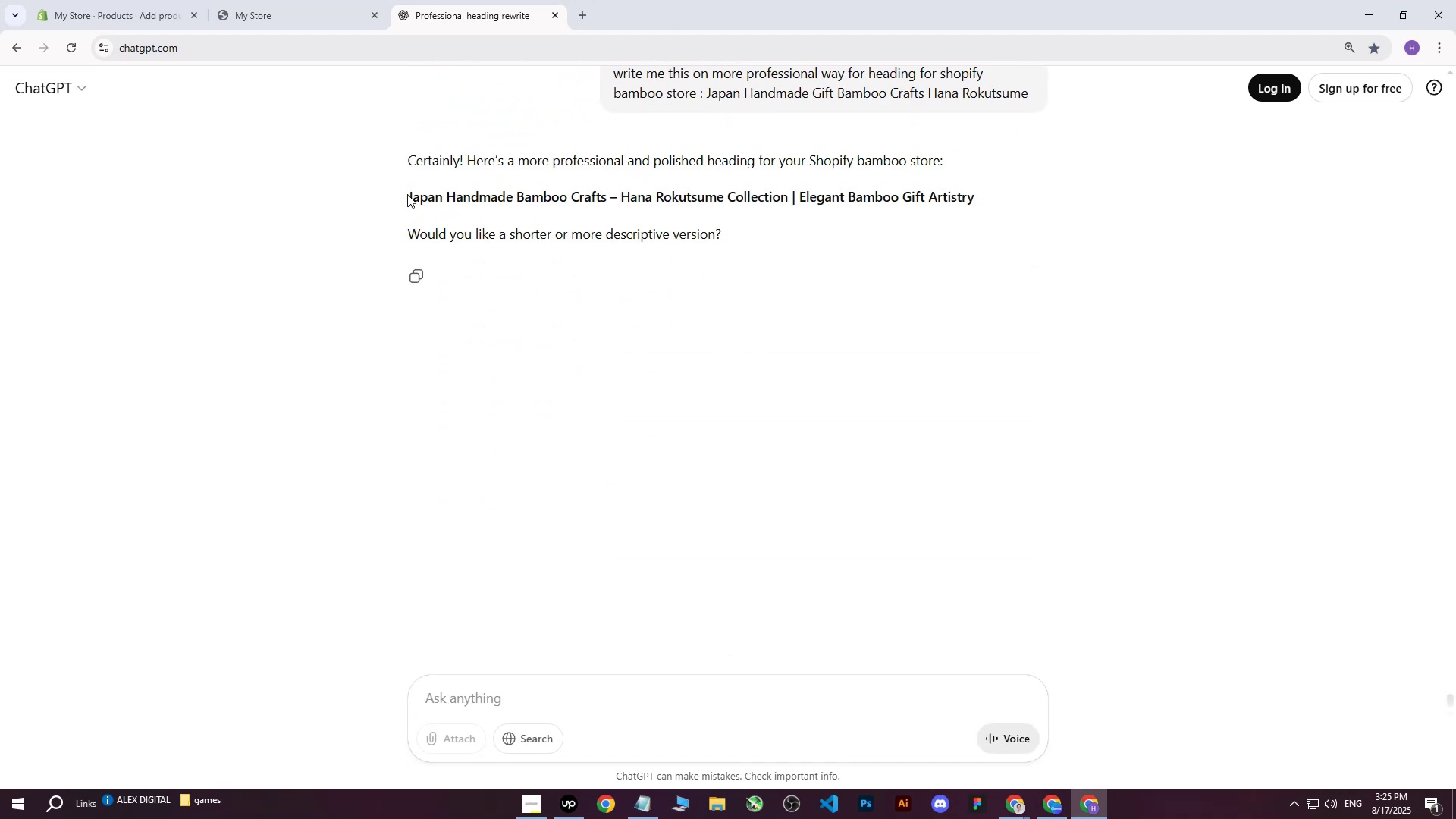 
wait(6.06)
 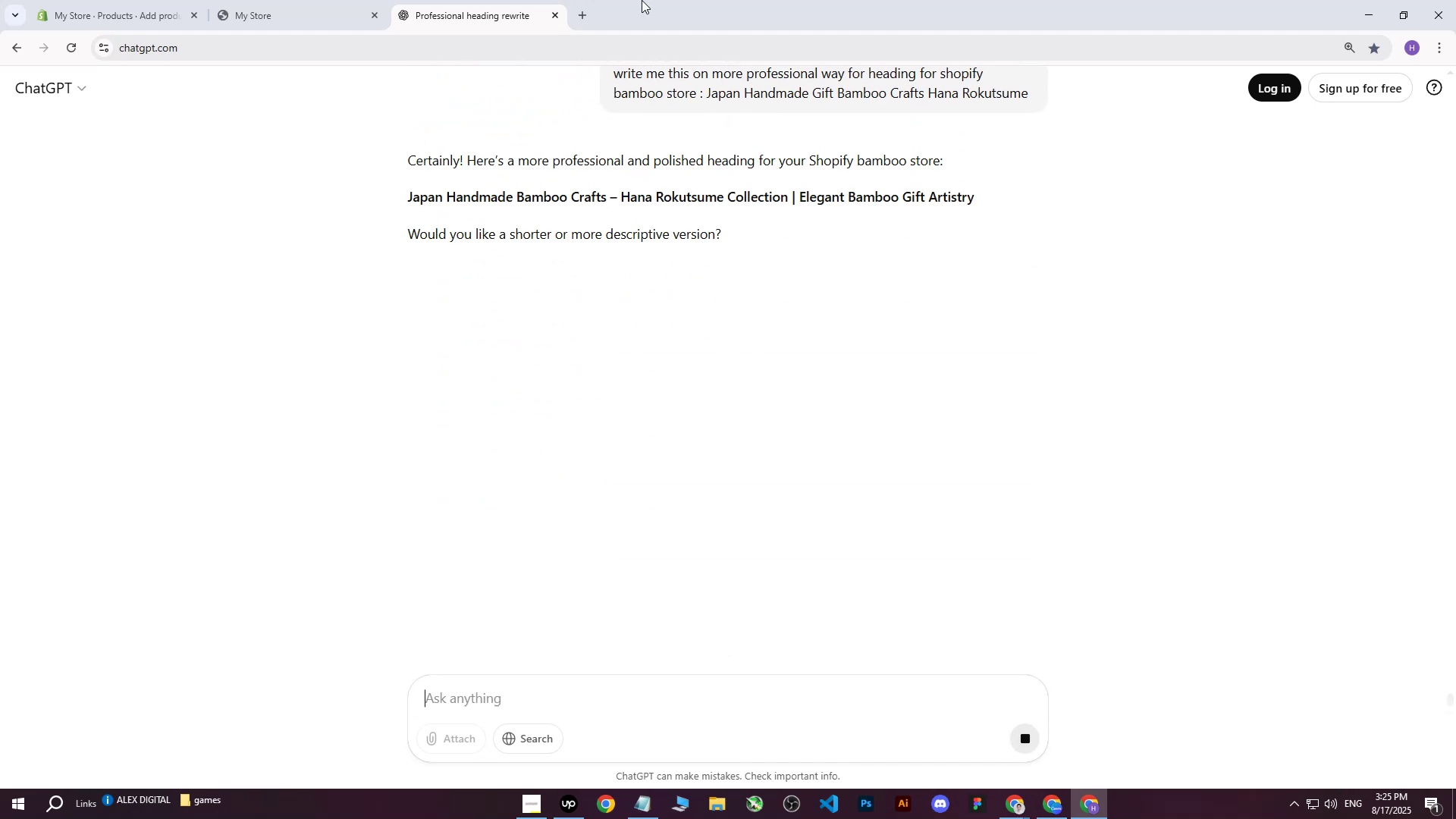 
key(Control+C)
 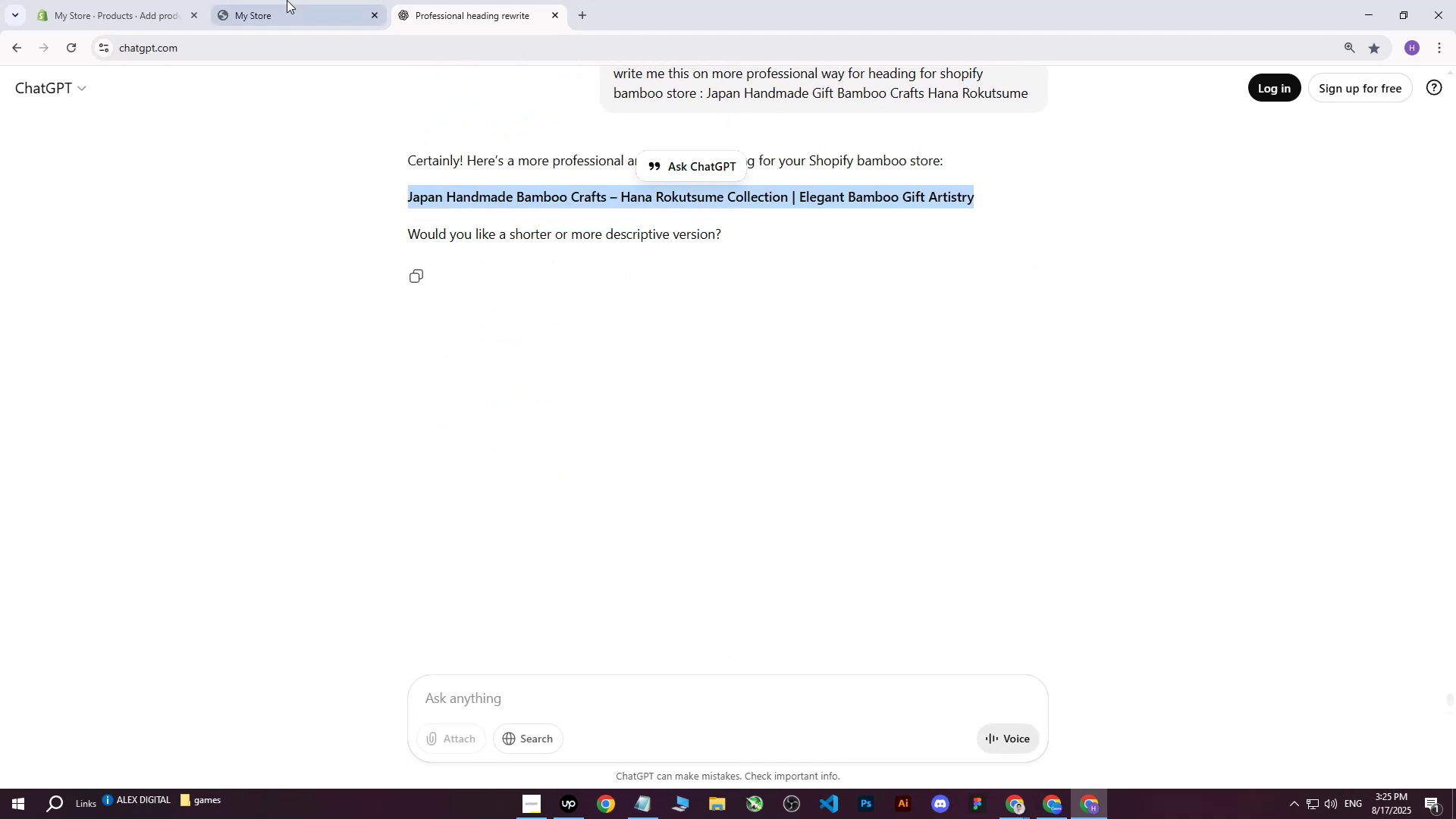 
left_click([286, 0])
 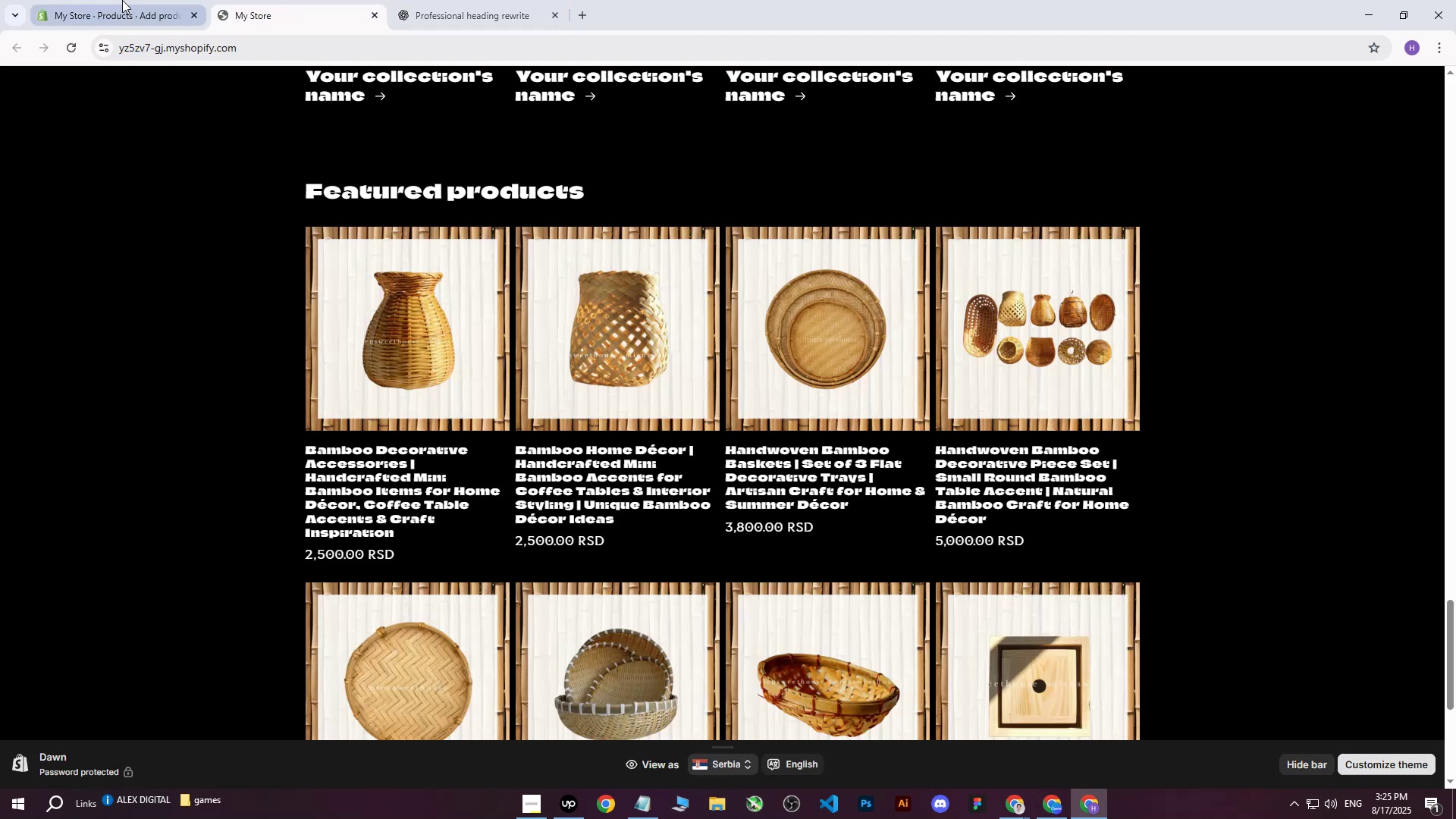 
double_click([122, 0])
 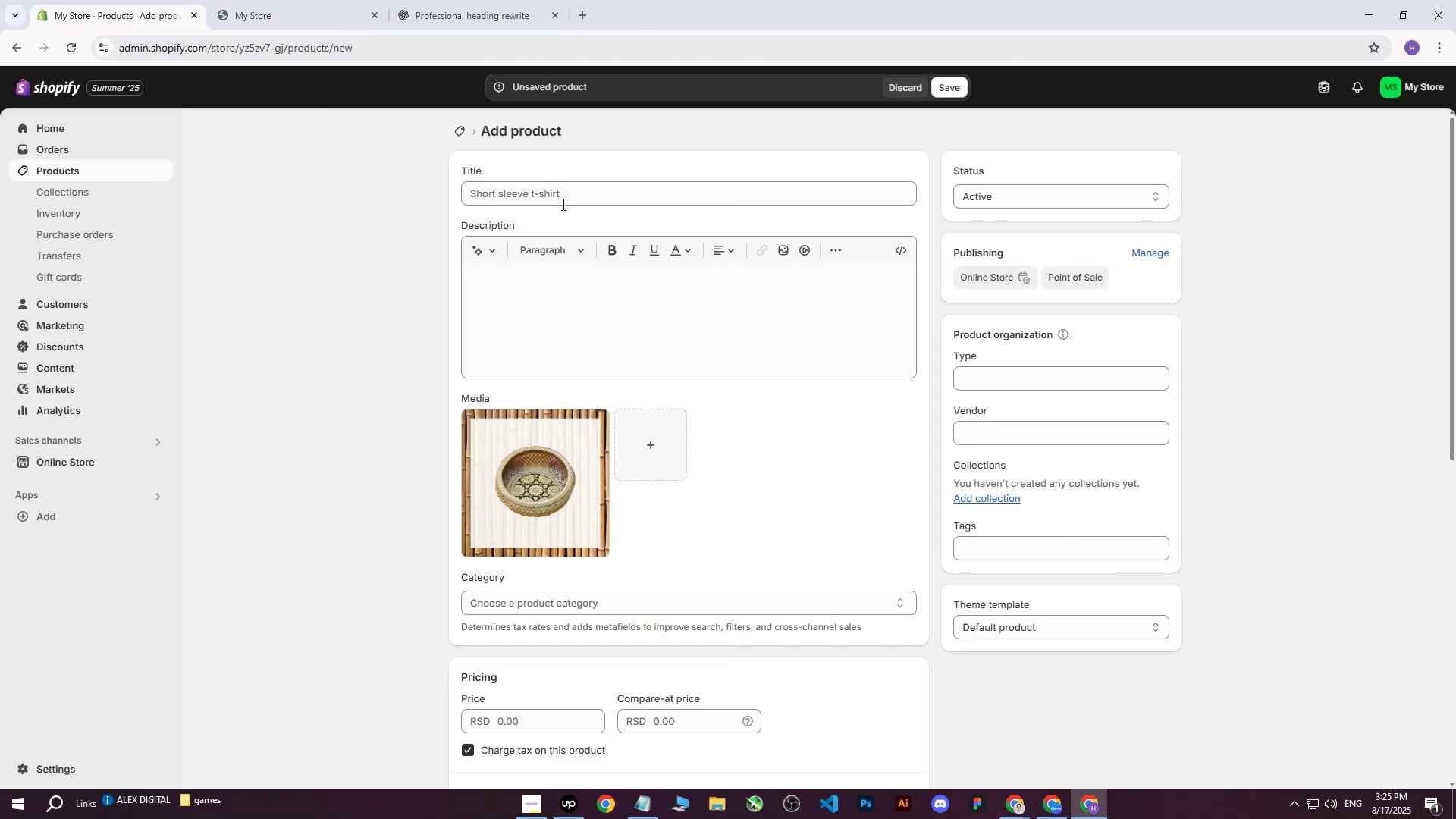 
left_click([562, 196])
 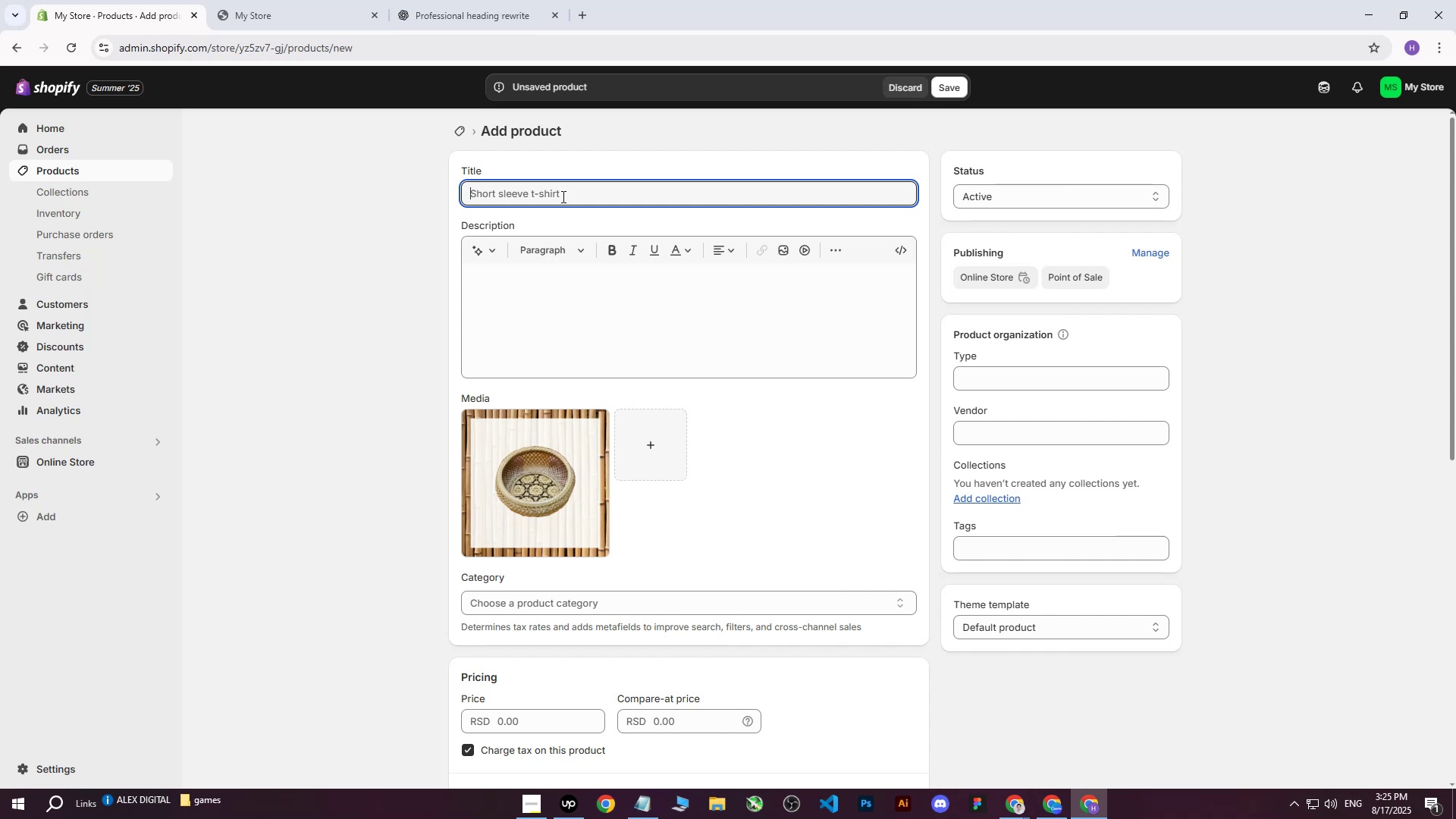 
key(Control+V)
 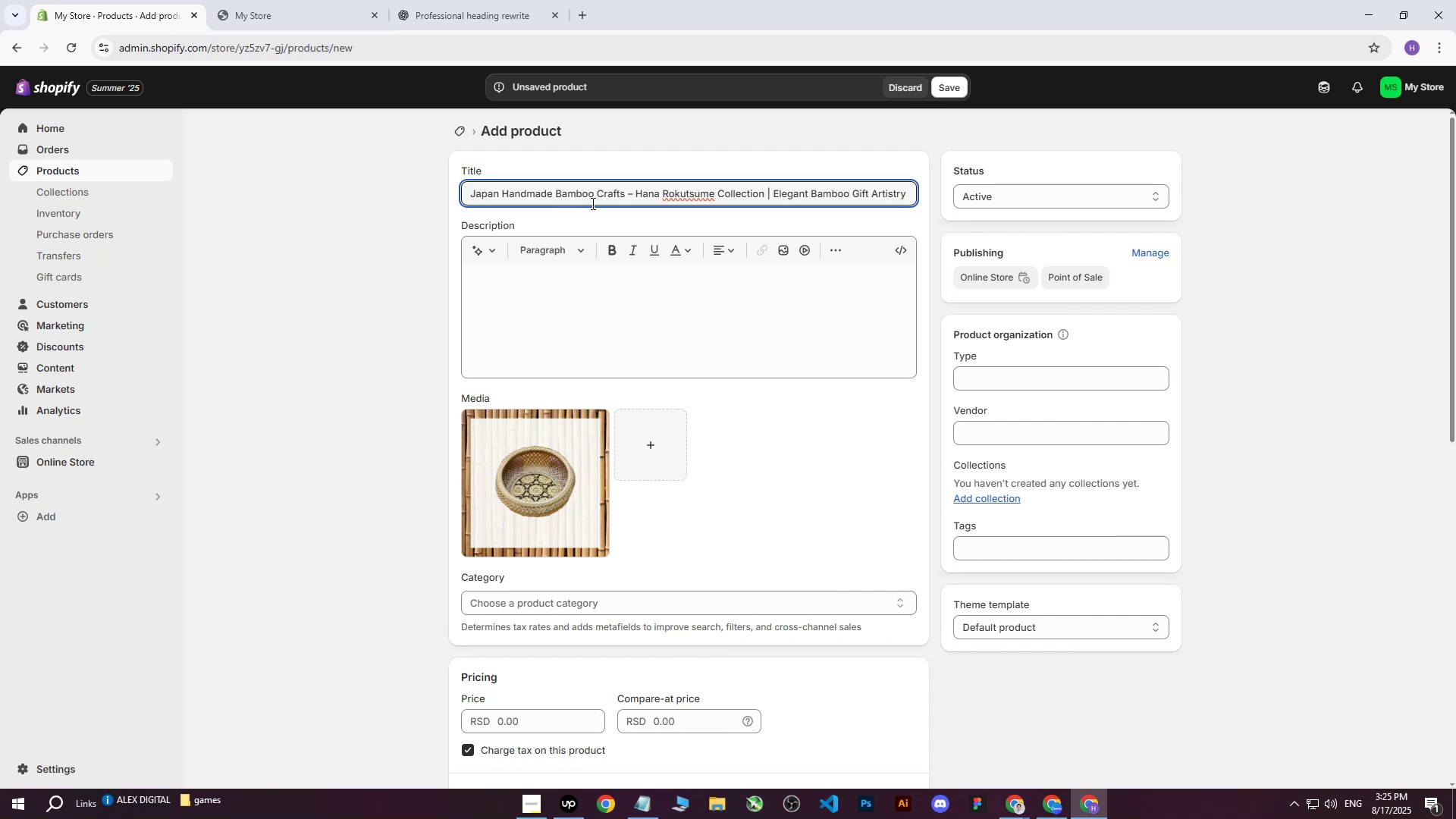 
wait(9.94)
 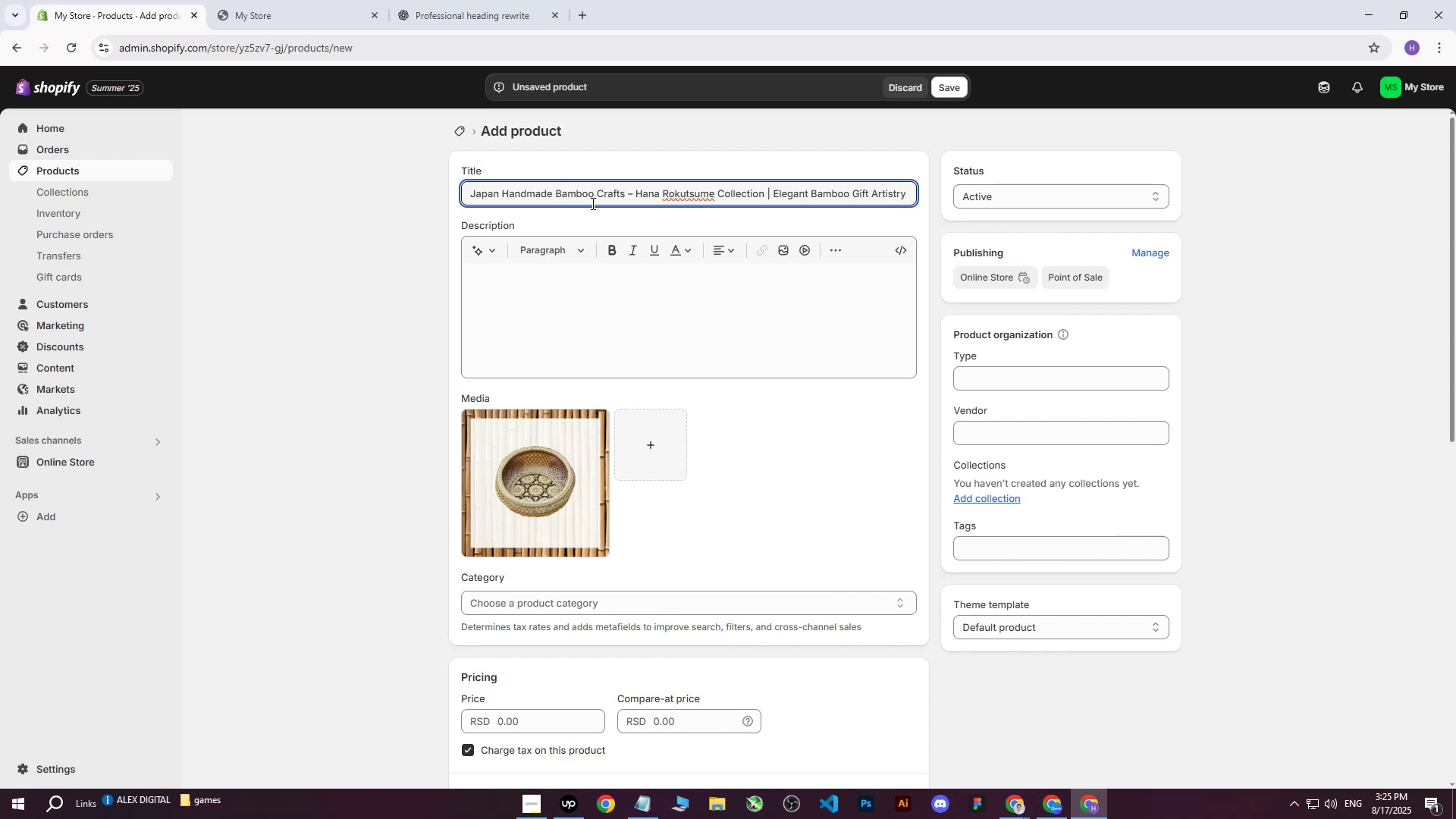 
left_click([341, 300])
 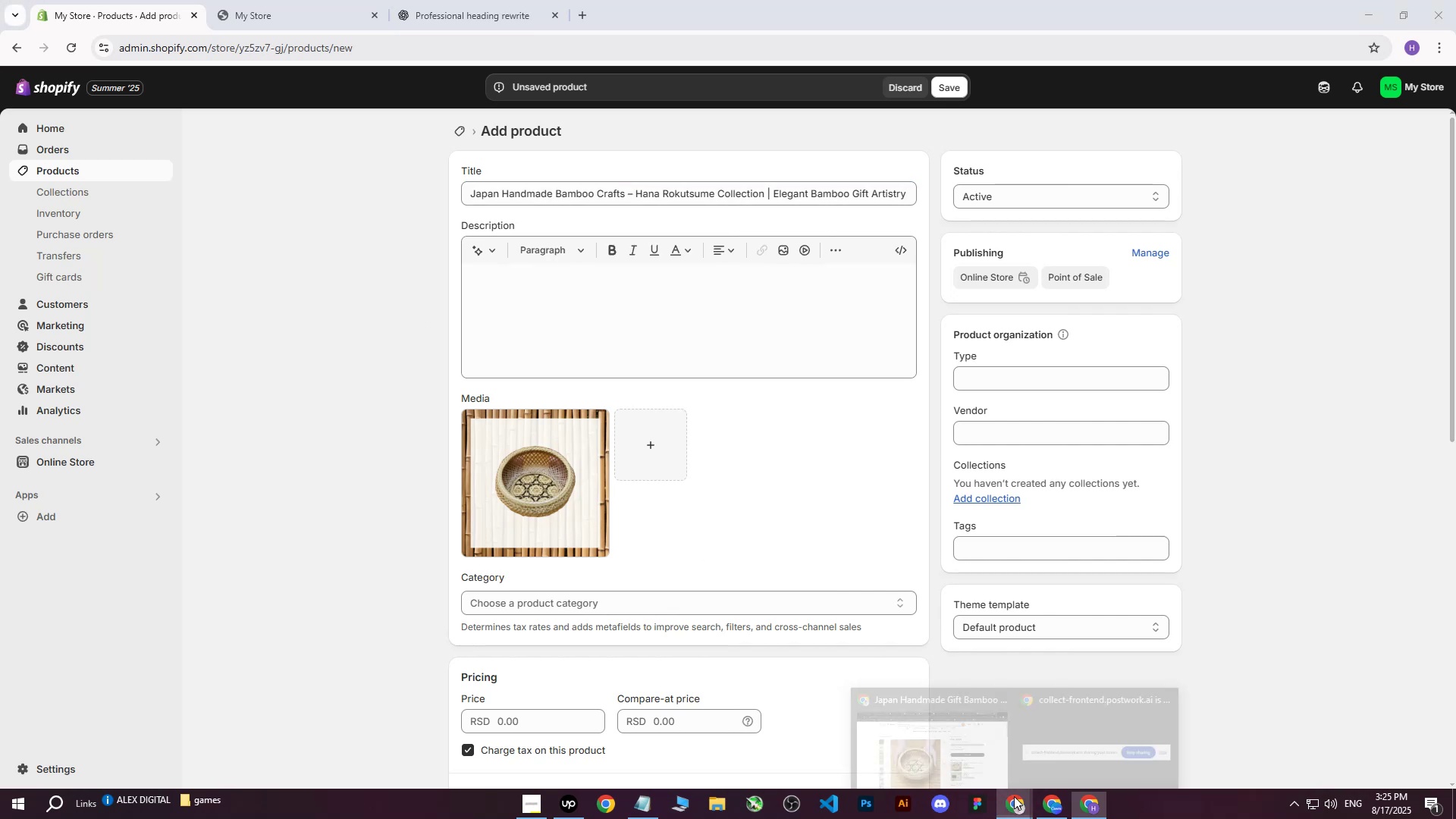 
double_click([912, 741])
 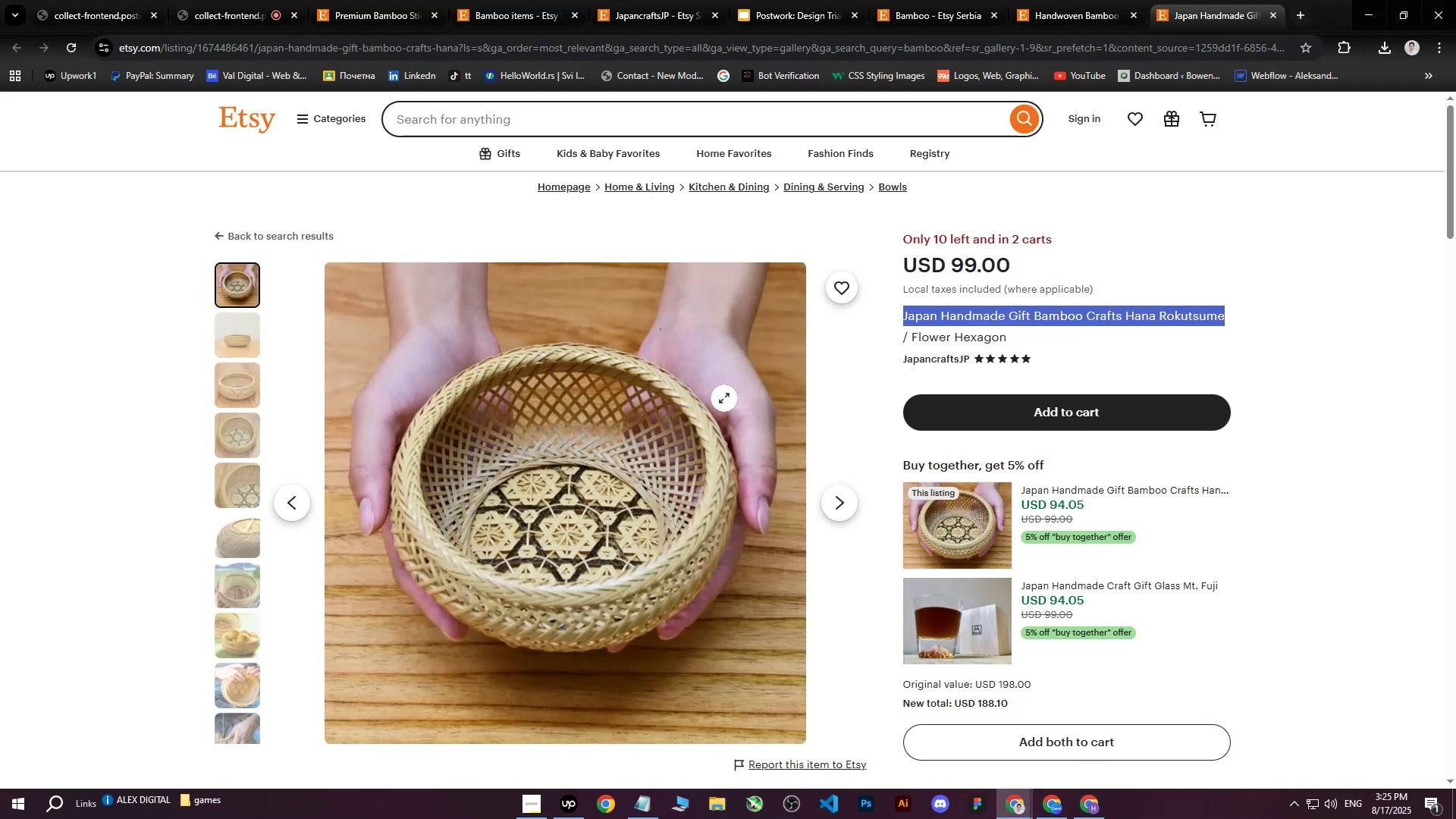 
scroll: coordinate [1028, 336], scroll_direction: down, amount: 8.0
 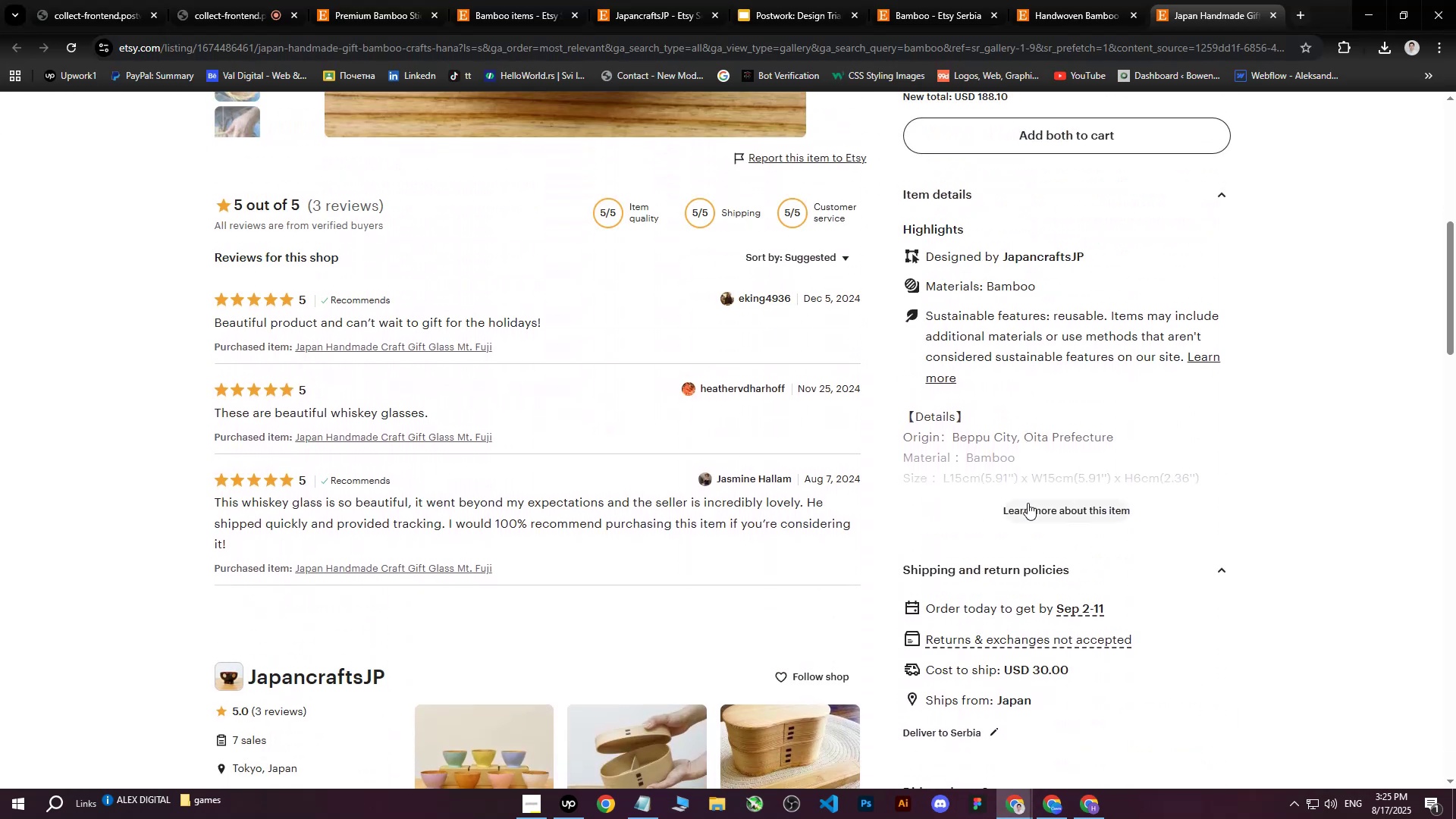 
left_click([1028, 504])
 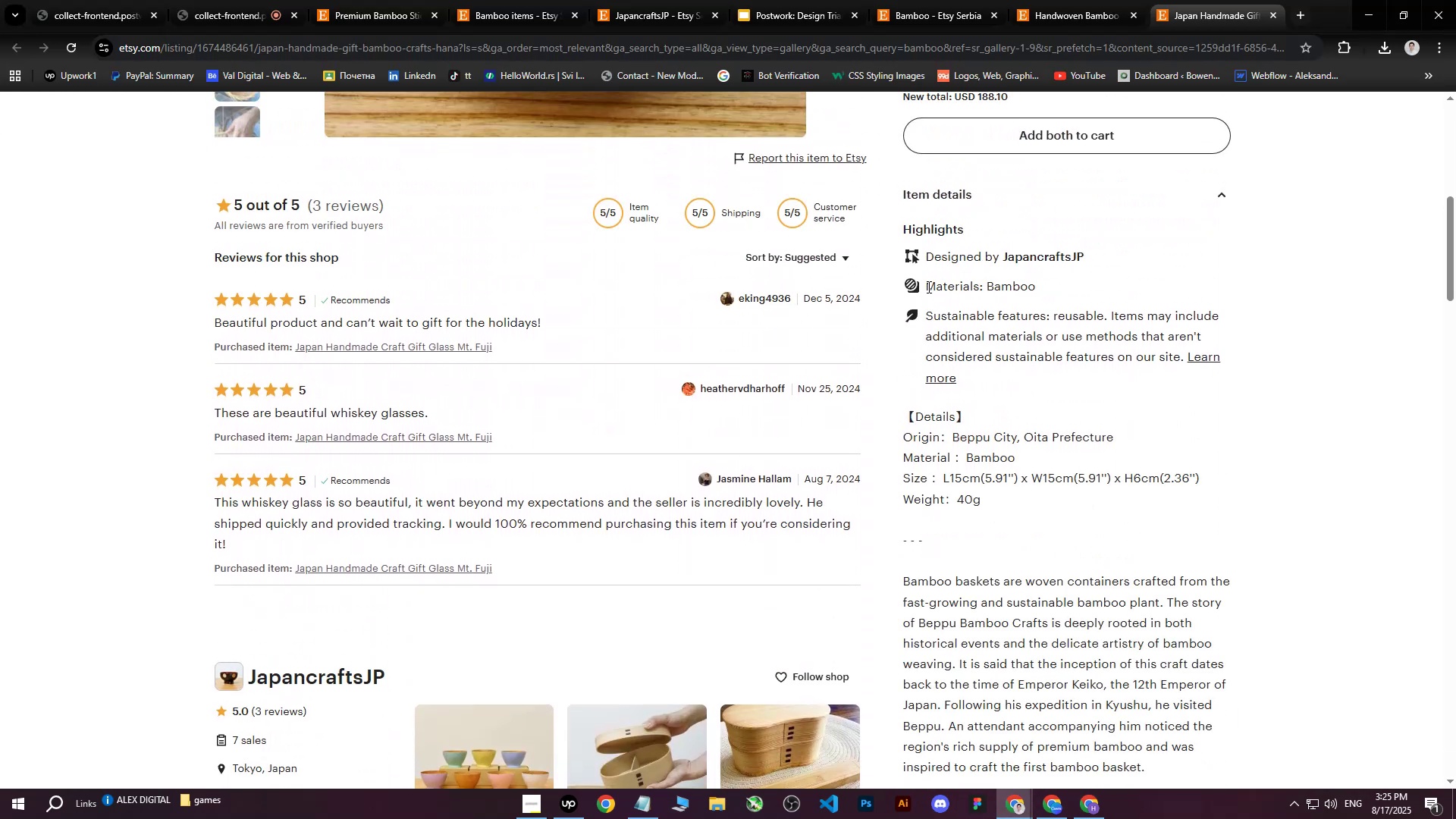 
scroll: coordinate [1059, 381], scroll_direction: down, amount: 12.0
 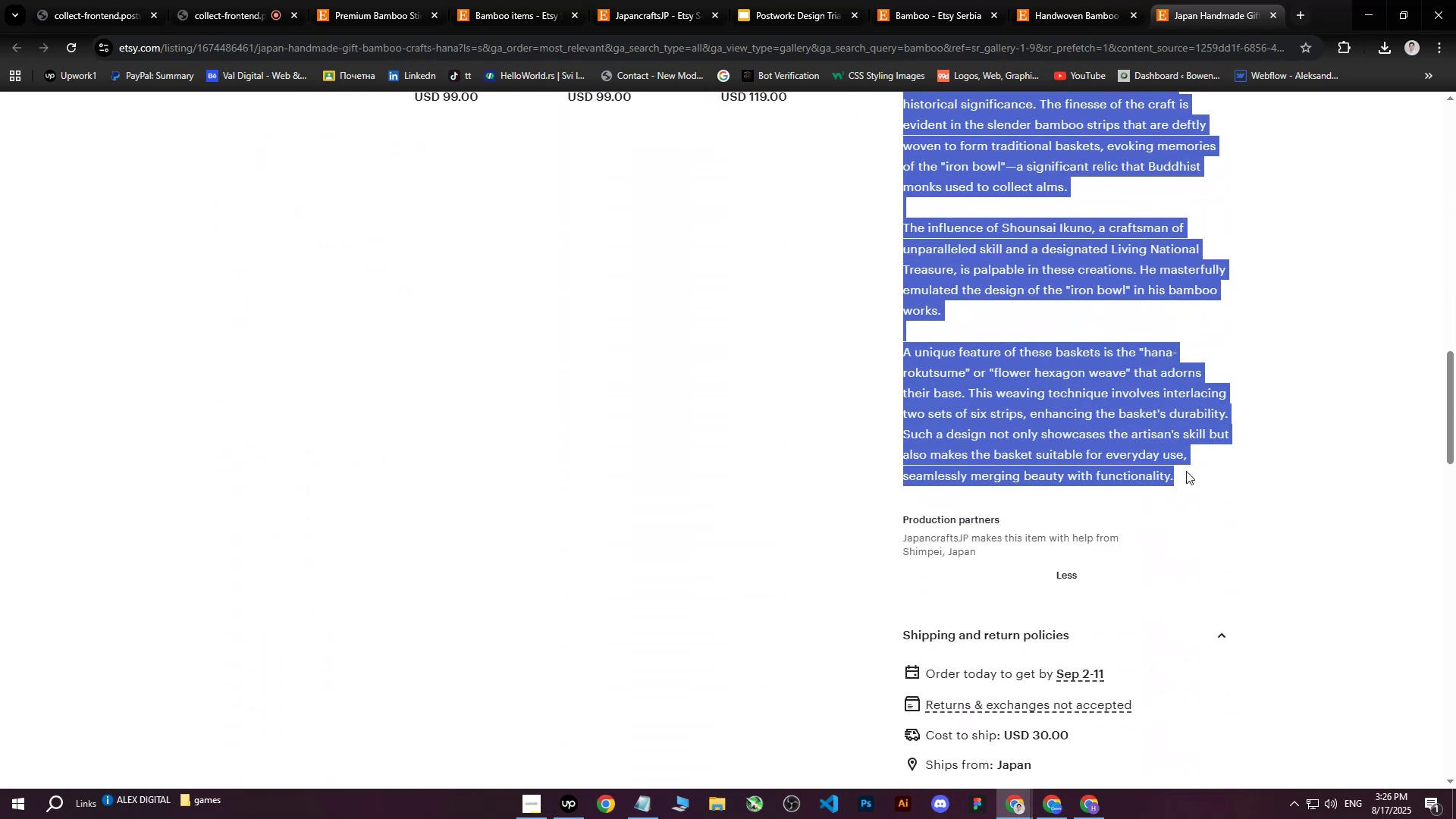 
key(Control+C)
 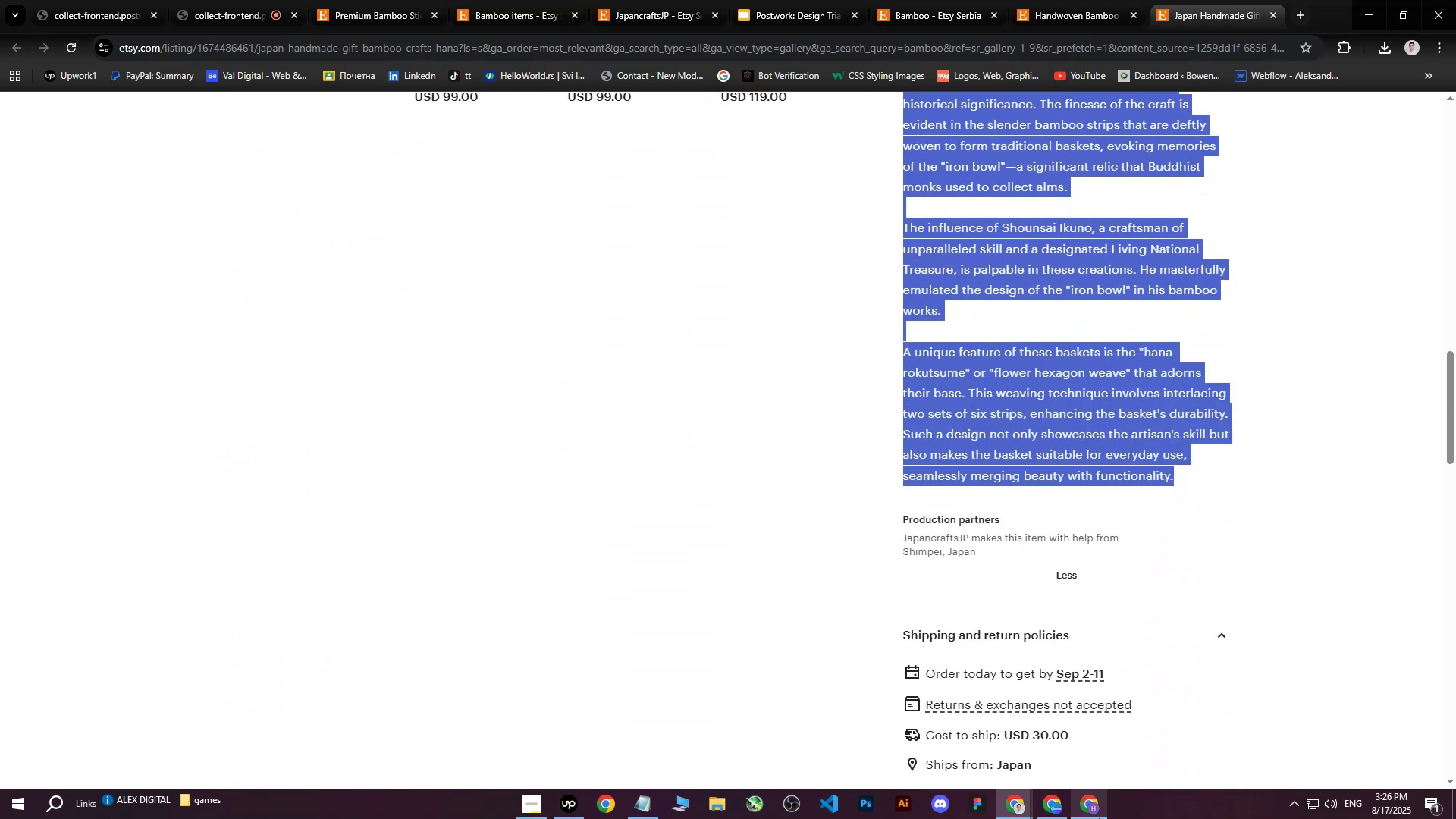 
left_click([1099, 818])
 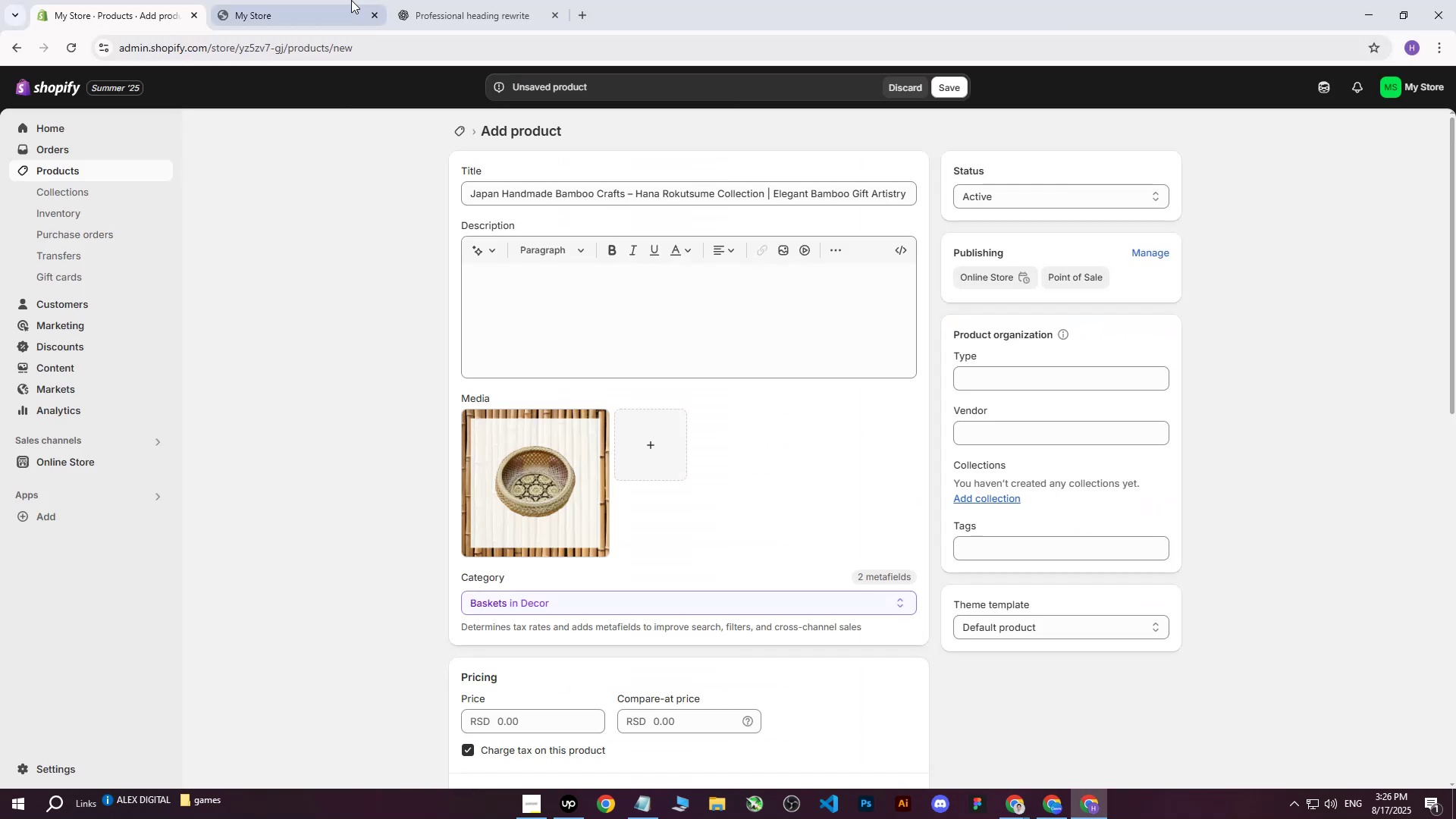 
left_click([435, 0])
 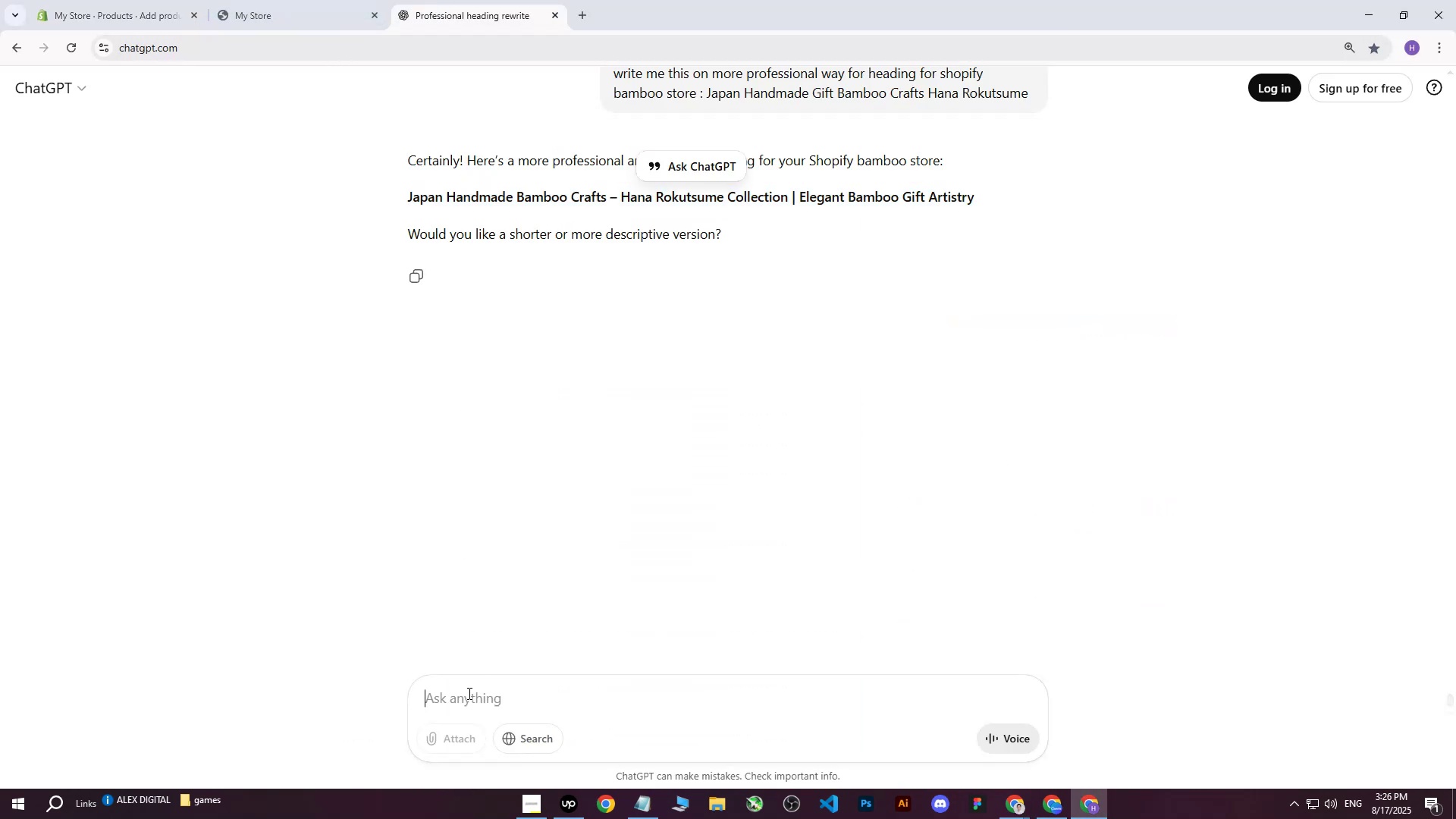 
type(write me this on more professional way : )
 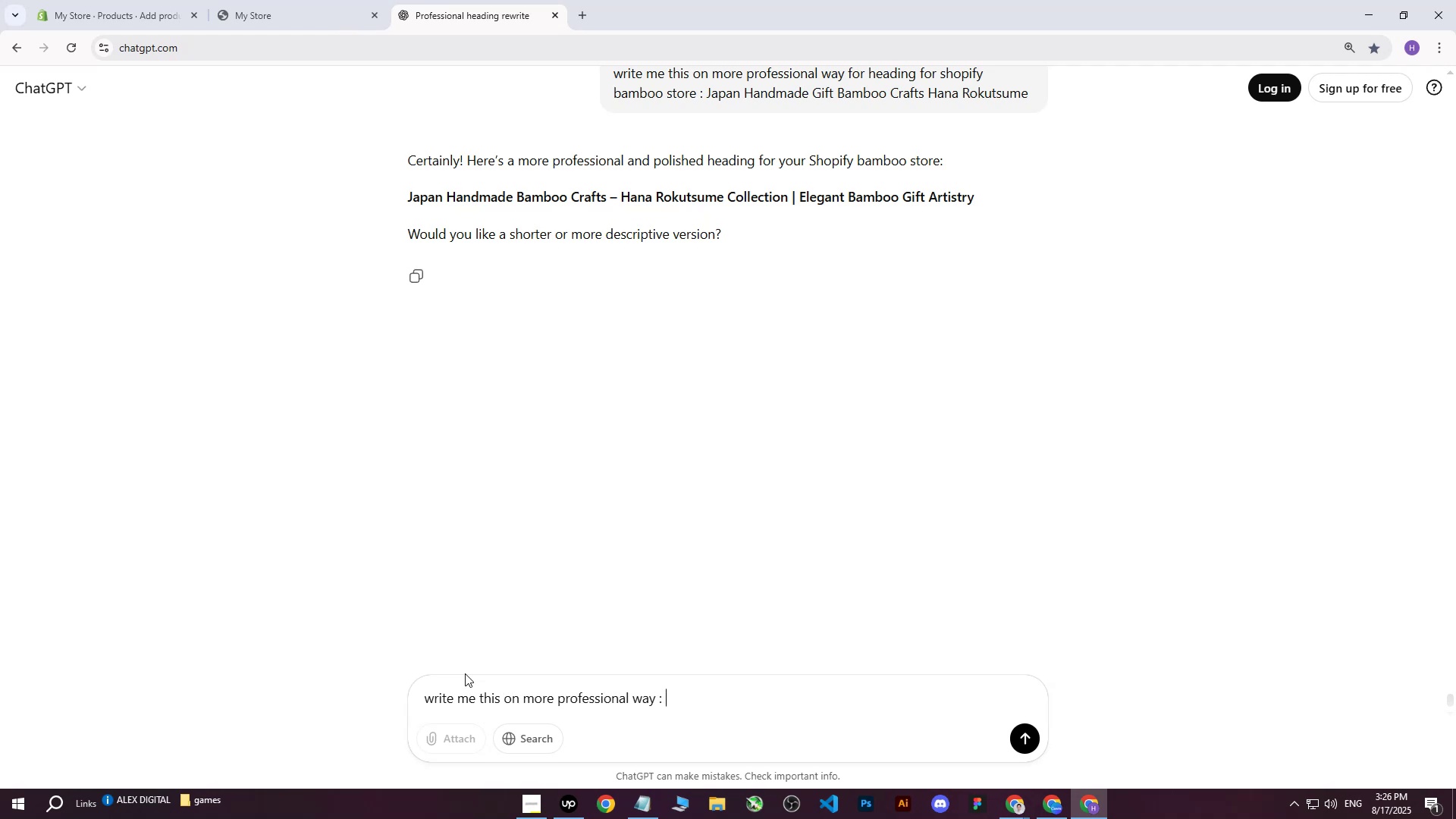 
key(Control+V)
 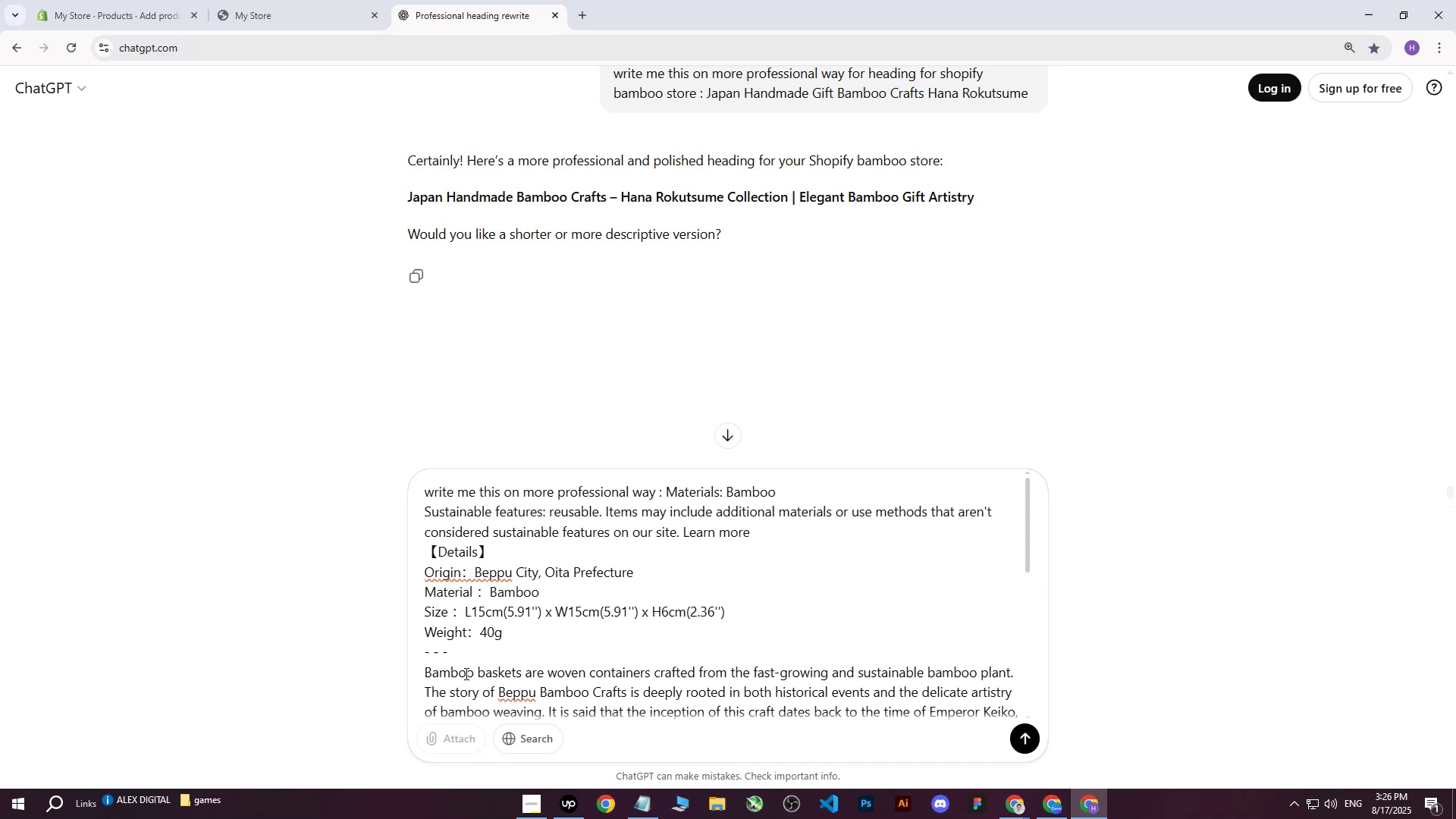 
key(Enter)
 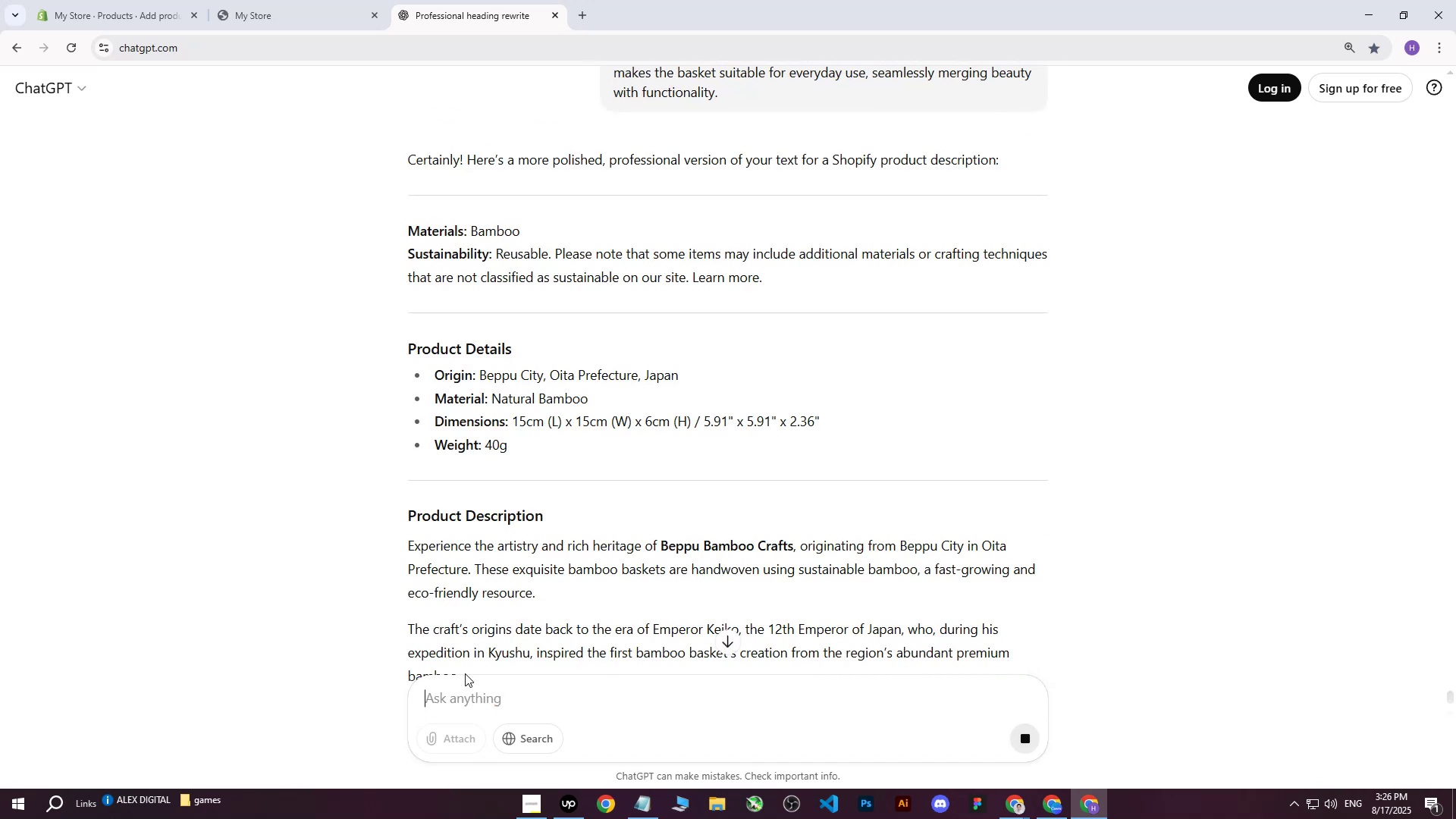 
wait(8.46)
 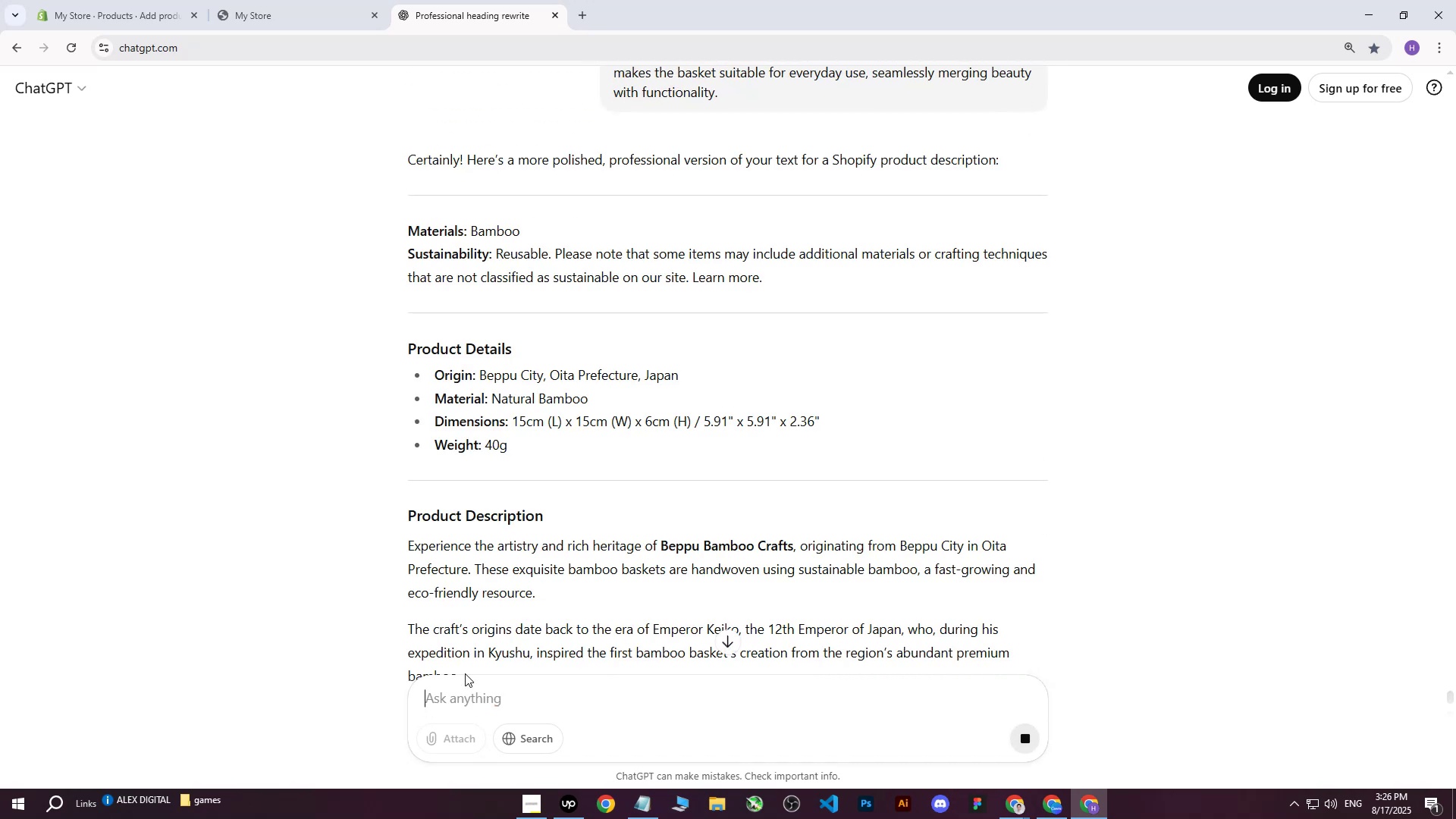 
scroll: coordinate [590, 268], scroll_direction: down, amount: 8.0
 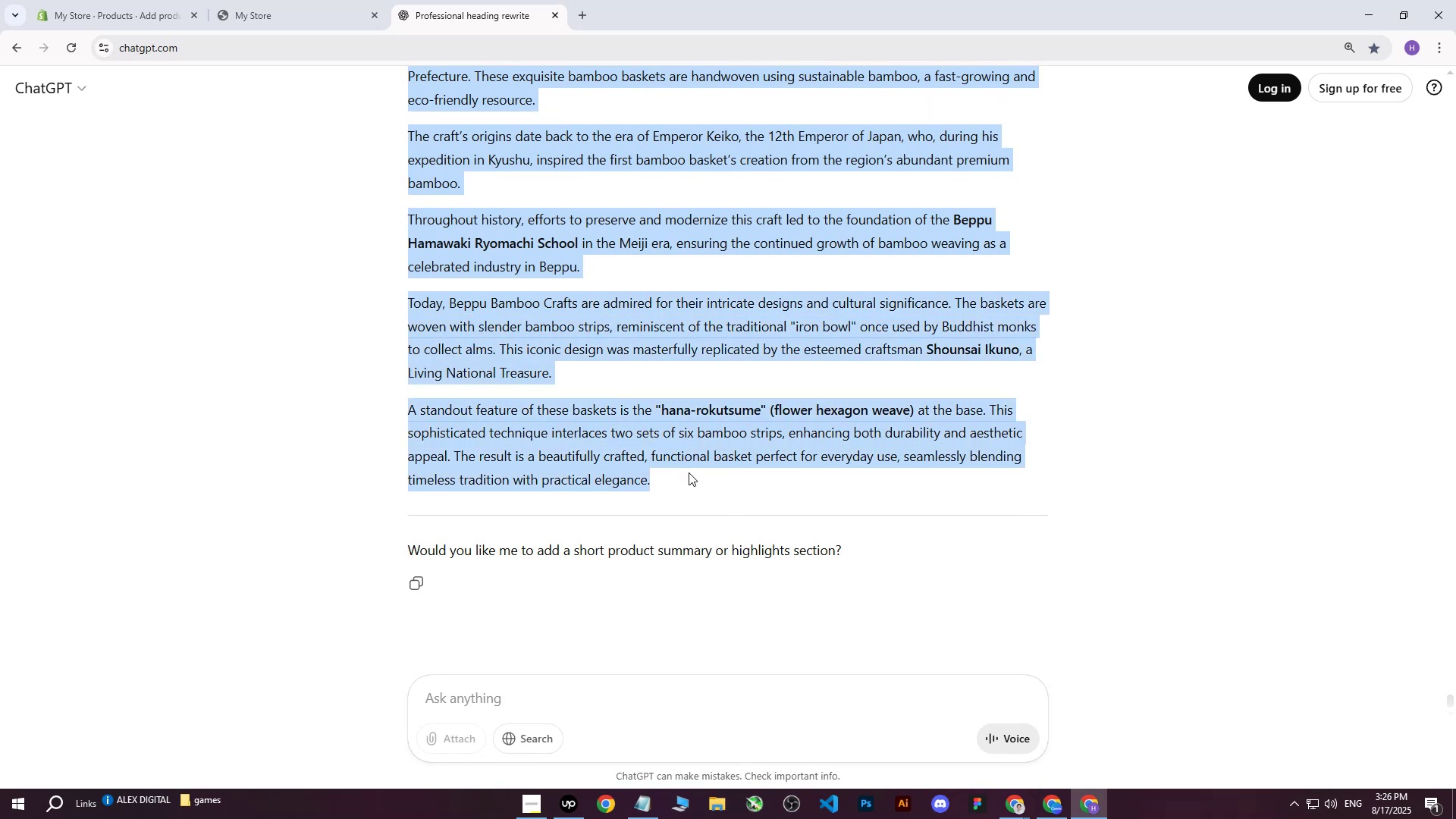 
key(Control+C)
 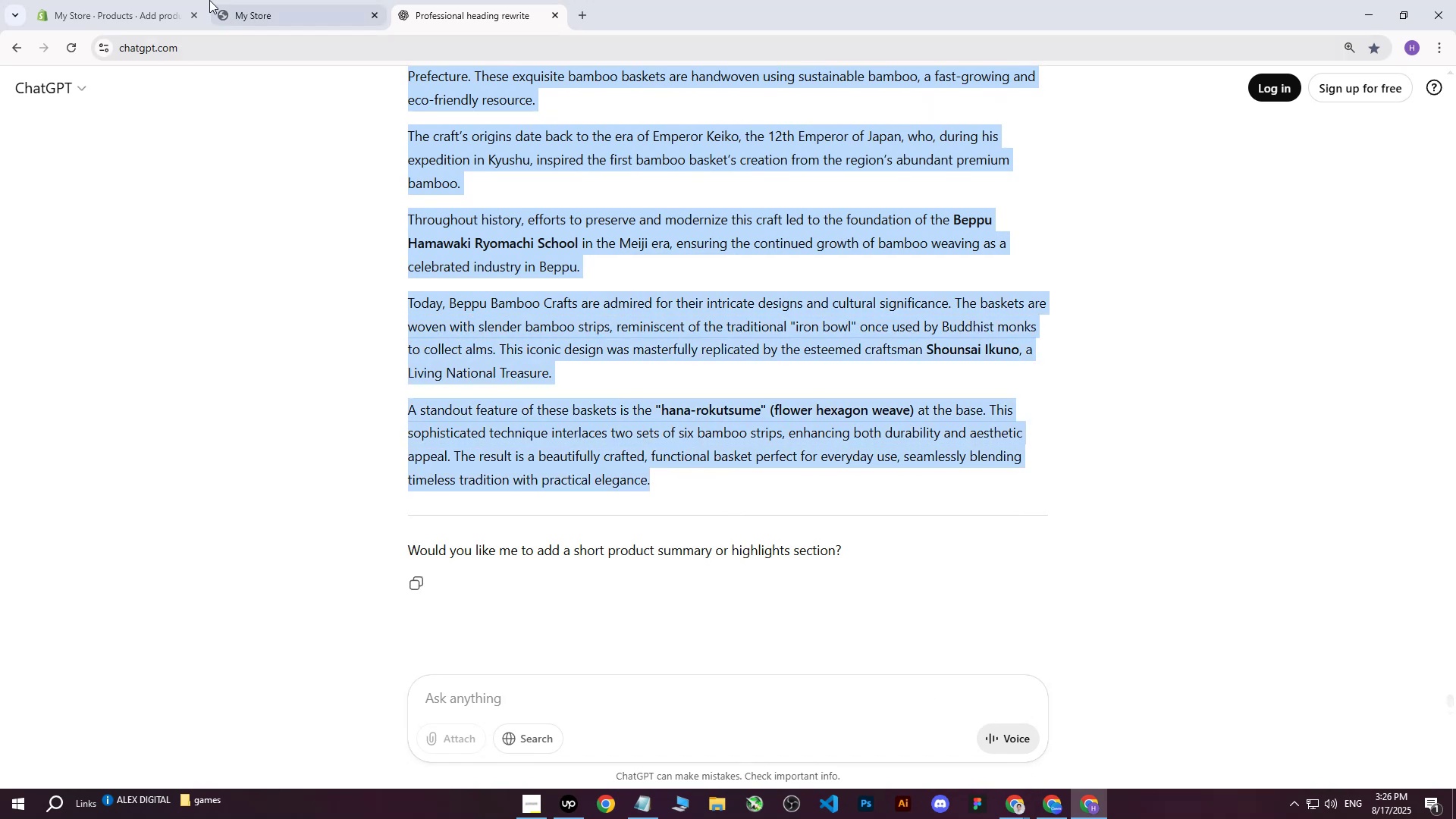 
left_click([107, 0])
 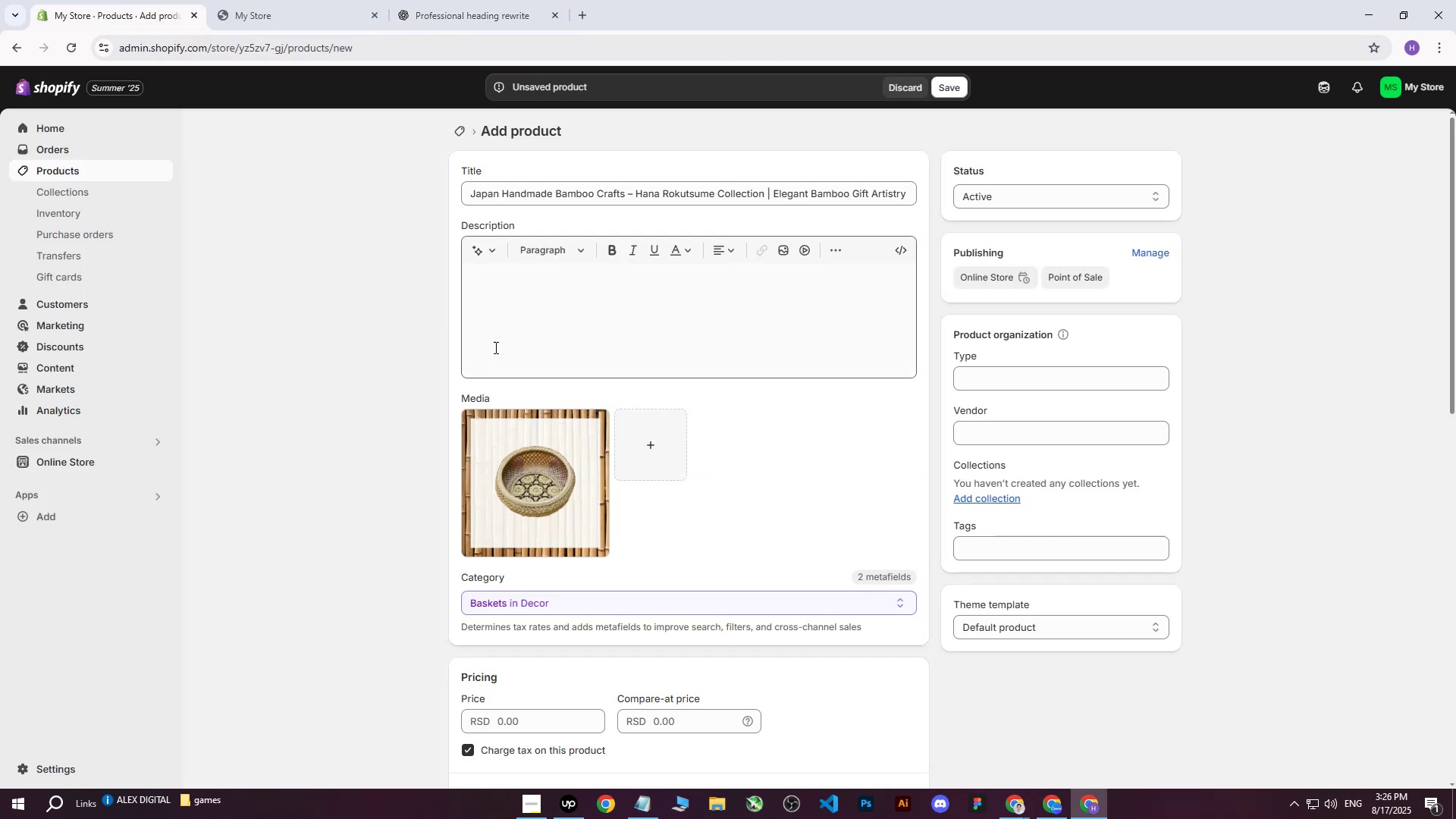 
left_click([548, 322])
 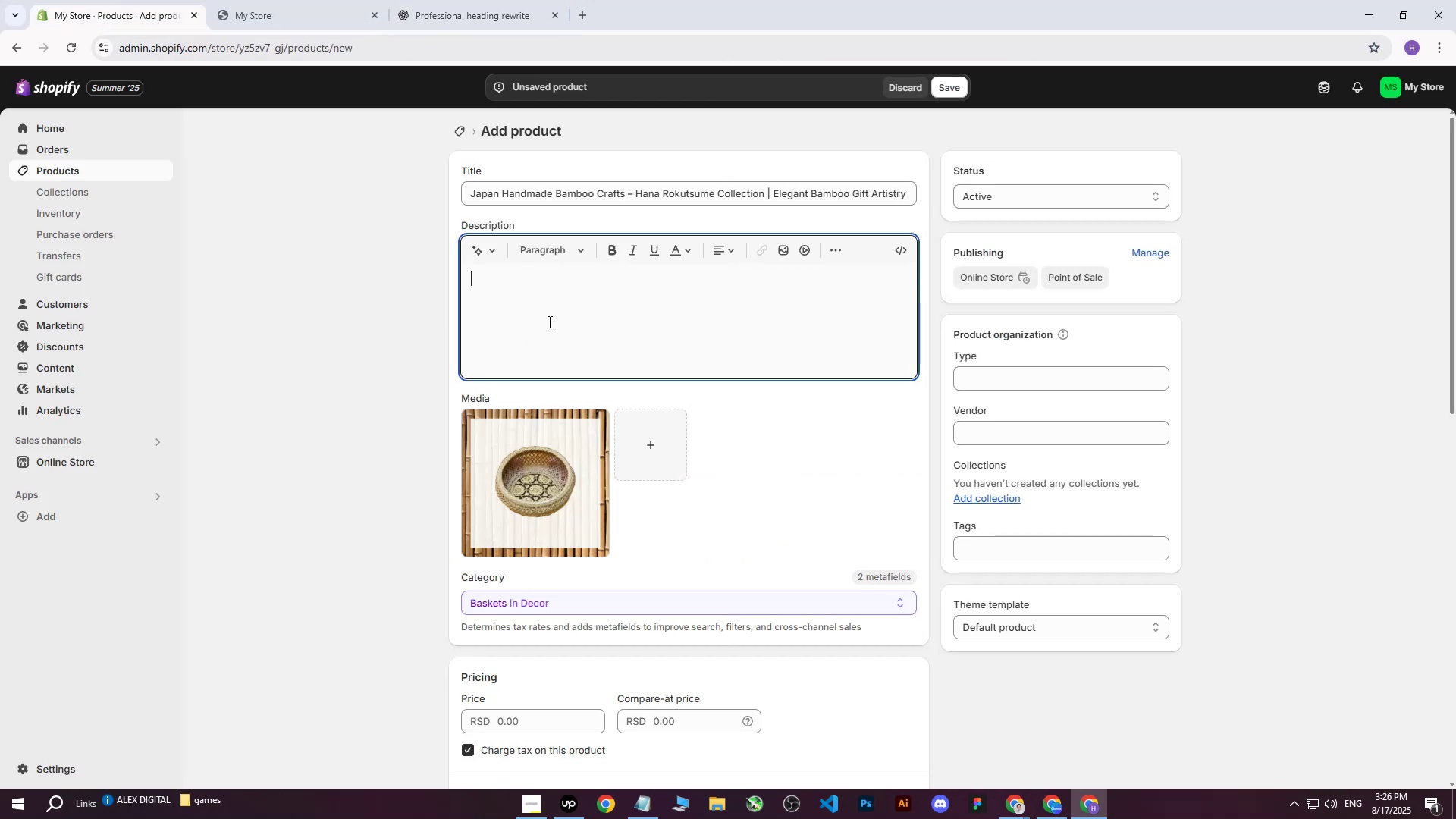 
key(Control+V)
 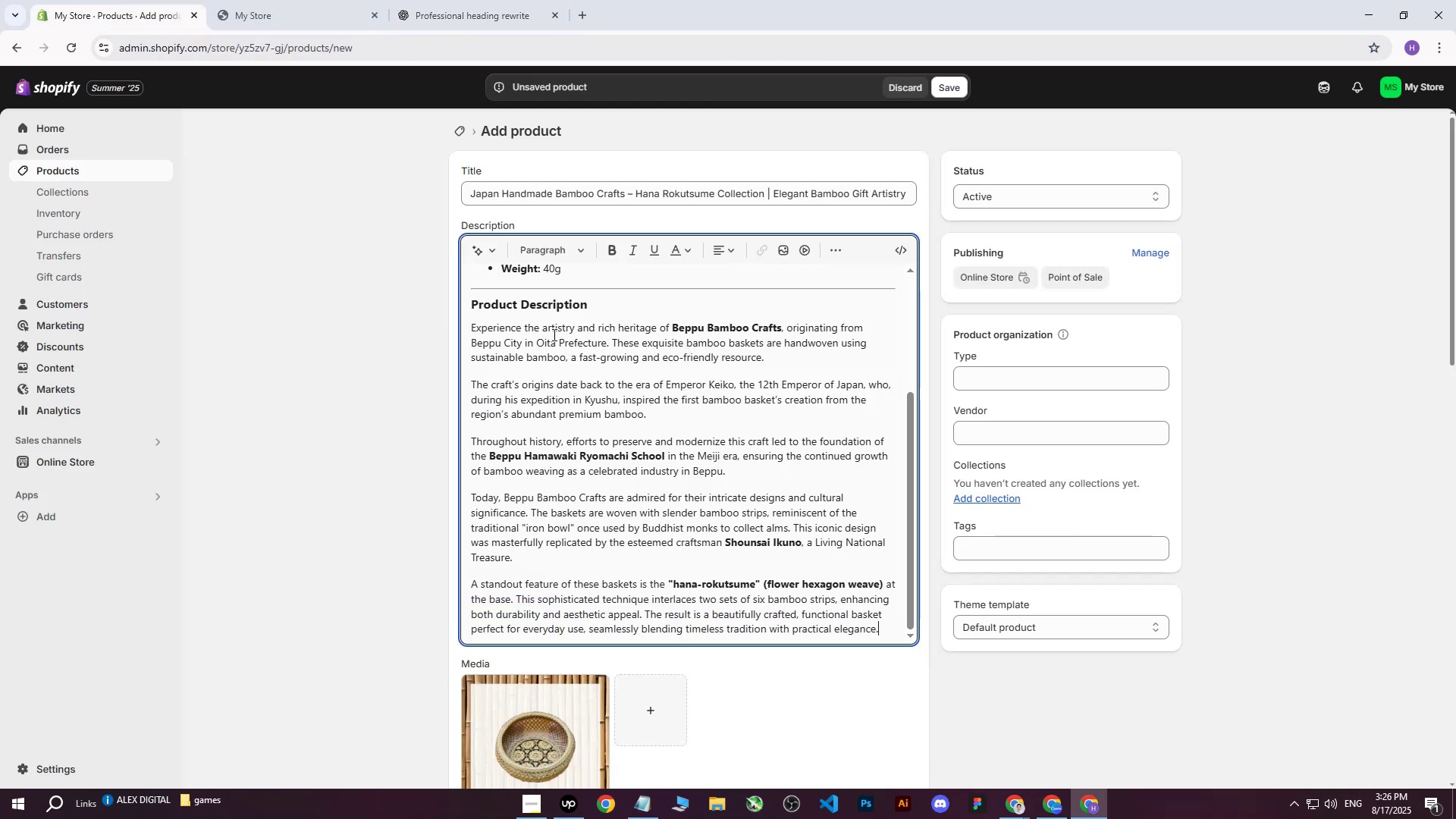 
scroll: coordinate [561, 348], scroll_direction: up, amount: 11.0
 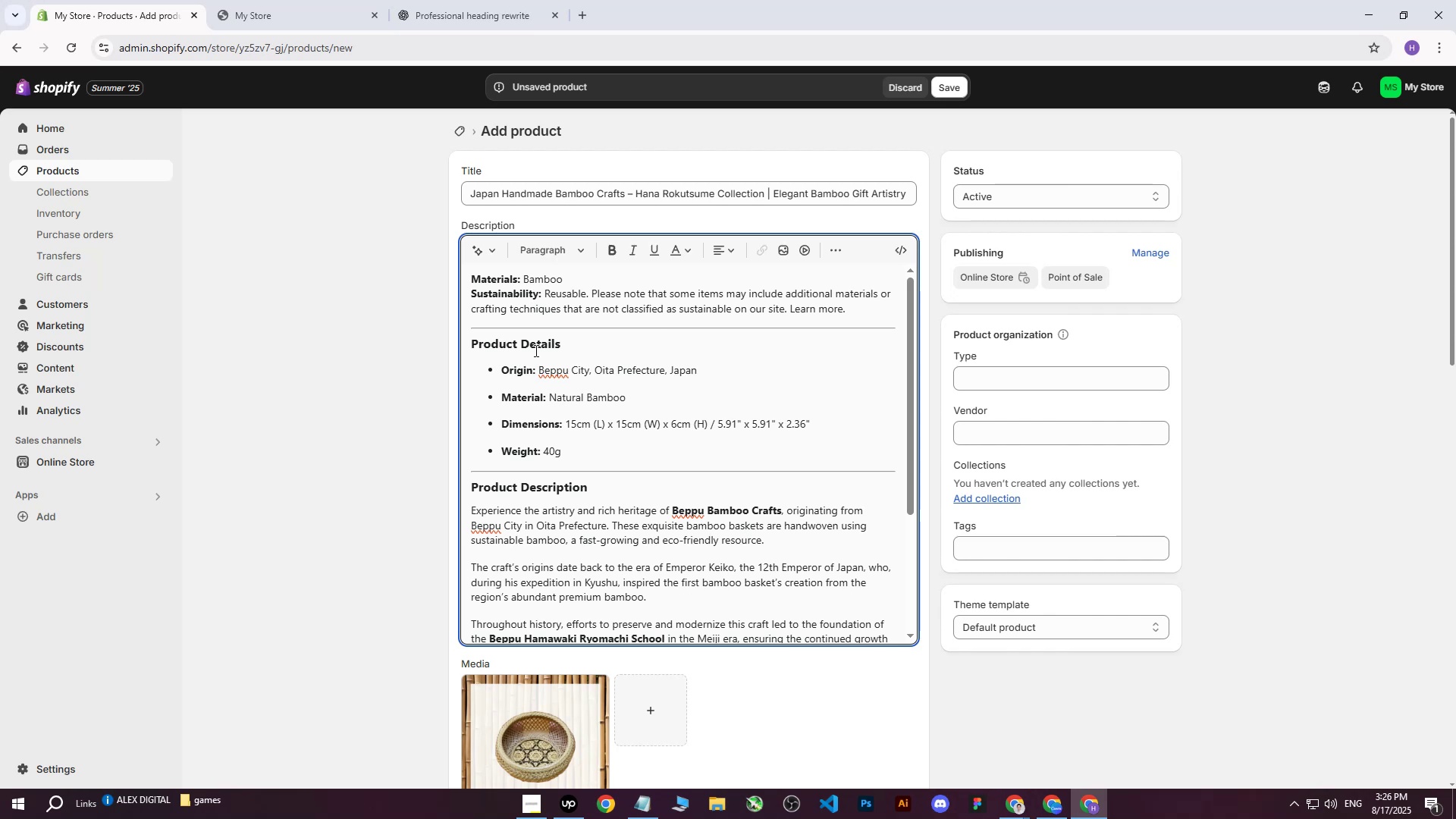 
wait(13.09)
 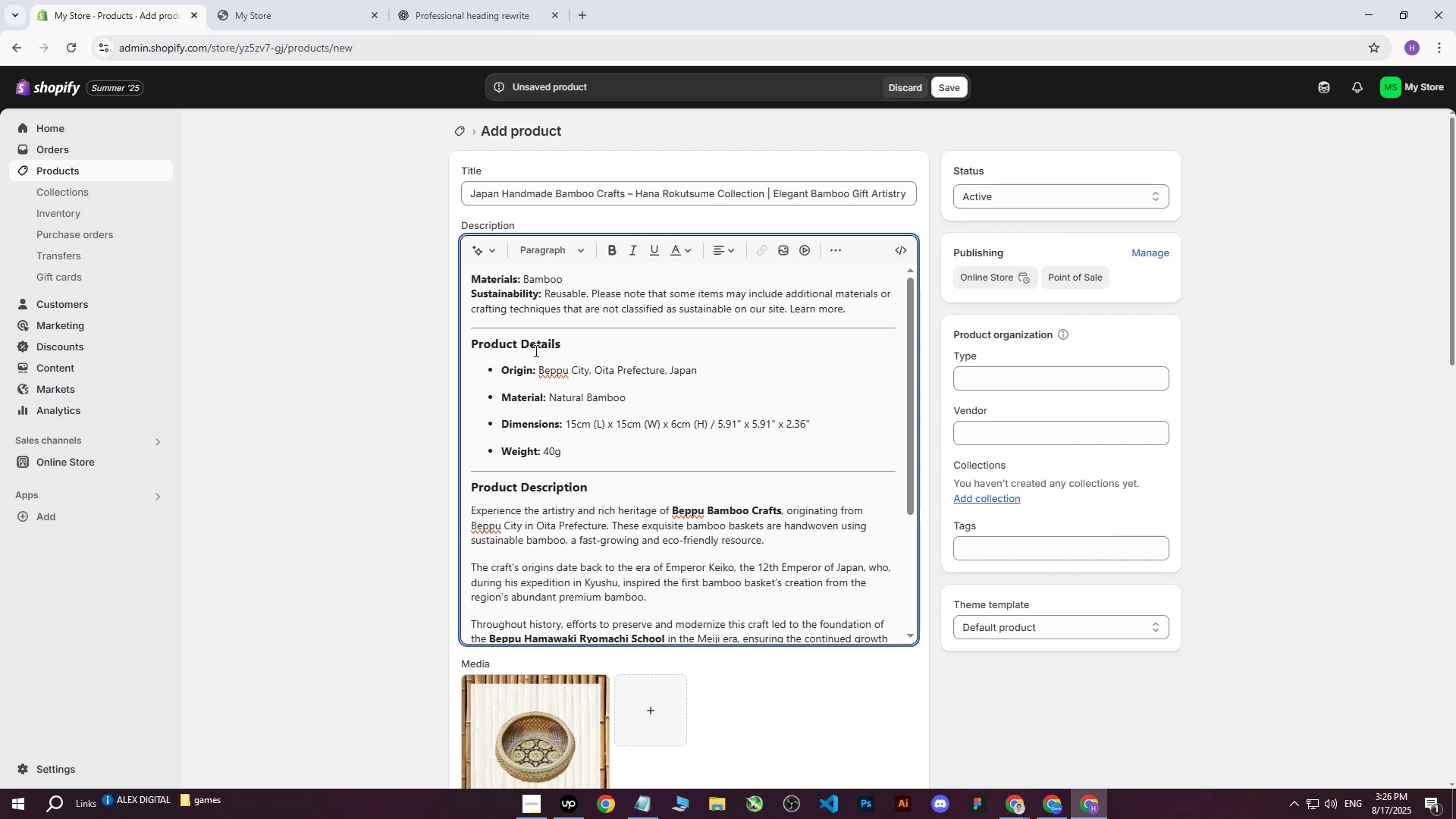 
scroll: coordinate [606, 445], scroll_direction: down, amount: 2.0
 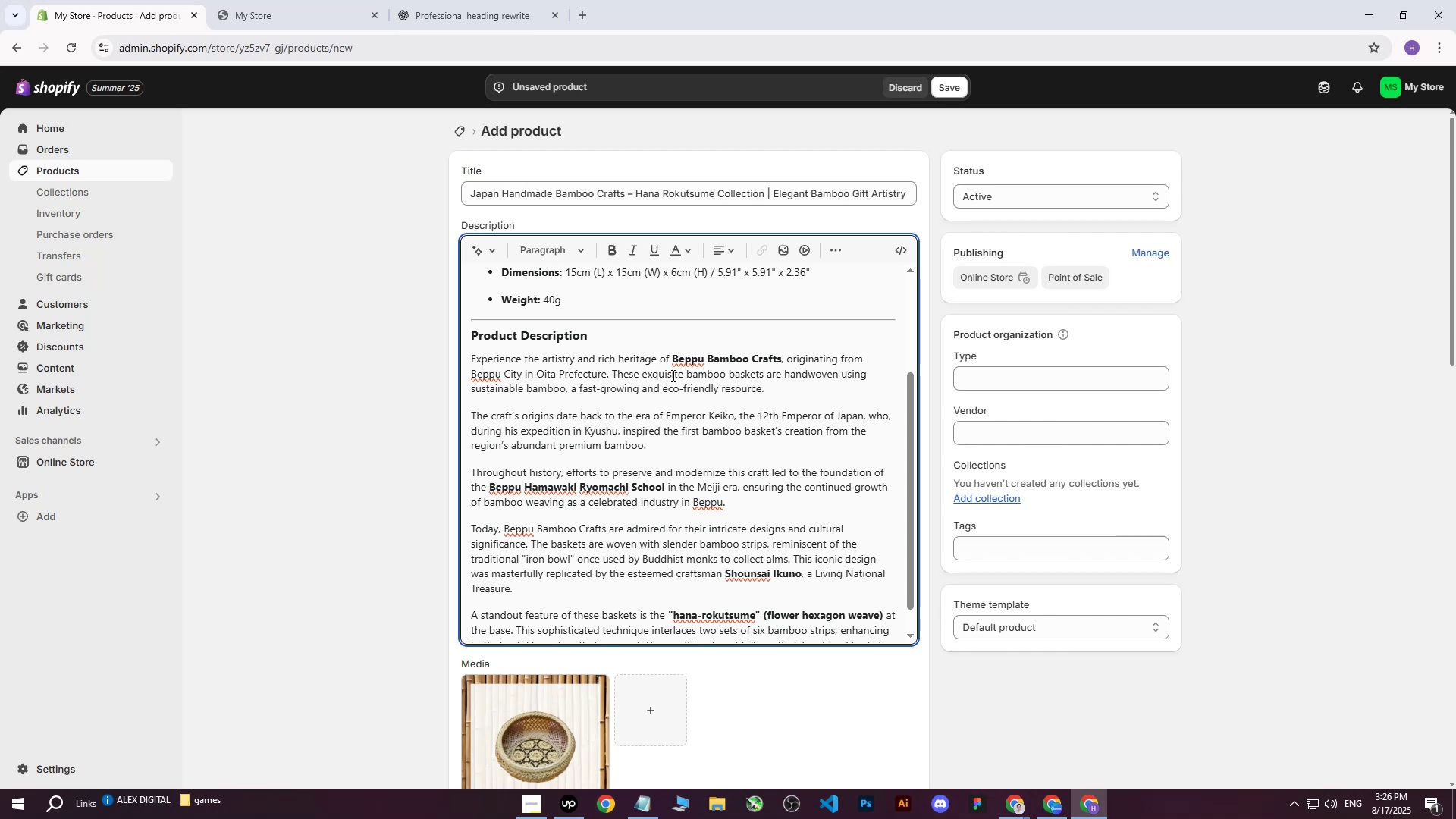 
wait(6.5)
 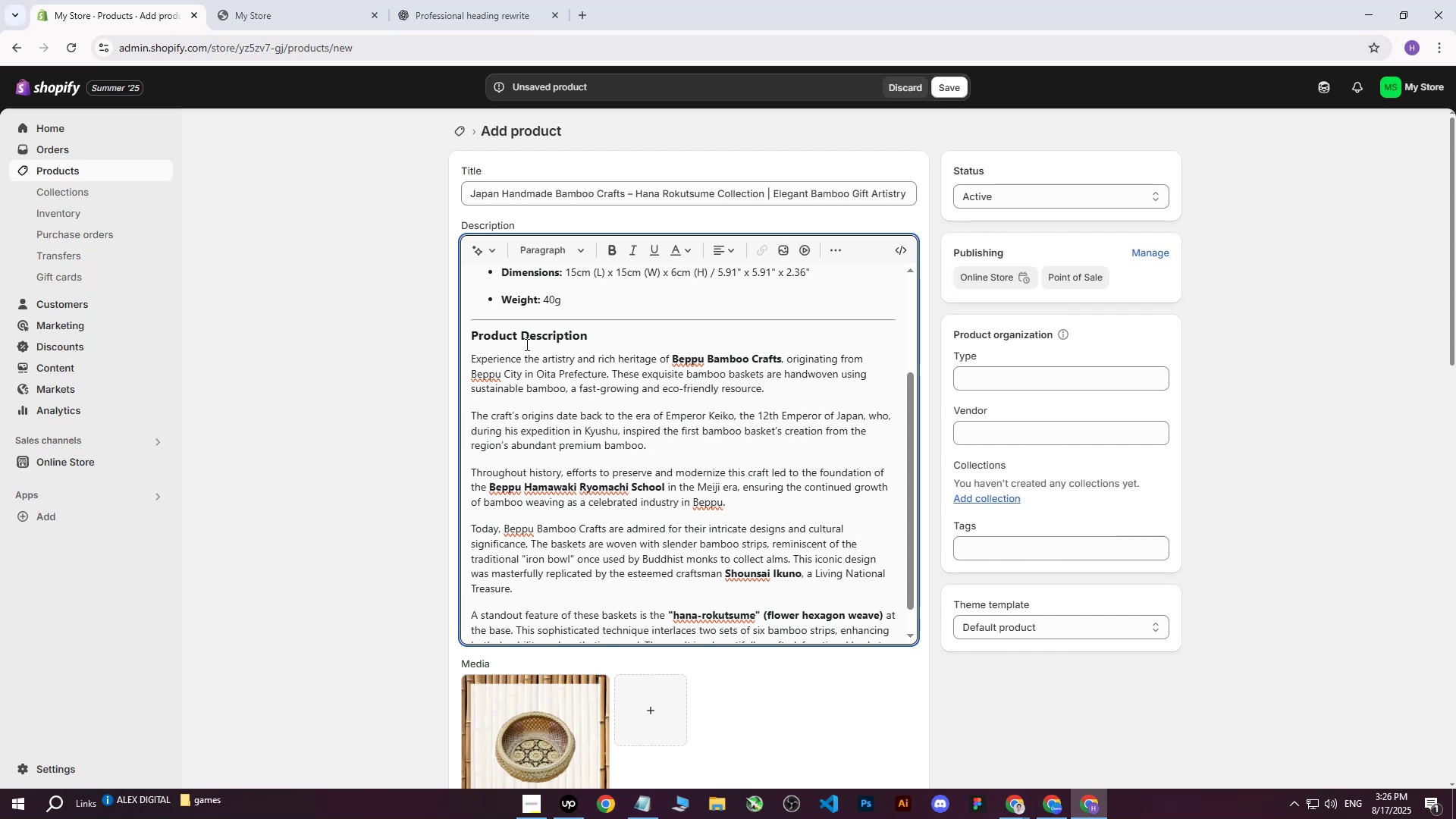 
scroll: coordinate [632, 392], scroll_direction: down, amount: 1.0
 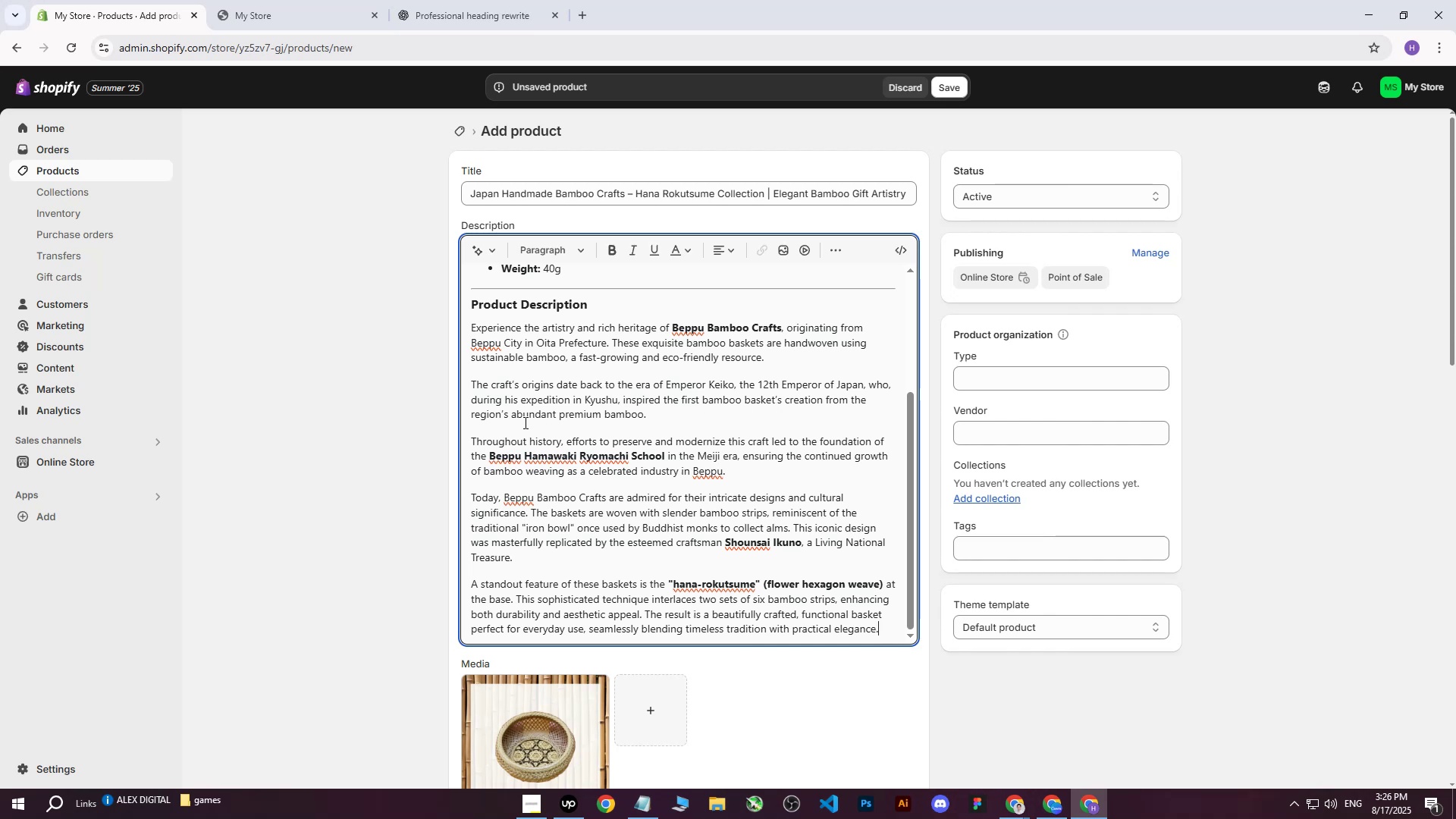 
wait(10.03)
 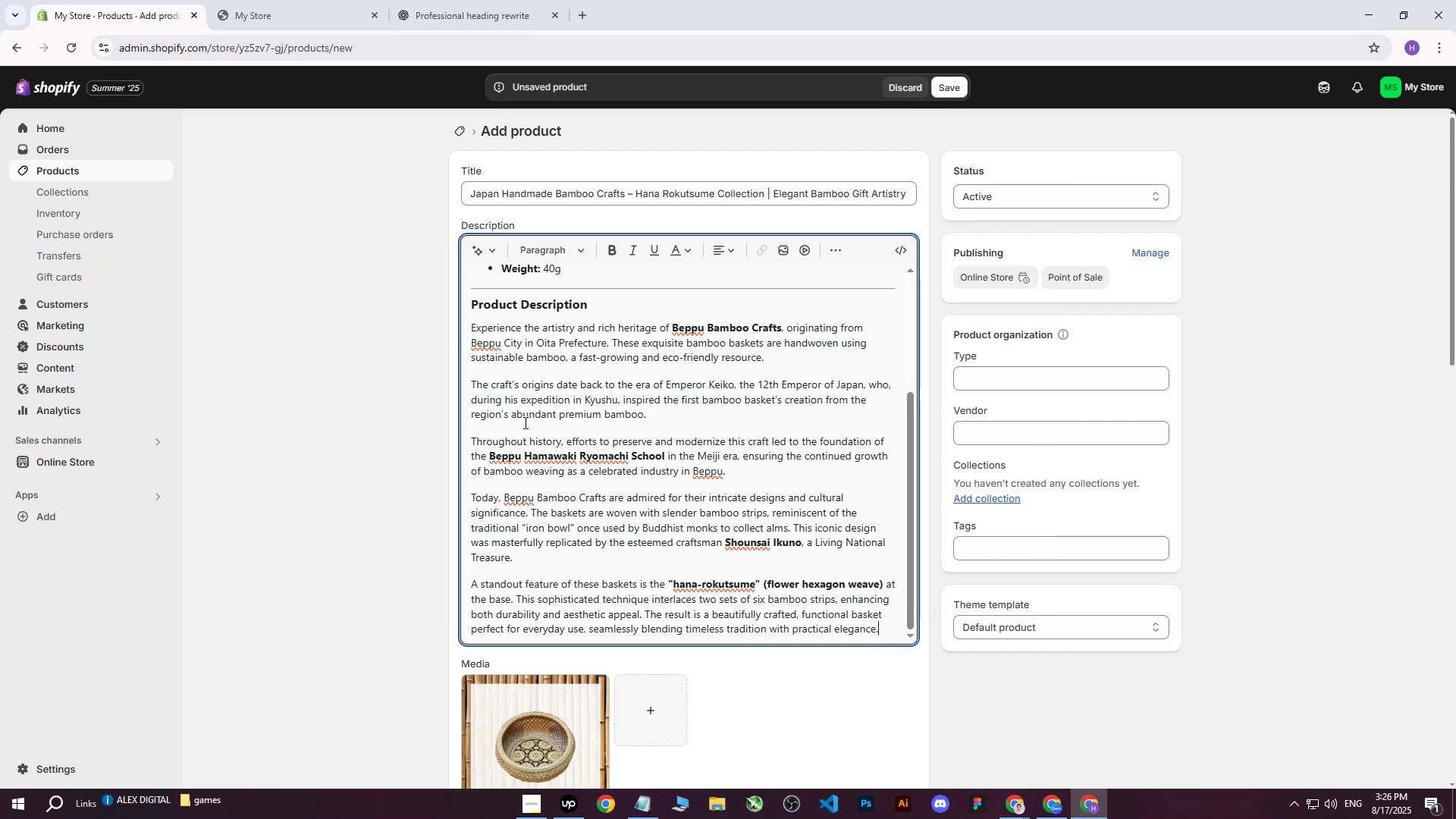 
scroll: coordinate [590, 452], scroll_direction: down, amount: 1.0
 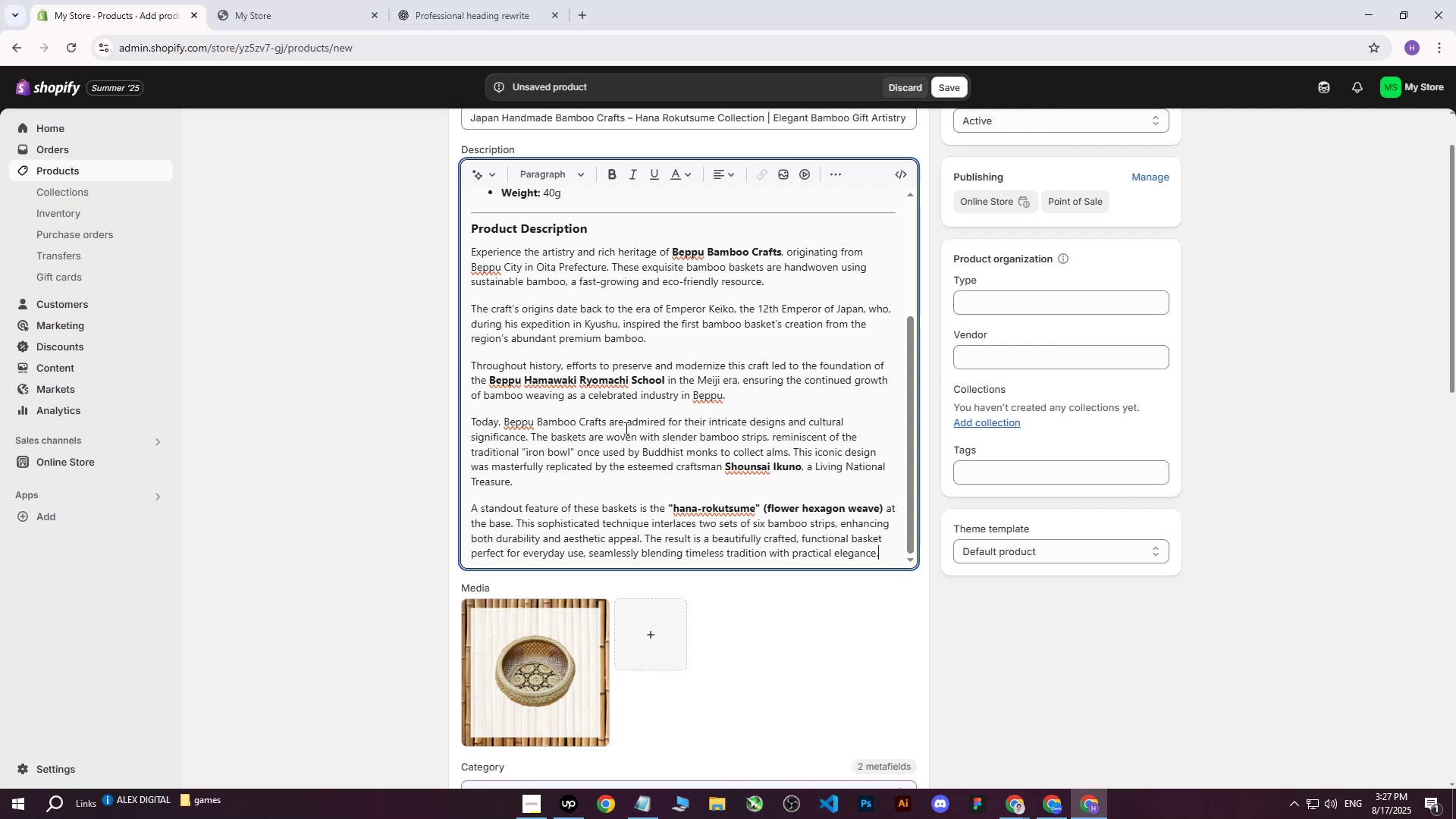 
wait(6.03)
 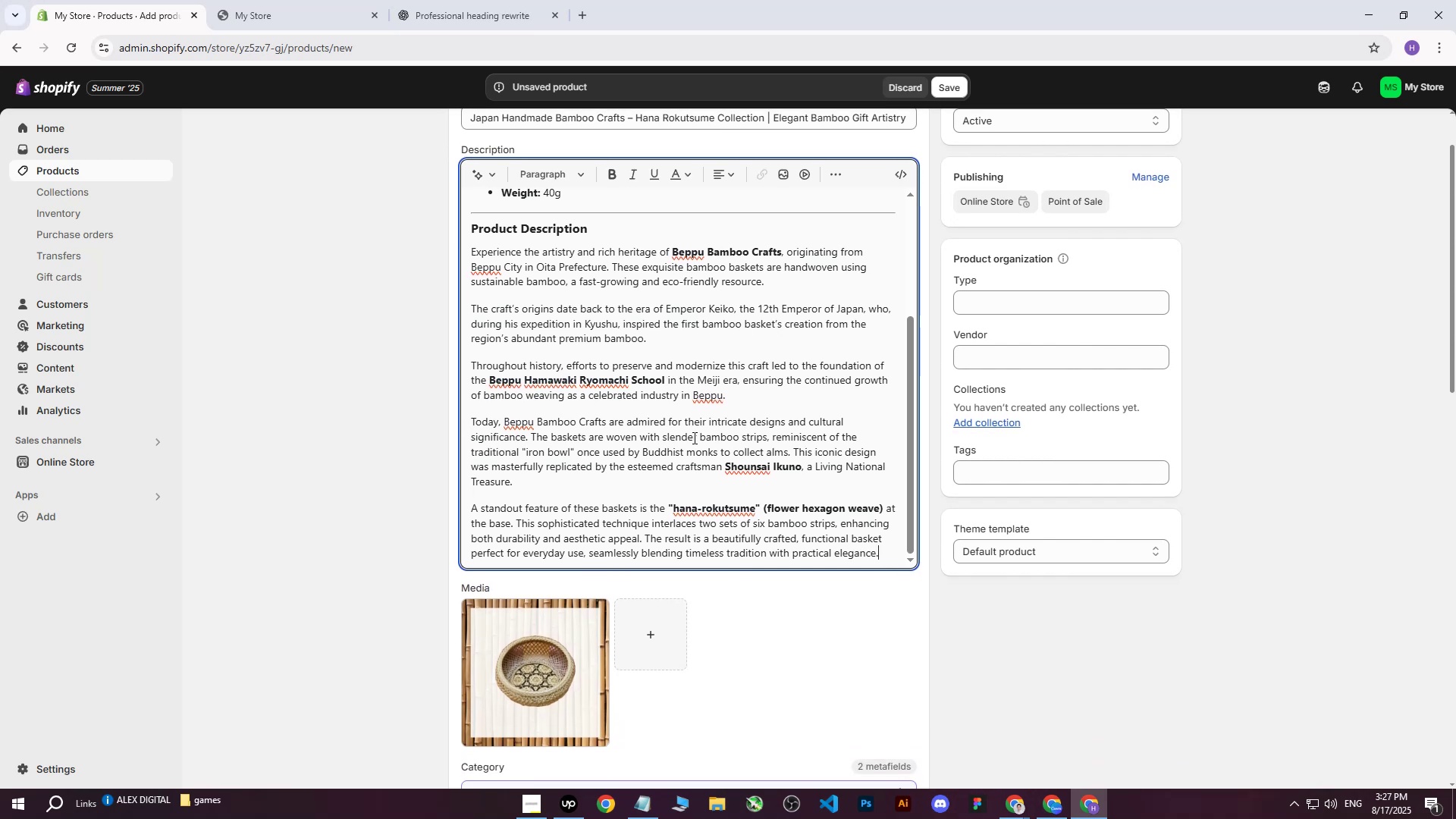 
left_click([609, 456])
 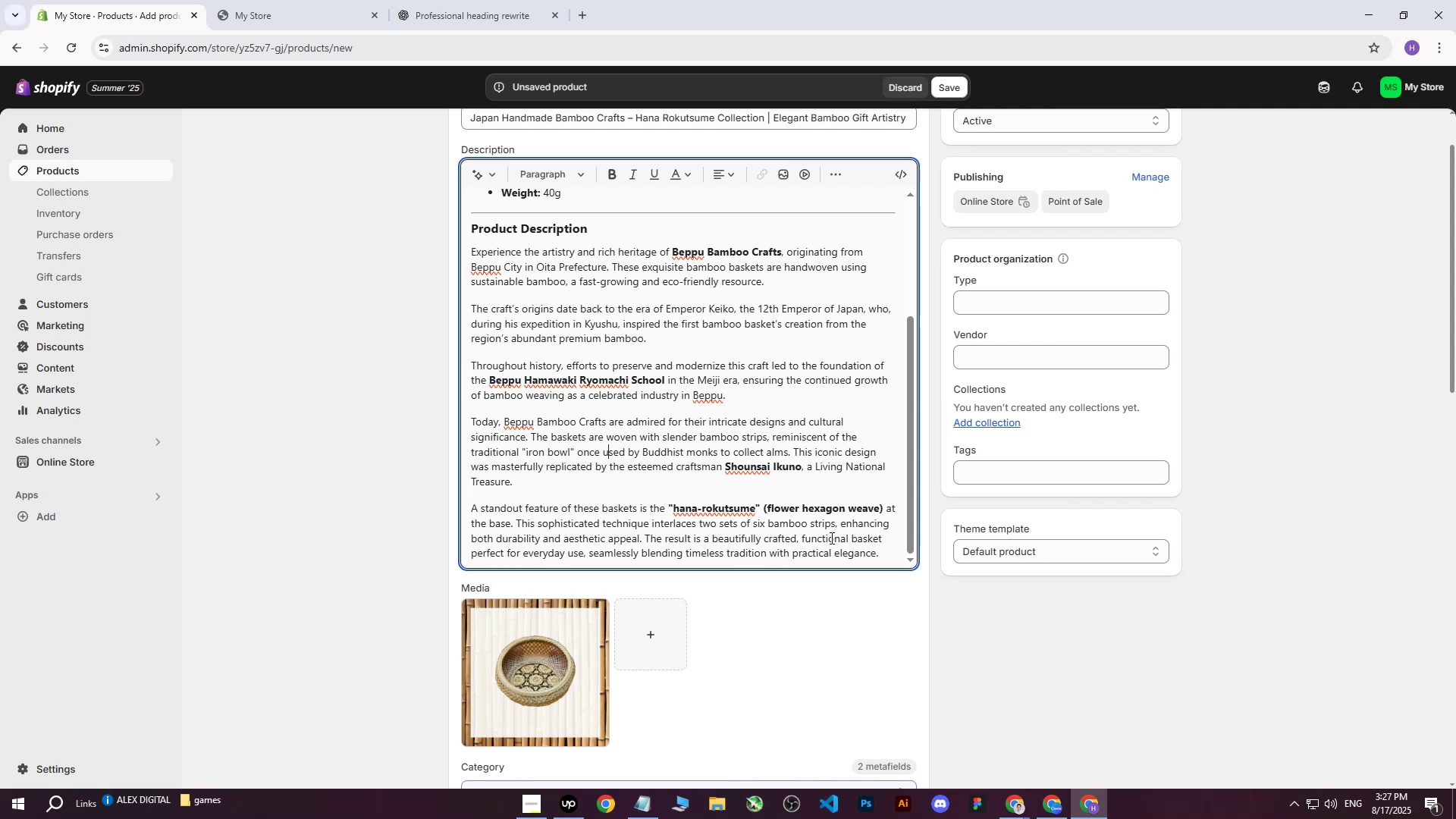 
wait(12.62)
 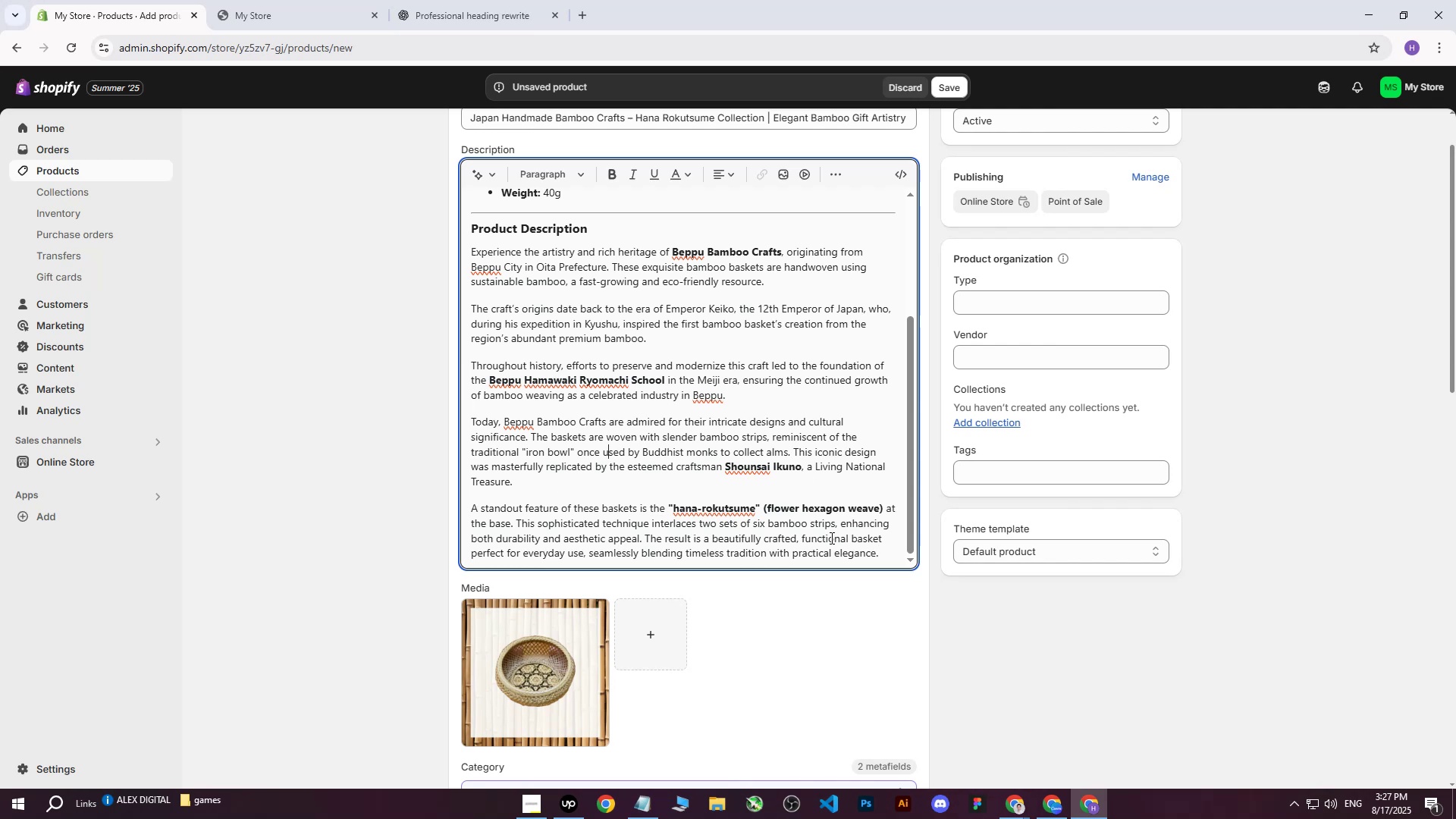 
scroll: coordinate [704, 491], scroll_direction: up, amount: 6.0
 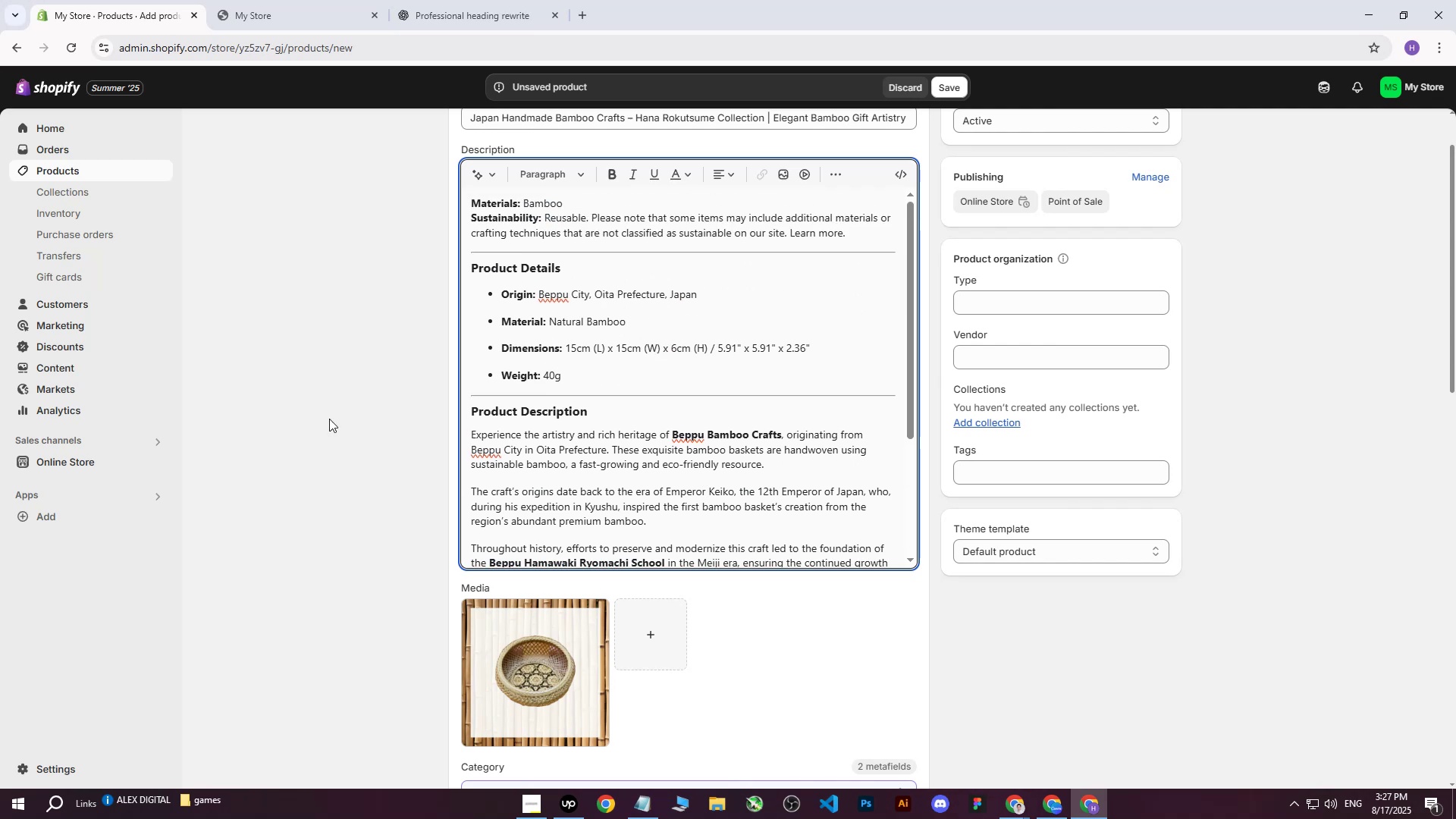 
left_click([327, 418])
 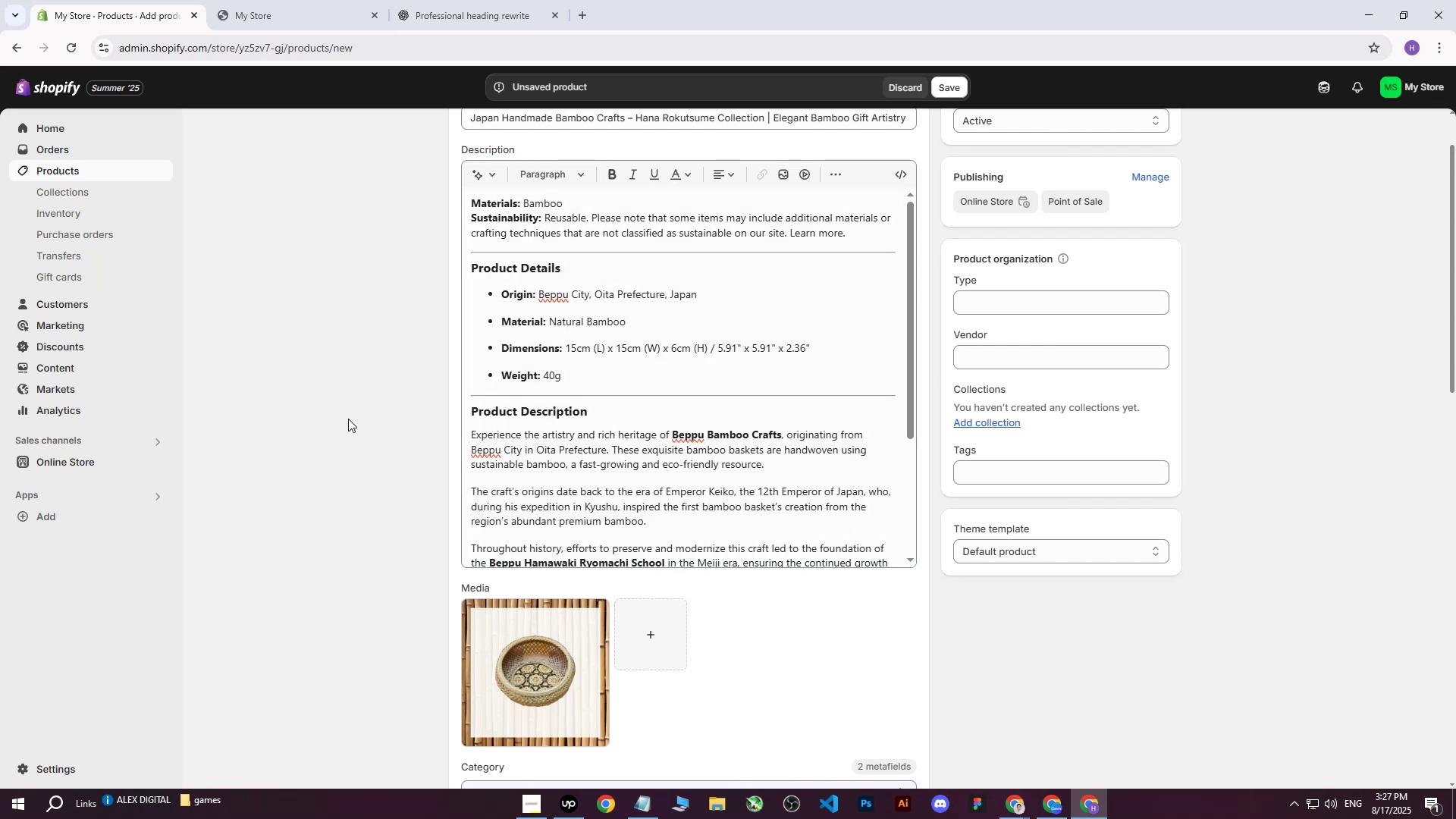 
scroll: coordinate [430, 423], scroll_direction: up, amount: 3.0
 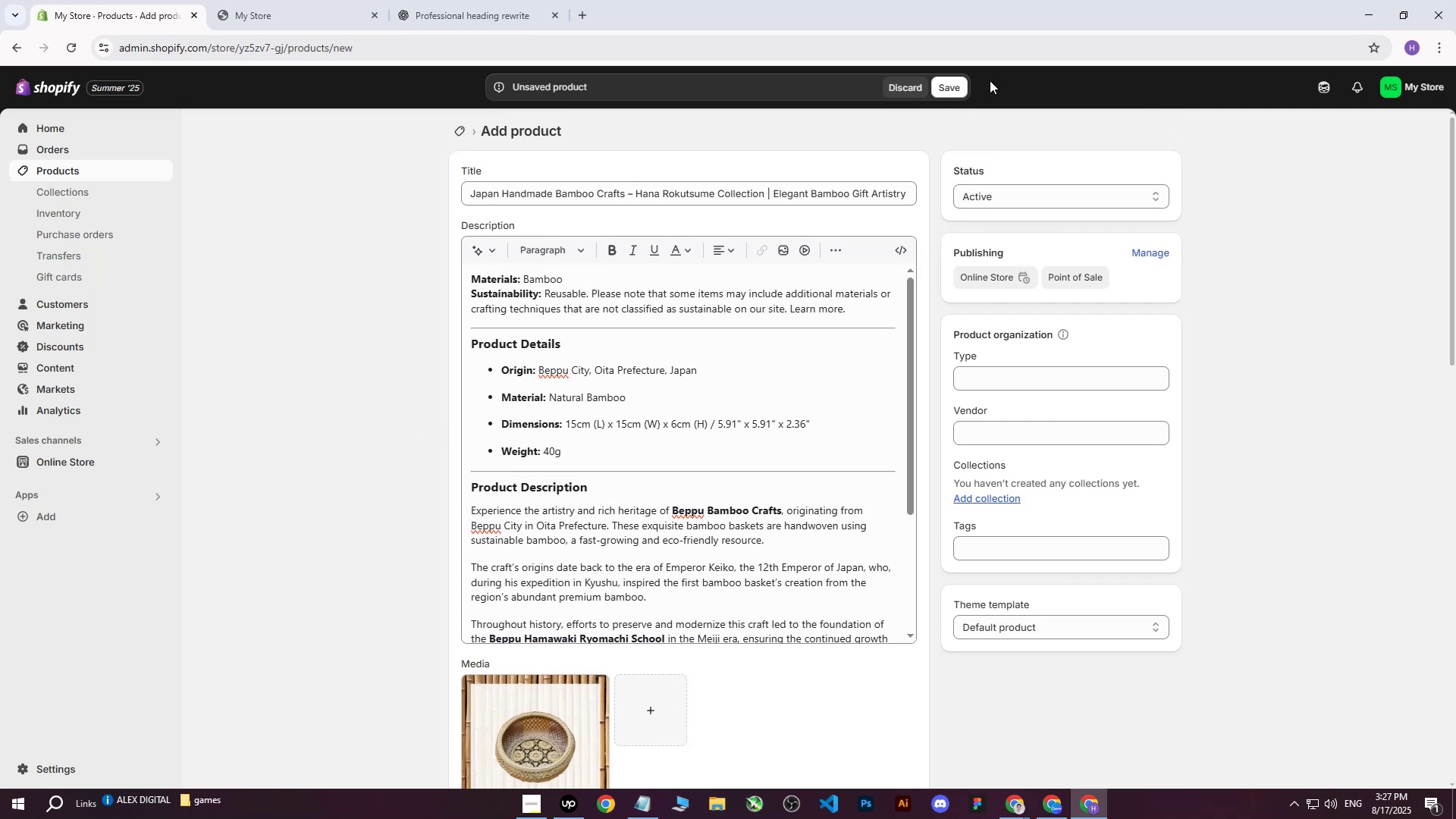 
left_click([950, 83])
 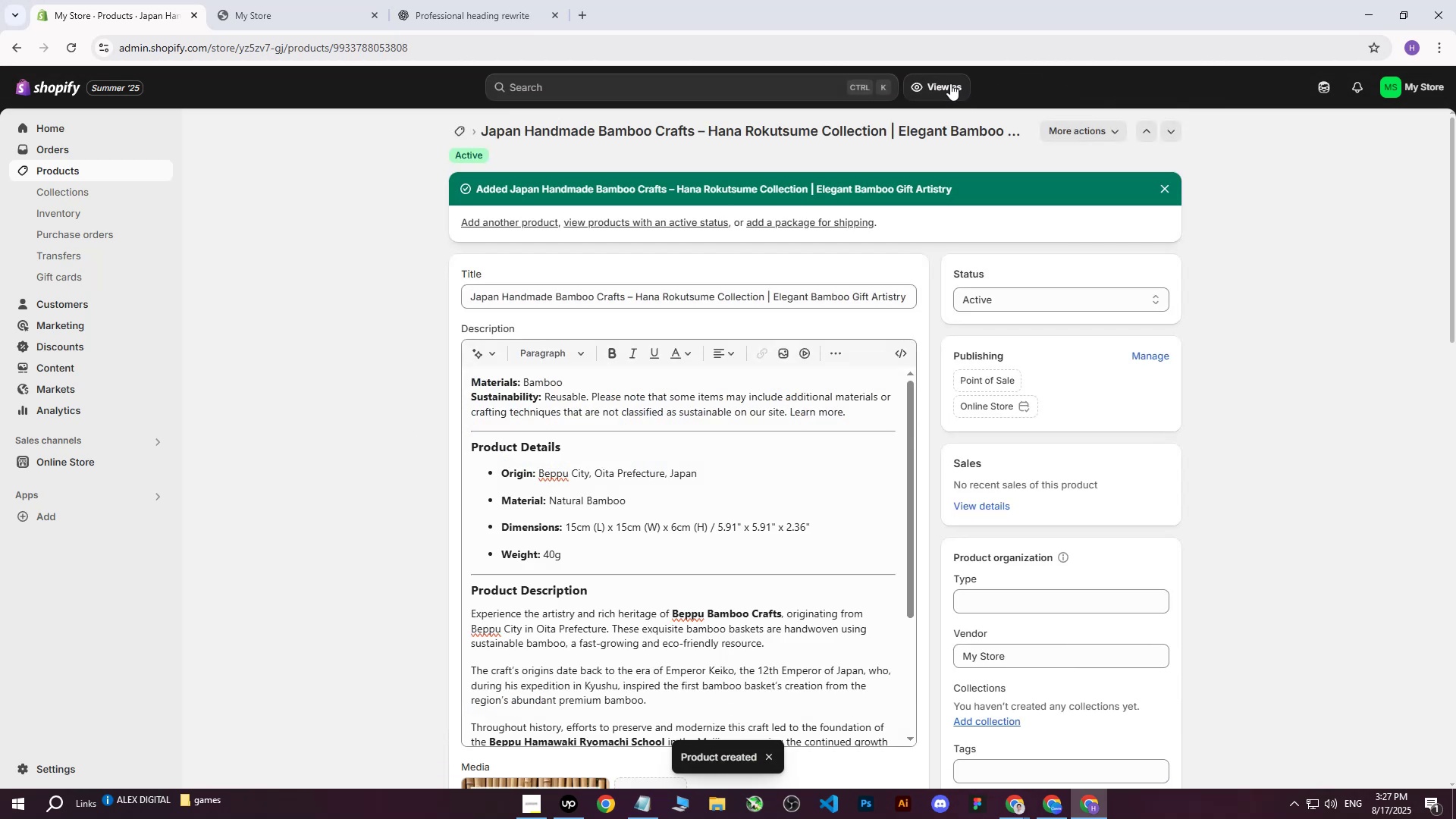 
scroll: coordinate [684, 494], scroll_direction: down, amount: 3.0
 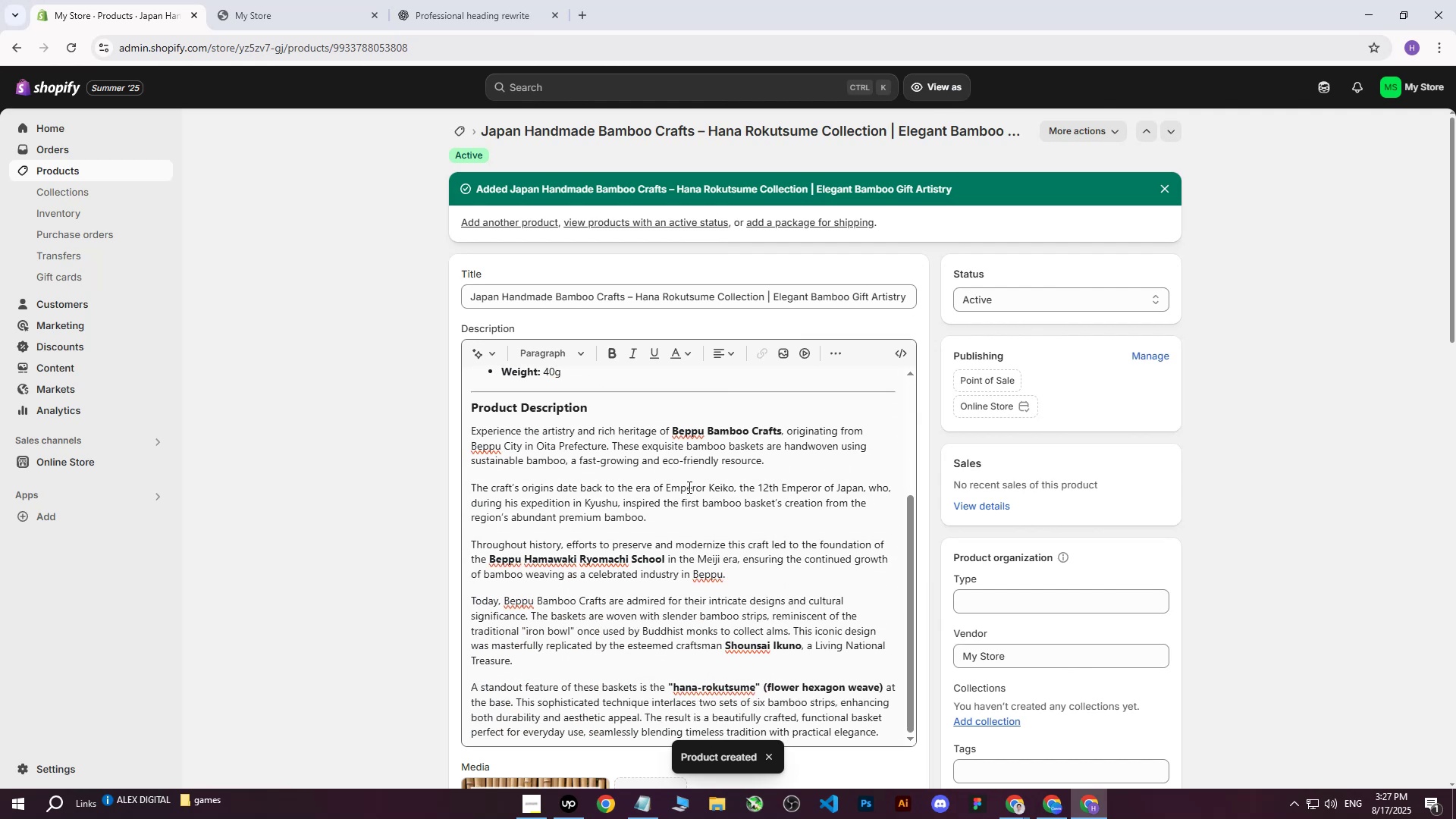 
scroll: coordinate [528, 513], scroll_direction: up, amount: 14.0
 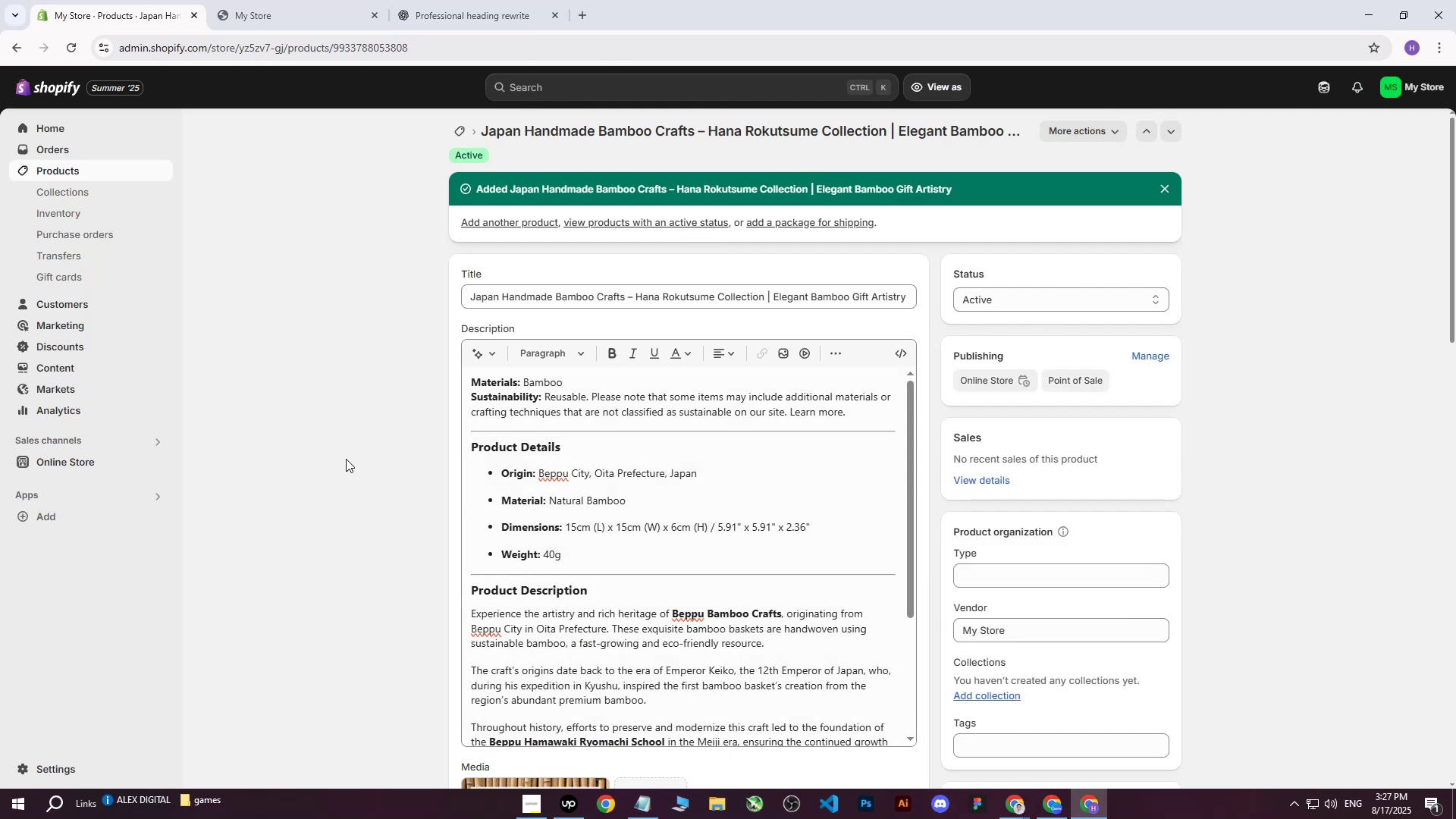 
left_click([345, 459])
 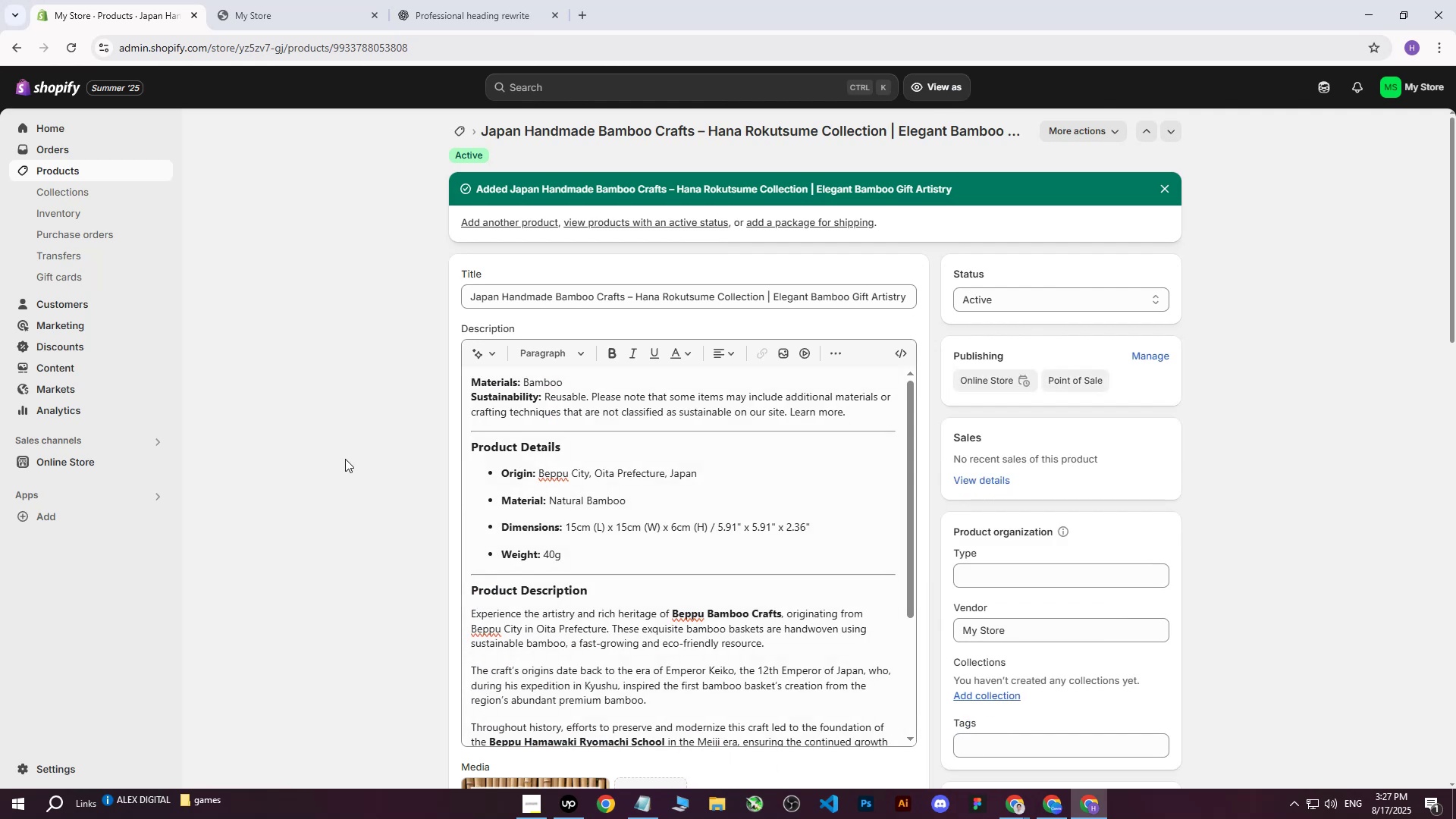 
scroll: coordinate [364, 463], scroll_direction: down, amount: 5.0
 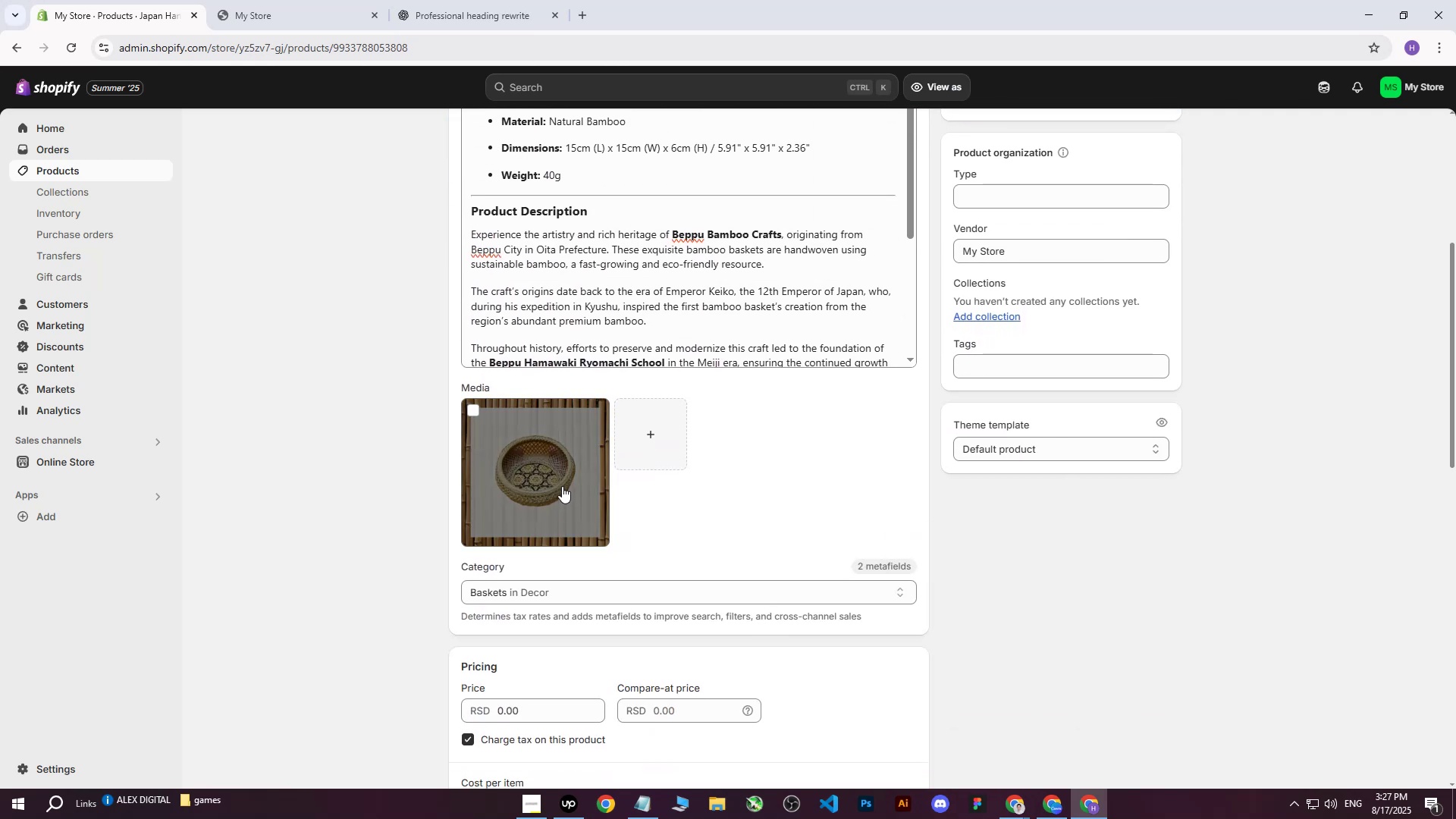 
left_click([562, 486])
 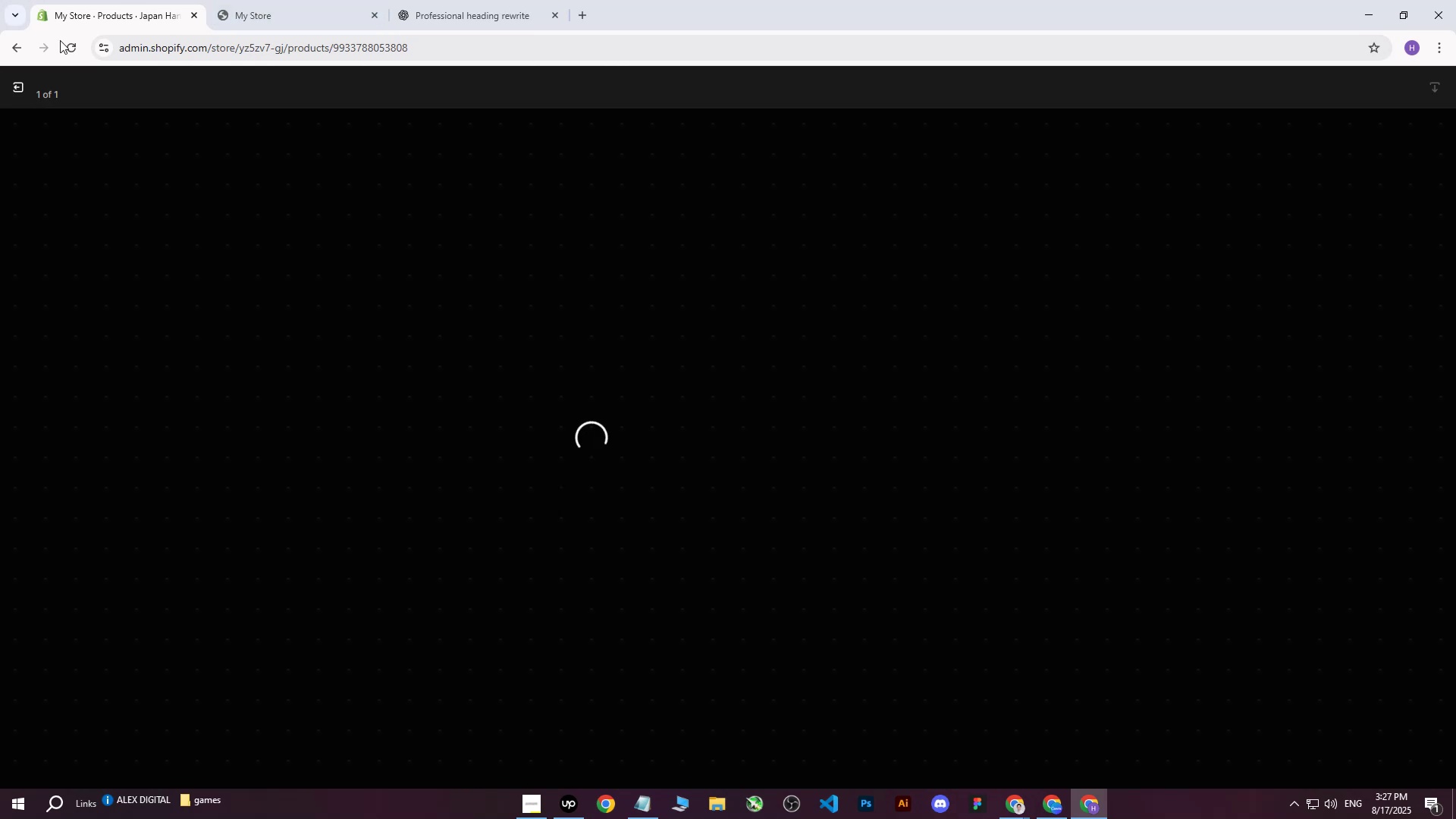 
left_click([13, 79])
 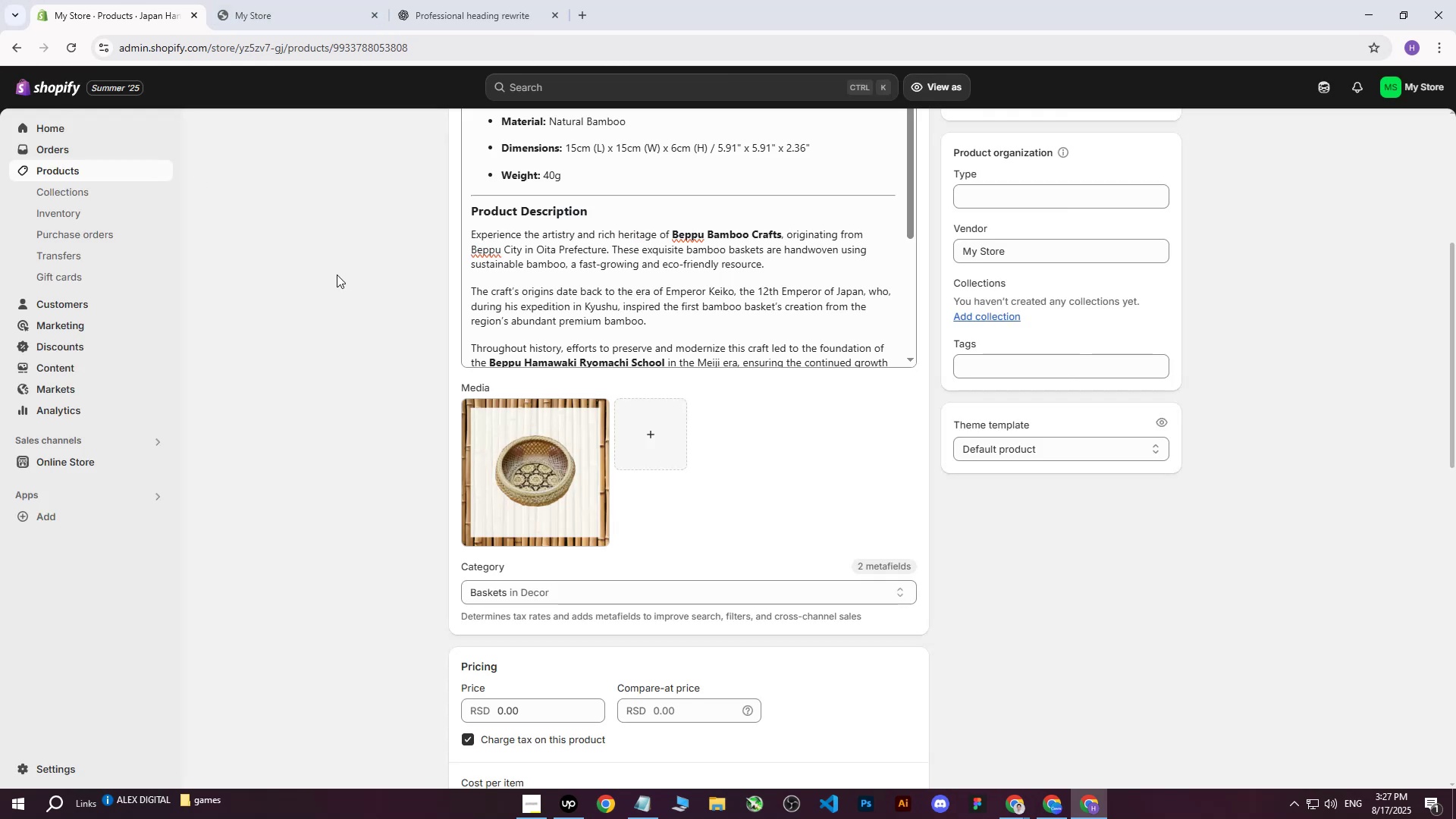 
scroll: coordinate [559, 384], scroll_direction: up, amount: 10.0
 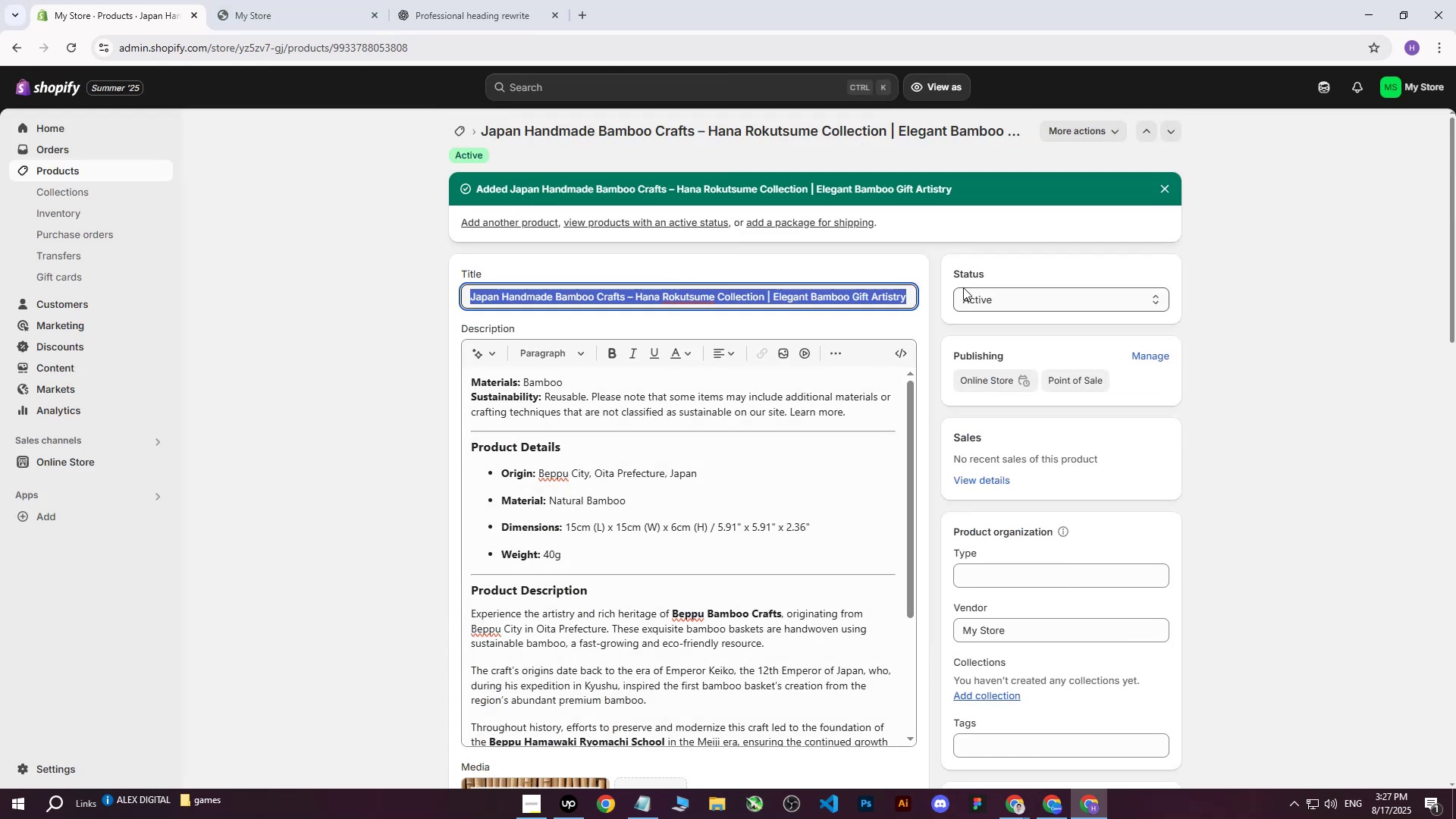 
key(Control+C)
 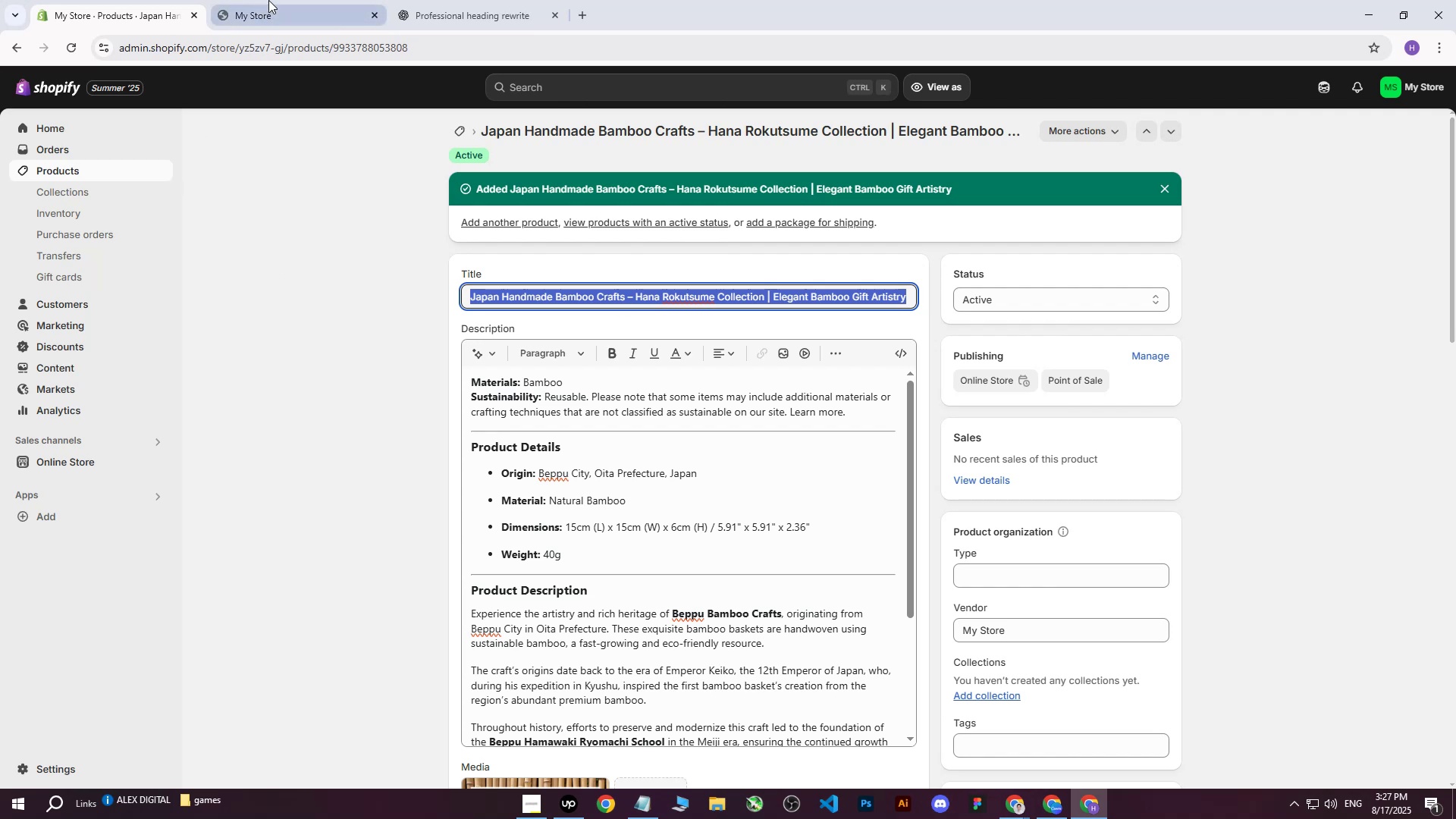 
left_click([268, 0])
 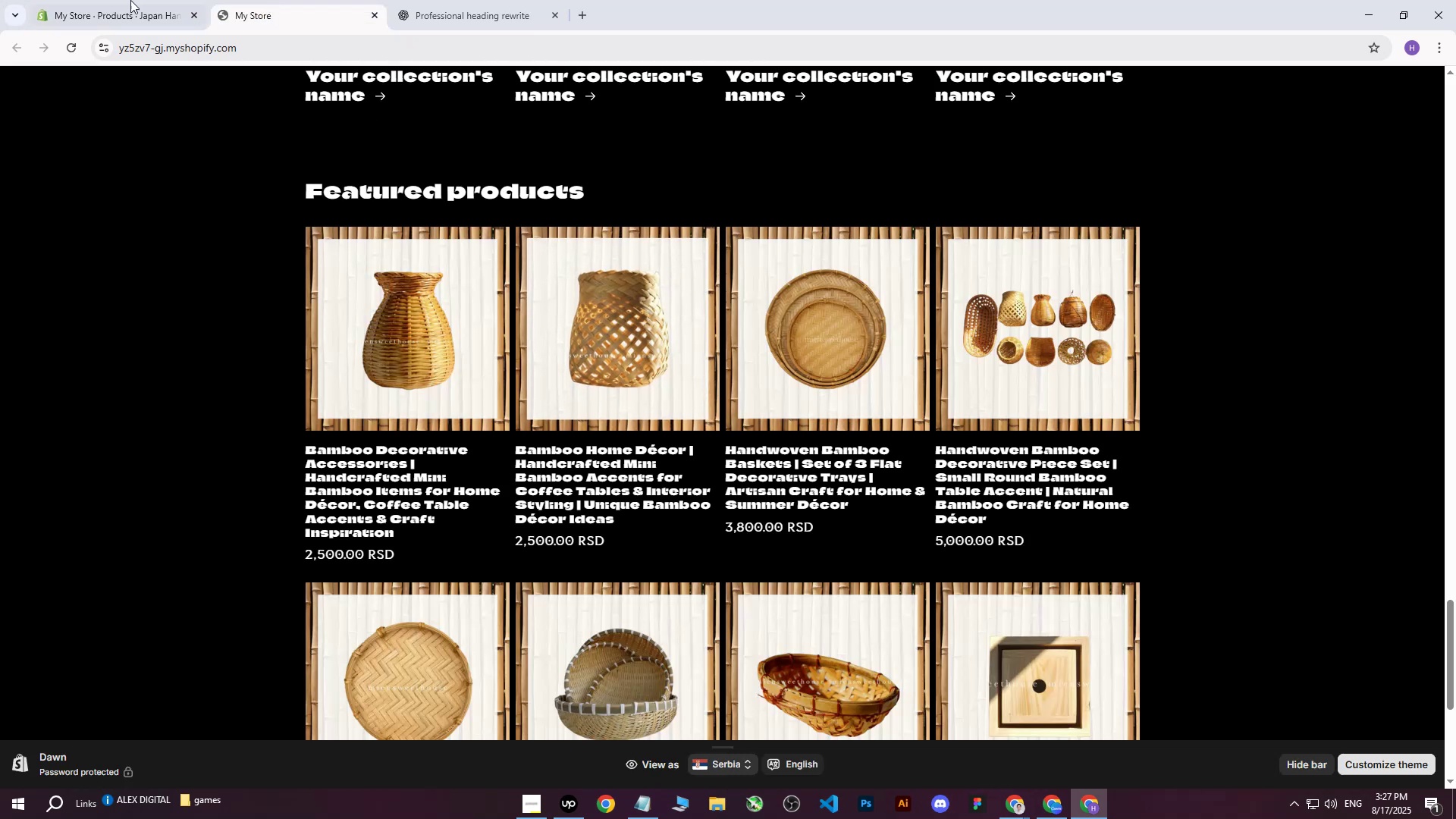 
left_click([102, 0])
 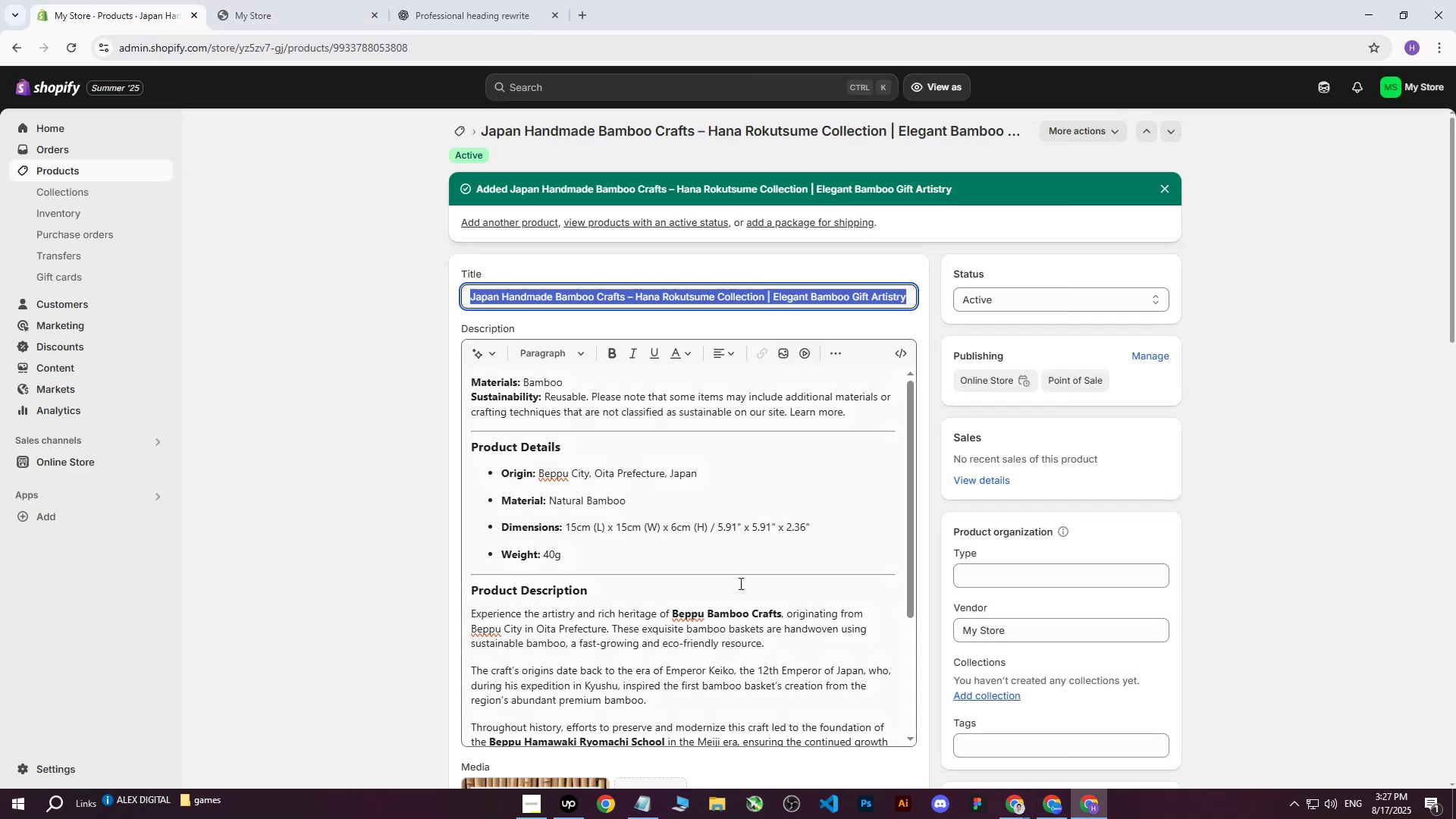 
scroll: coordinate [745, 600], scroll_direction: down, amount: 13.0
 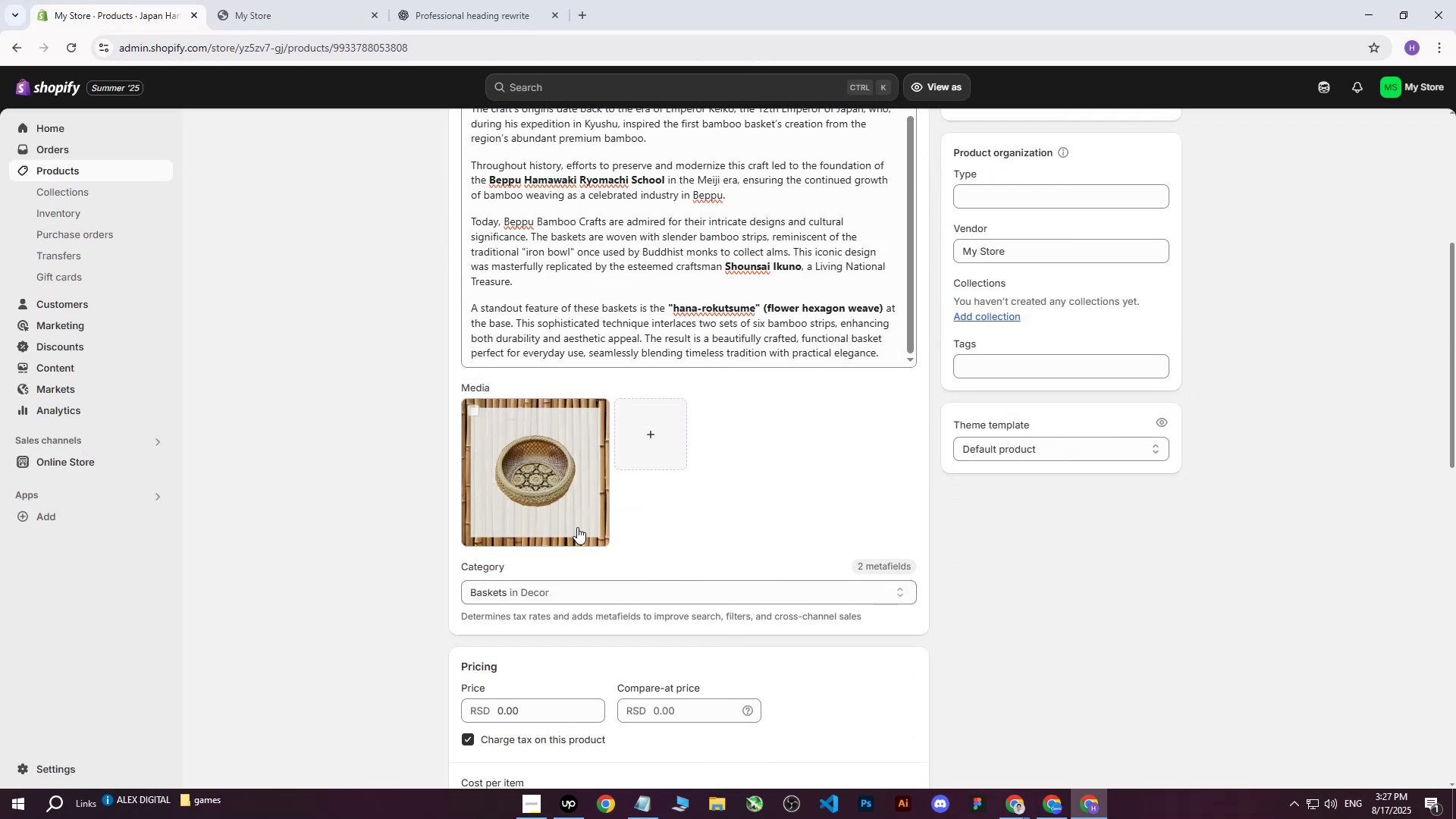 
left_click([551, 512])
 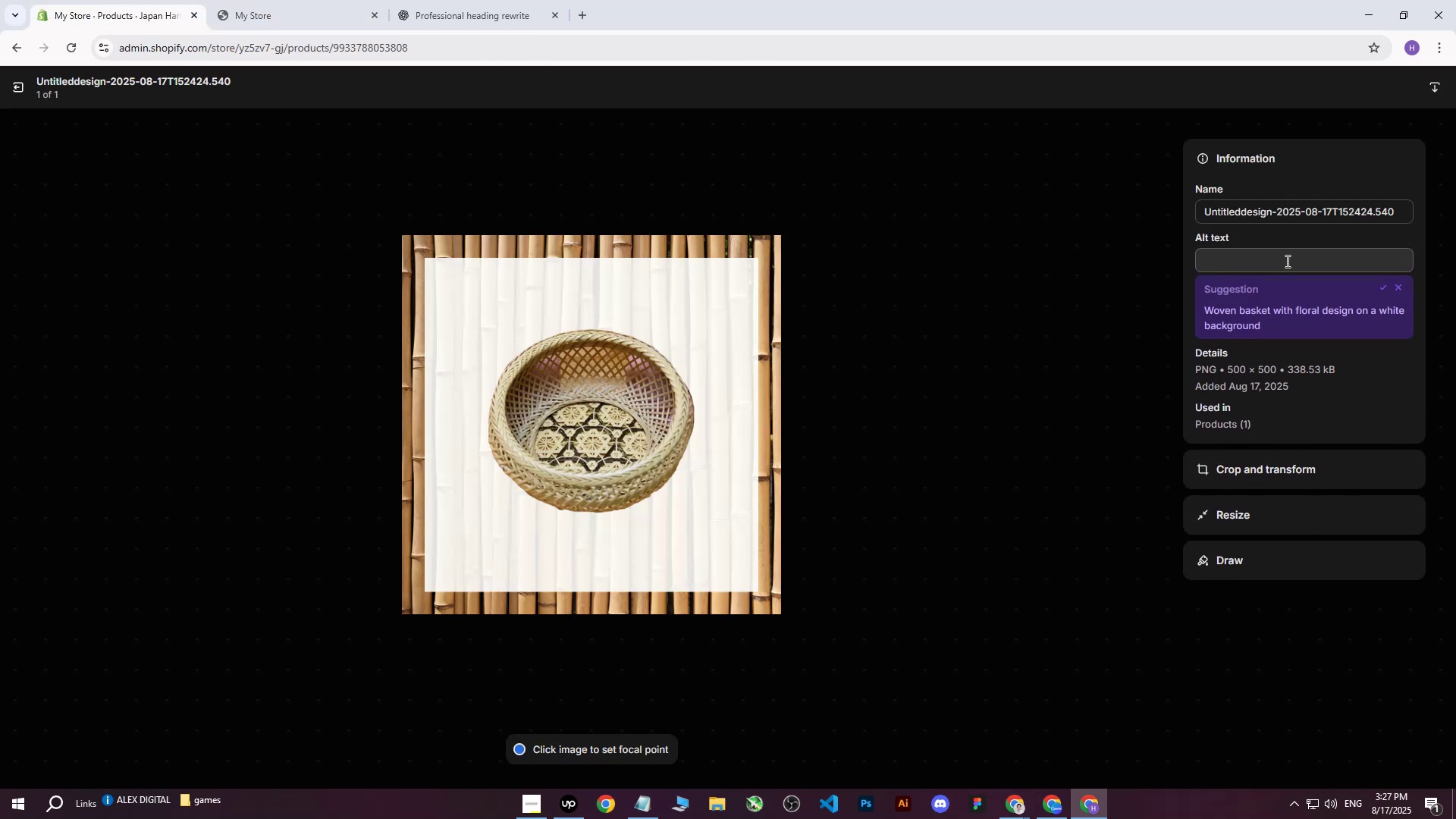 
left_click([1278, 258])
 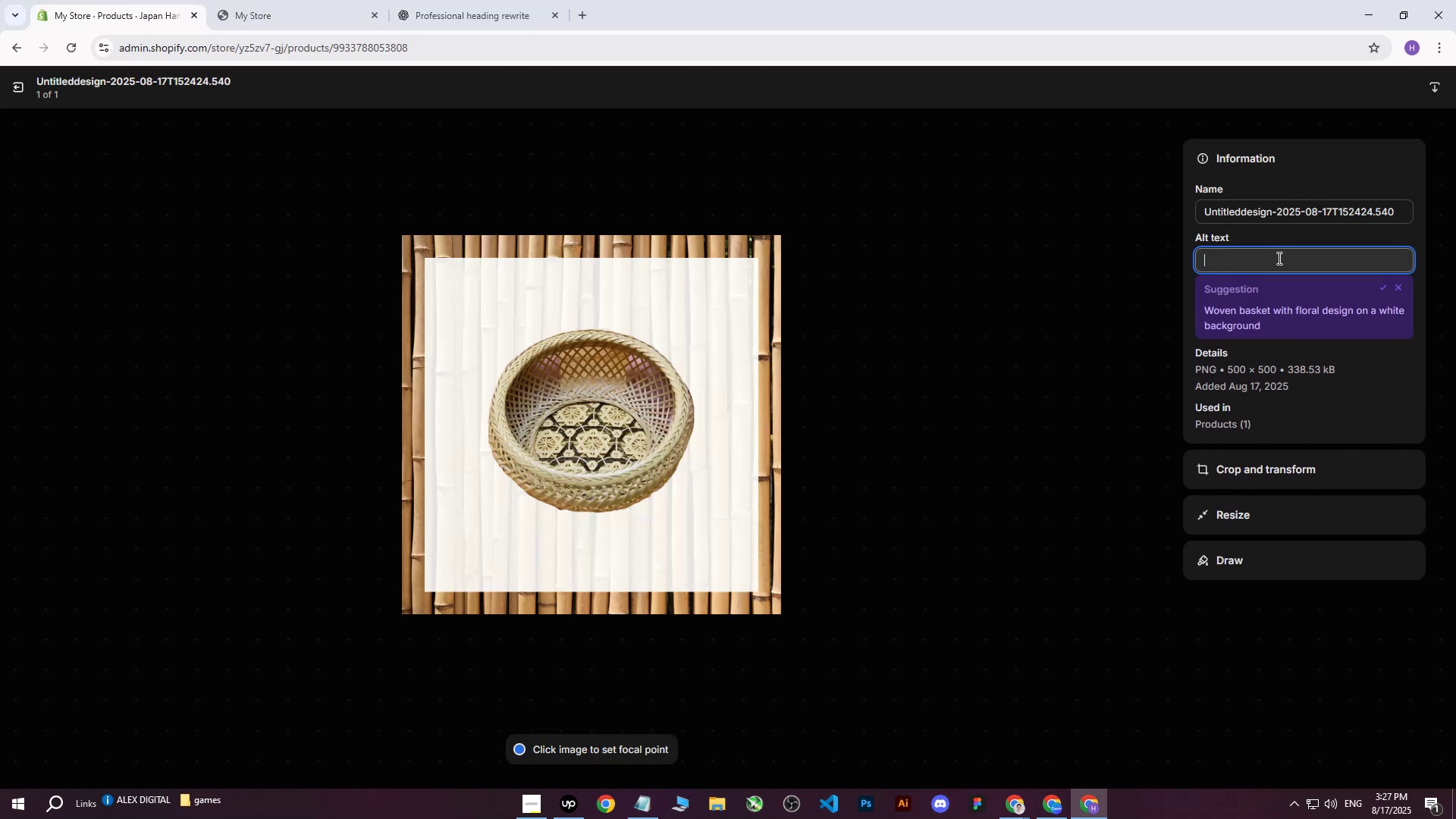 
key(Control+V)
 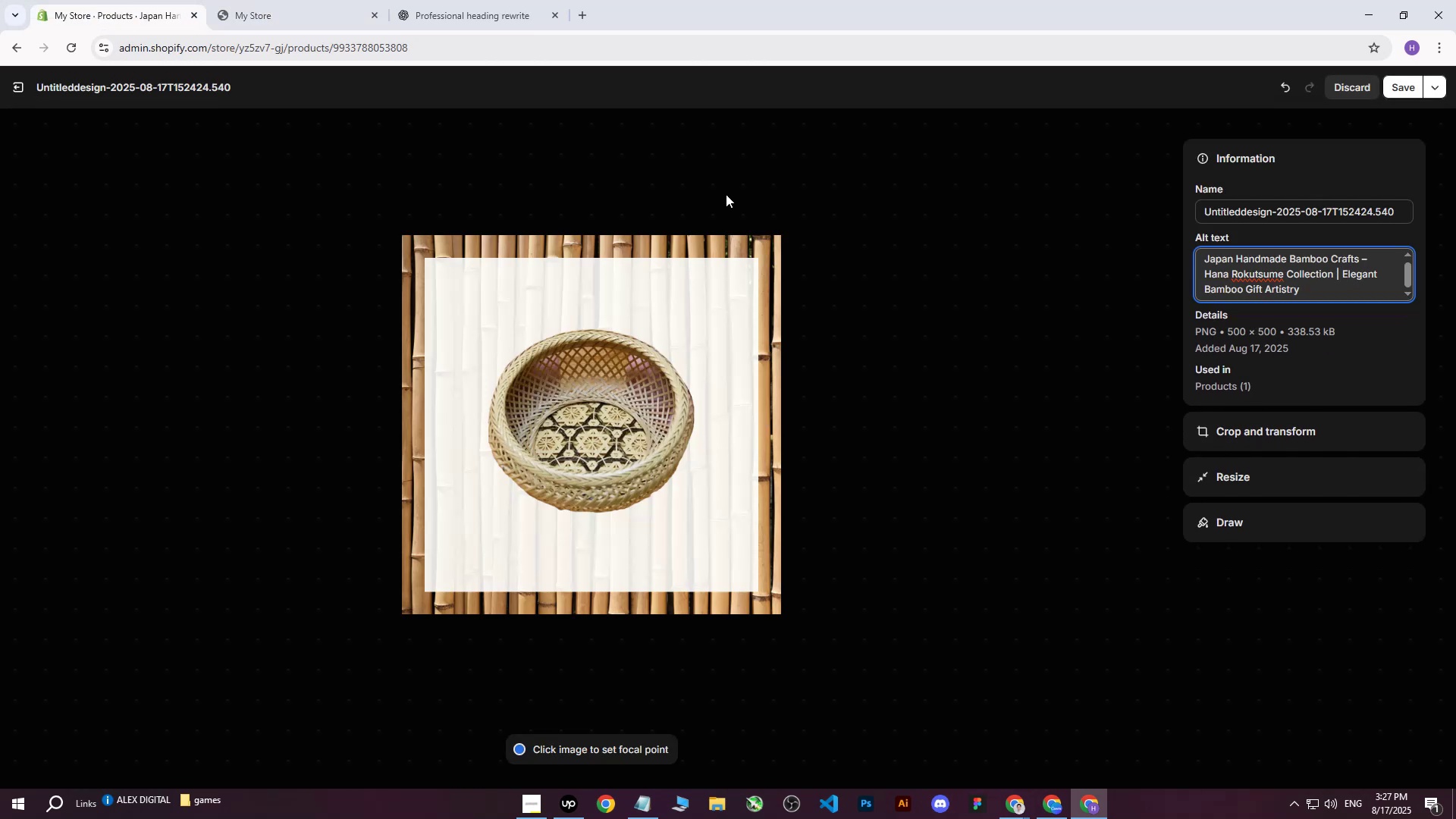 
left_click([27, 89])
 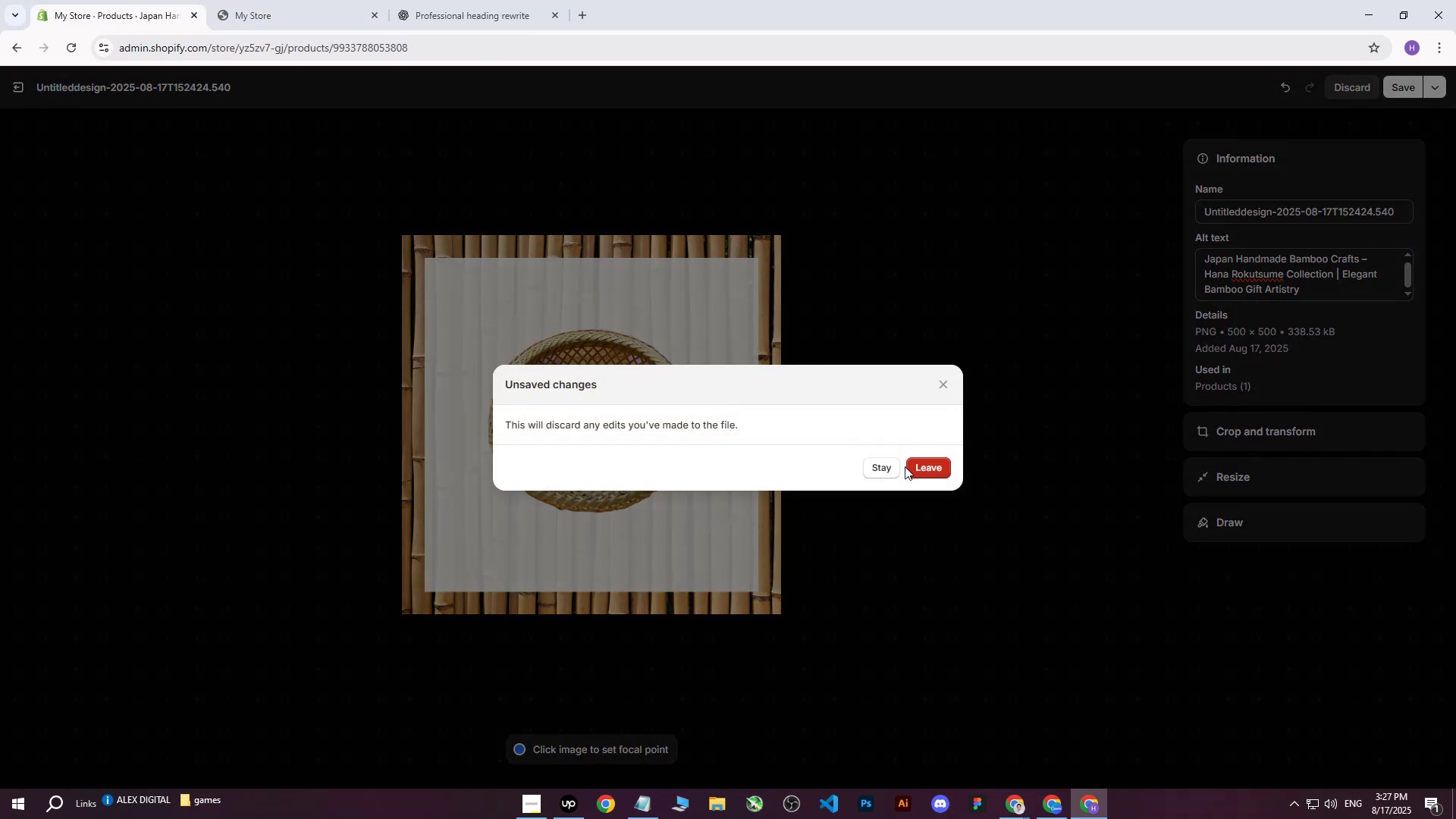 
double_click([914, 471])
 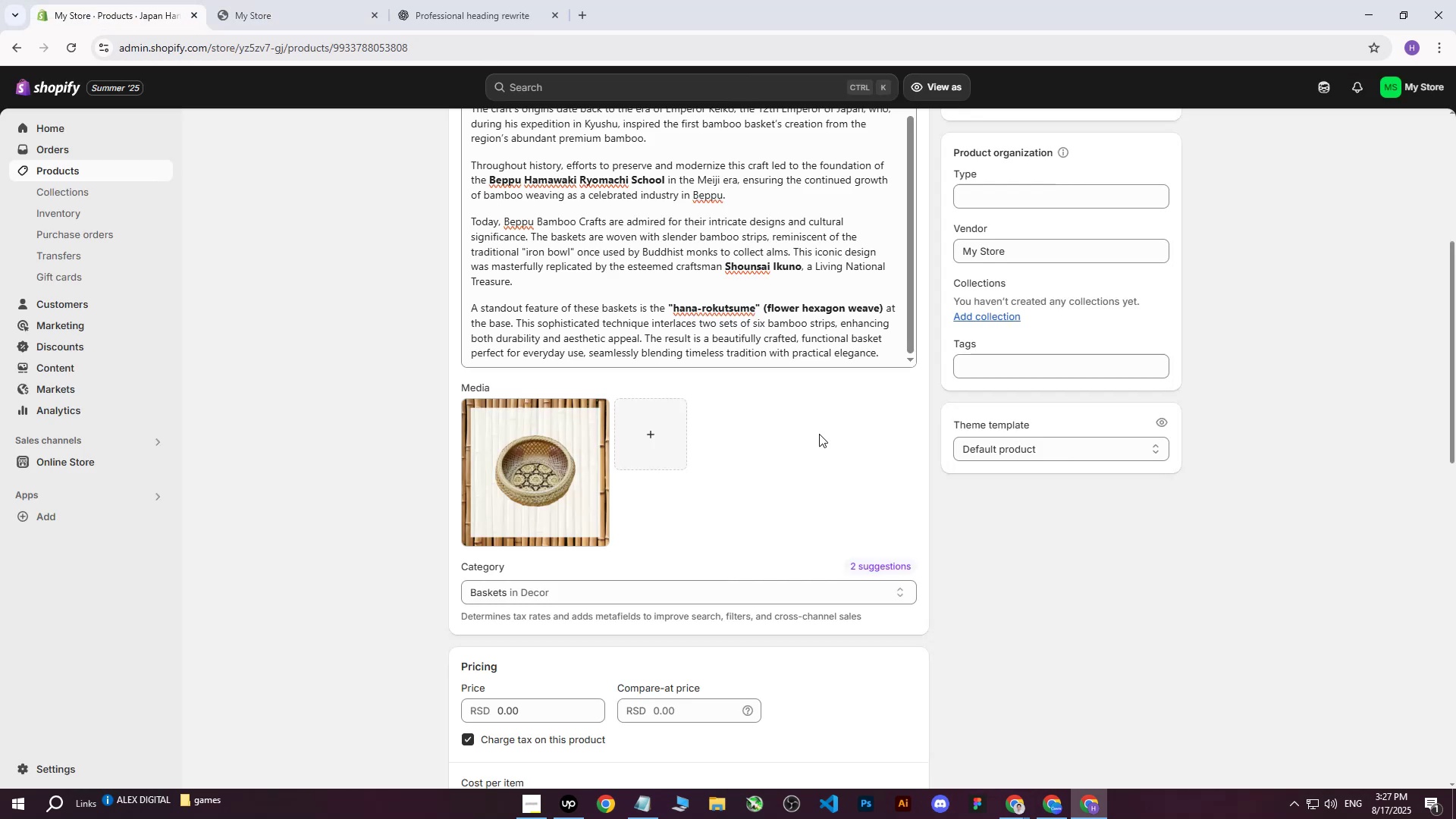 
scroll: coordinate [652, 389], scroll_direction: up, amount: 8.0
 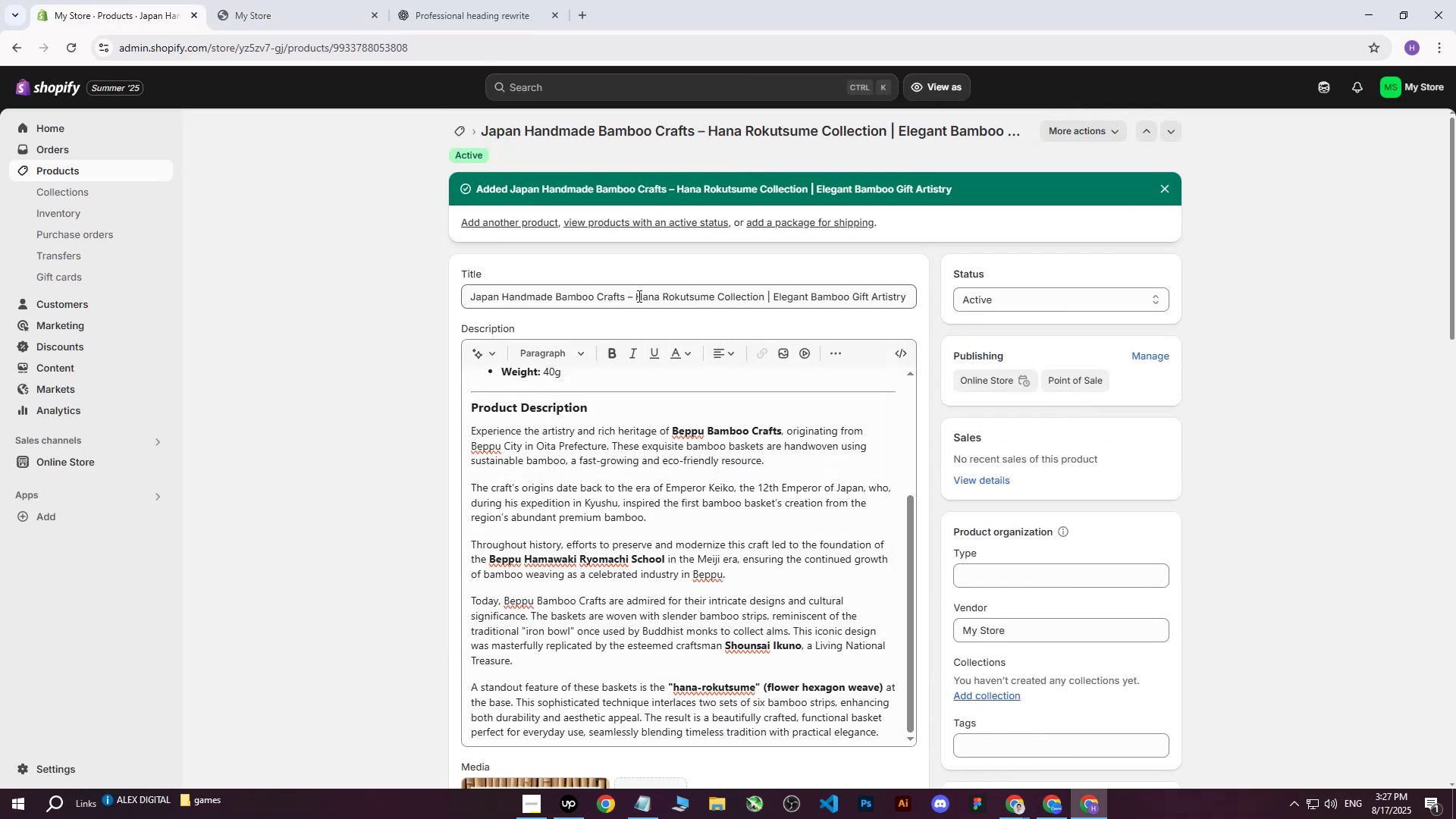 
left_click([633, 298])
 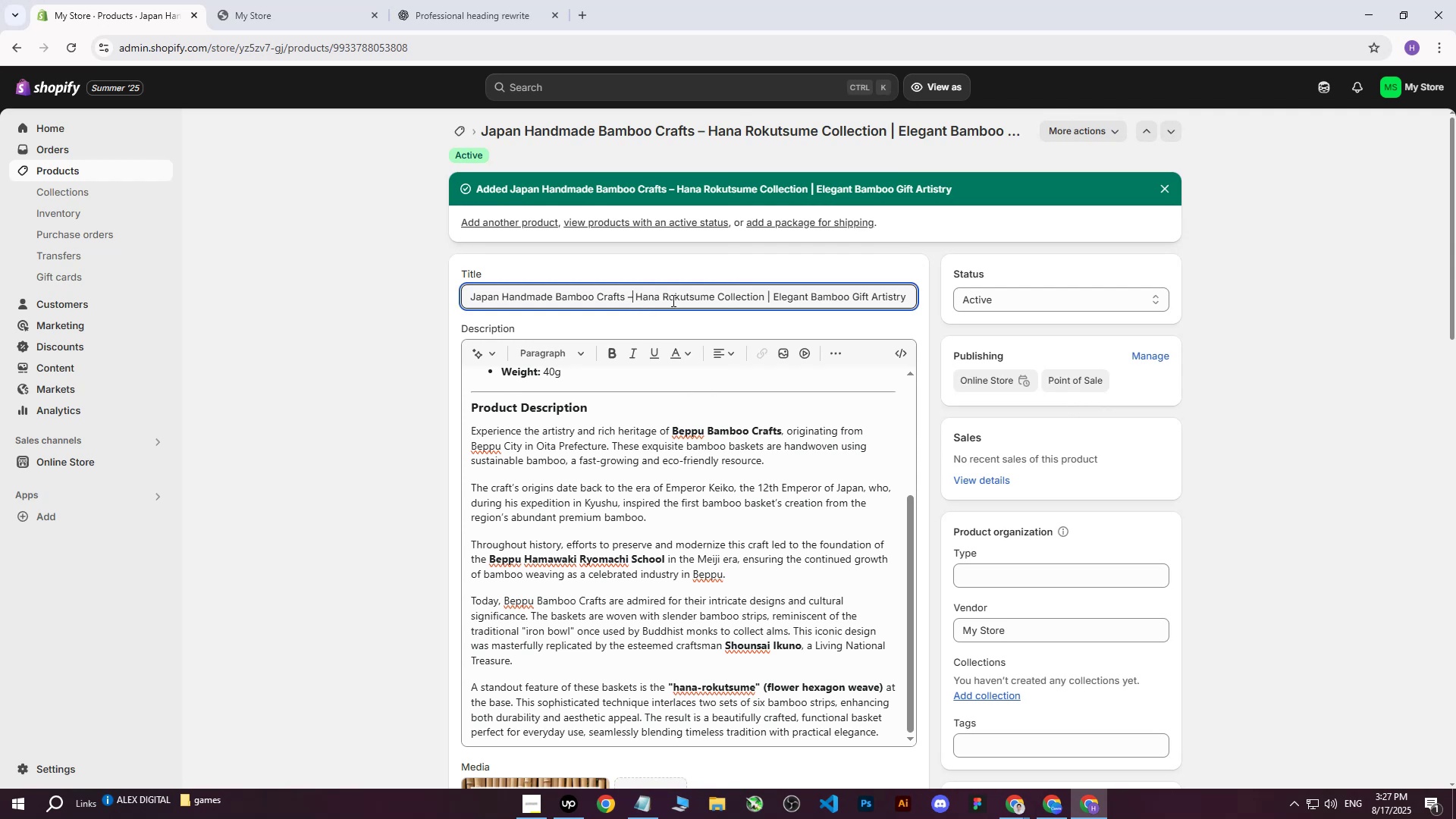 
key(Backspace)
 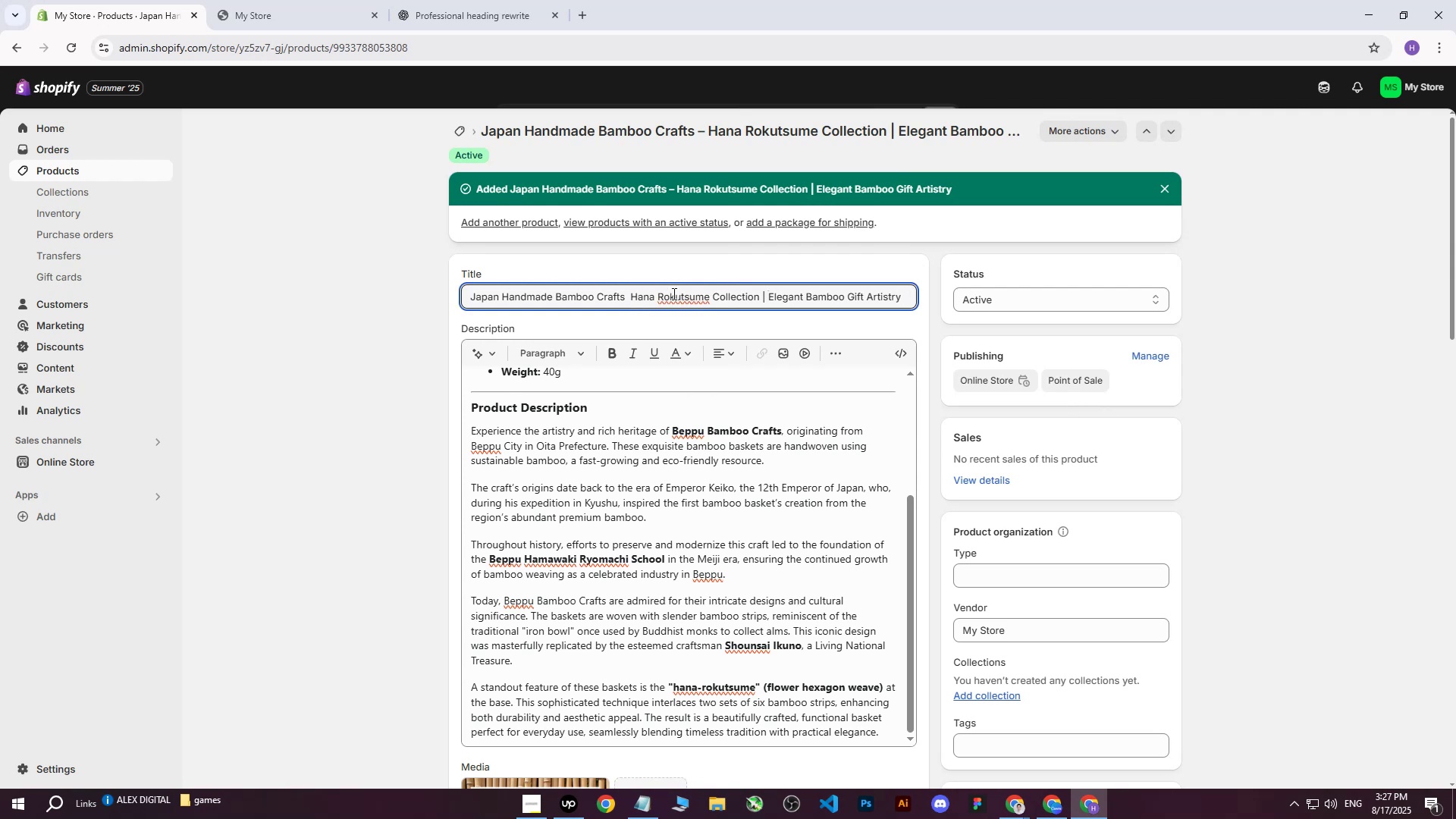 
key(Shift+Backslash)
 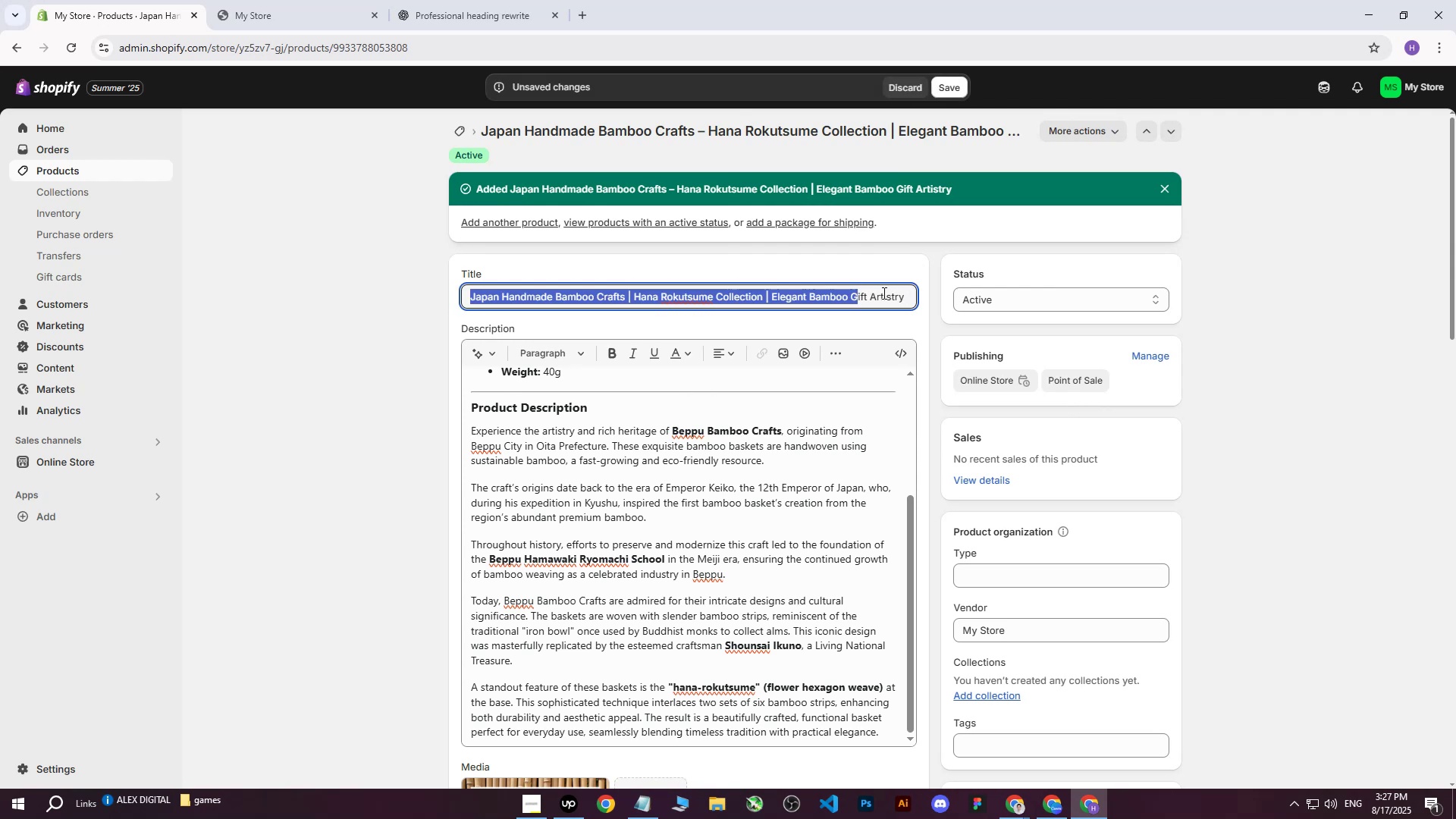 
key(Control+C)
 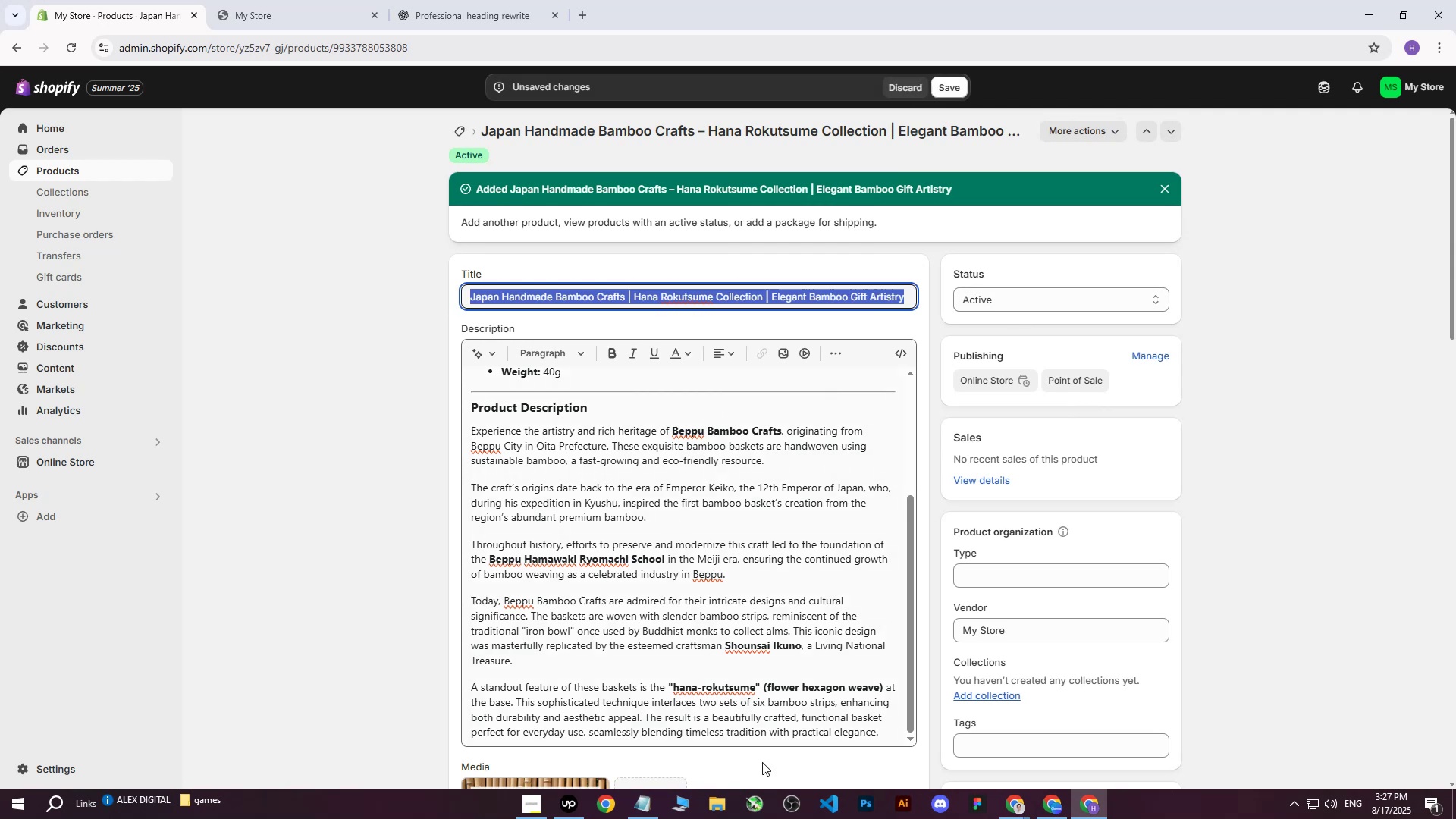 
left_click([1078, 805])
 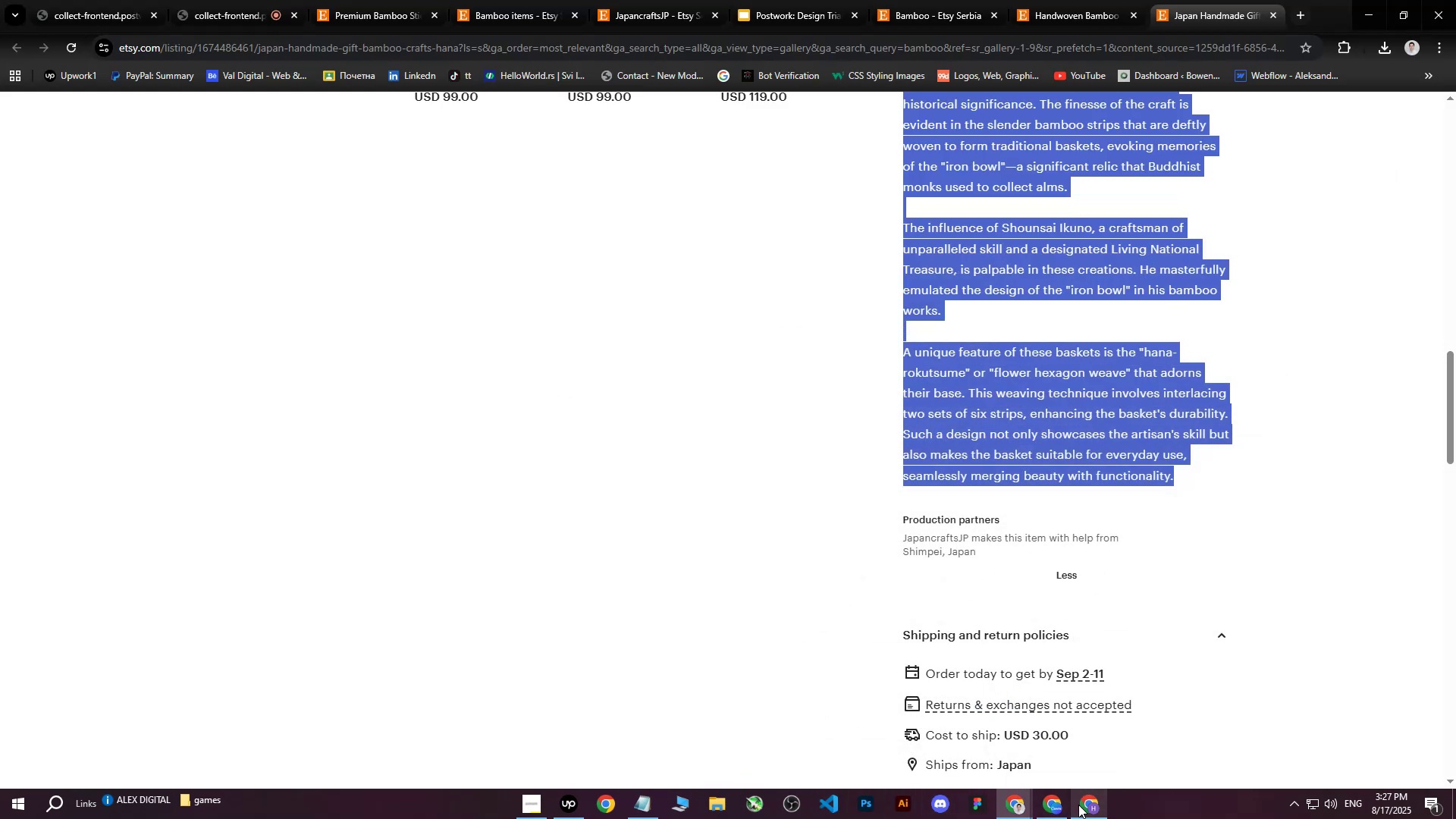 
left_click([1078, 805])
 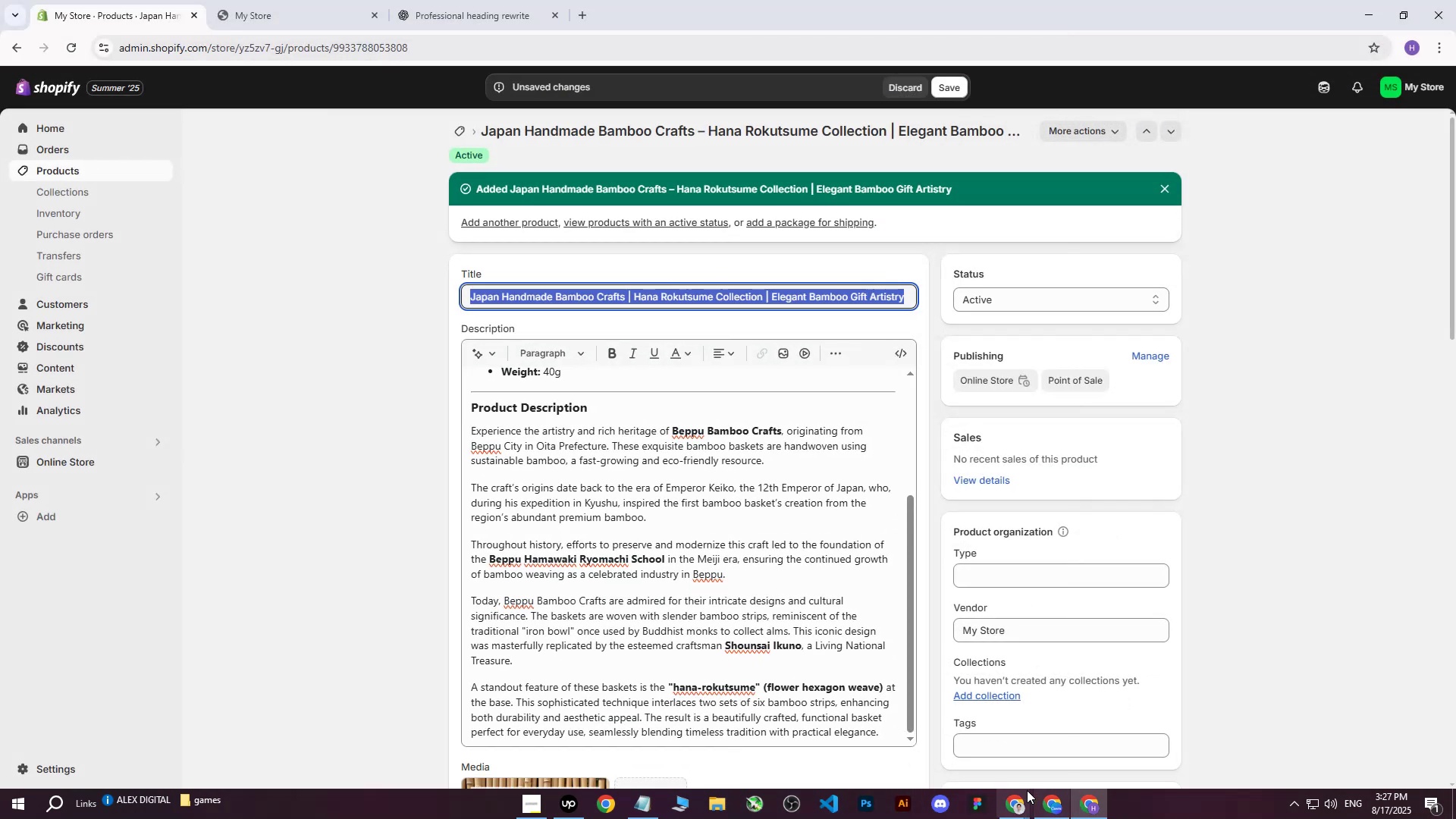 
scroll: coordinate [583, 599], scroll_direction: down, amount: 4.0
 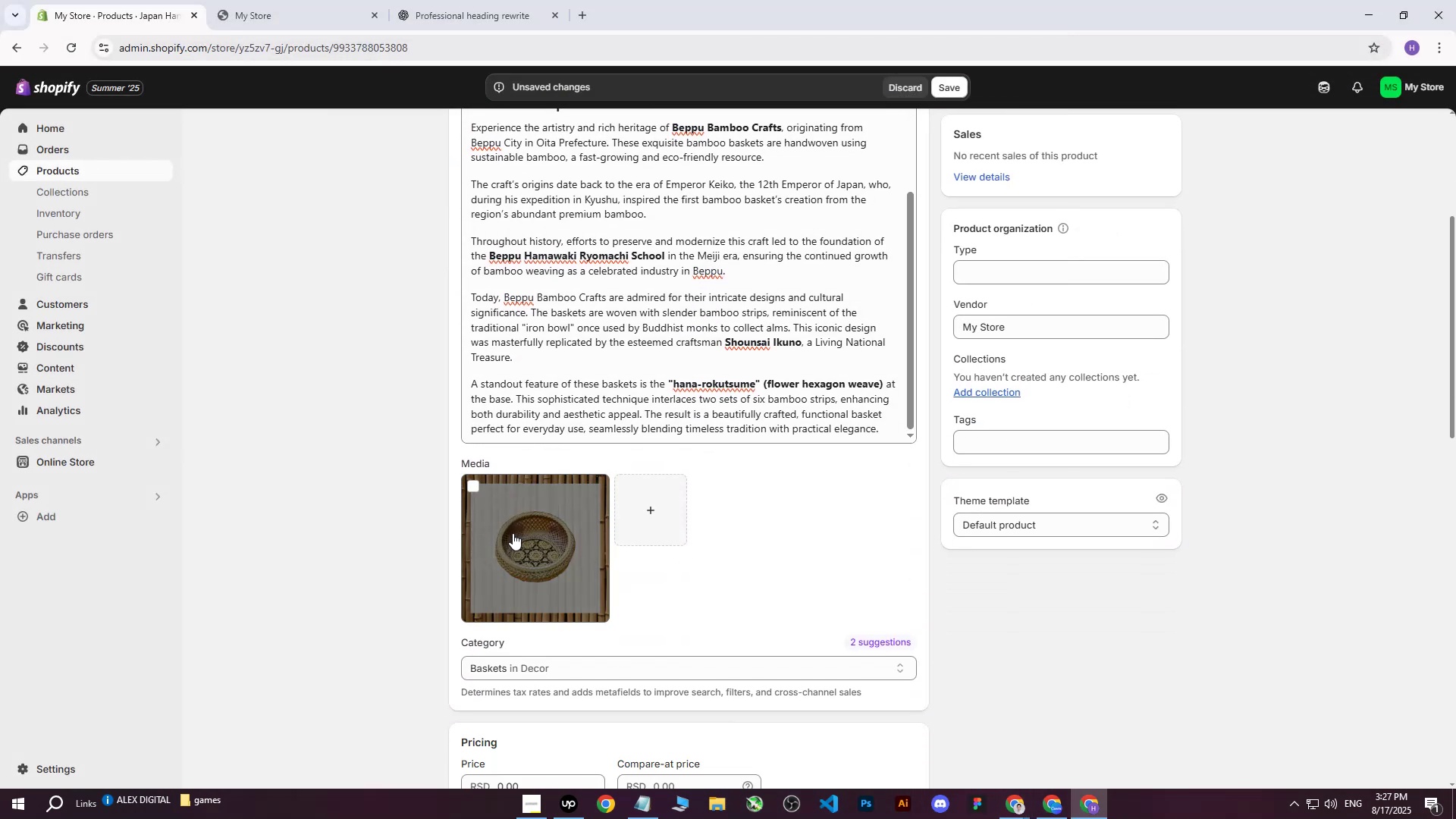 
left_click([514, 534])
 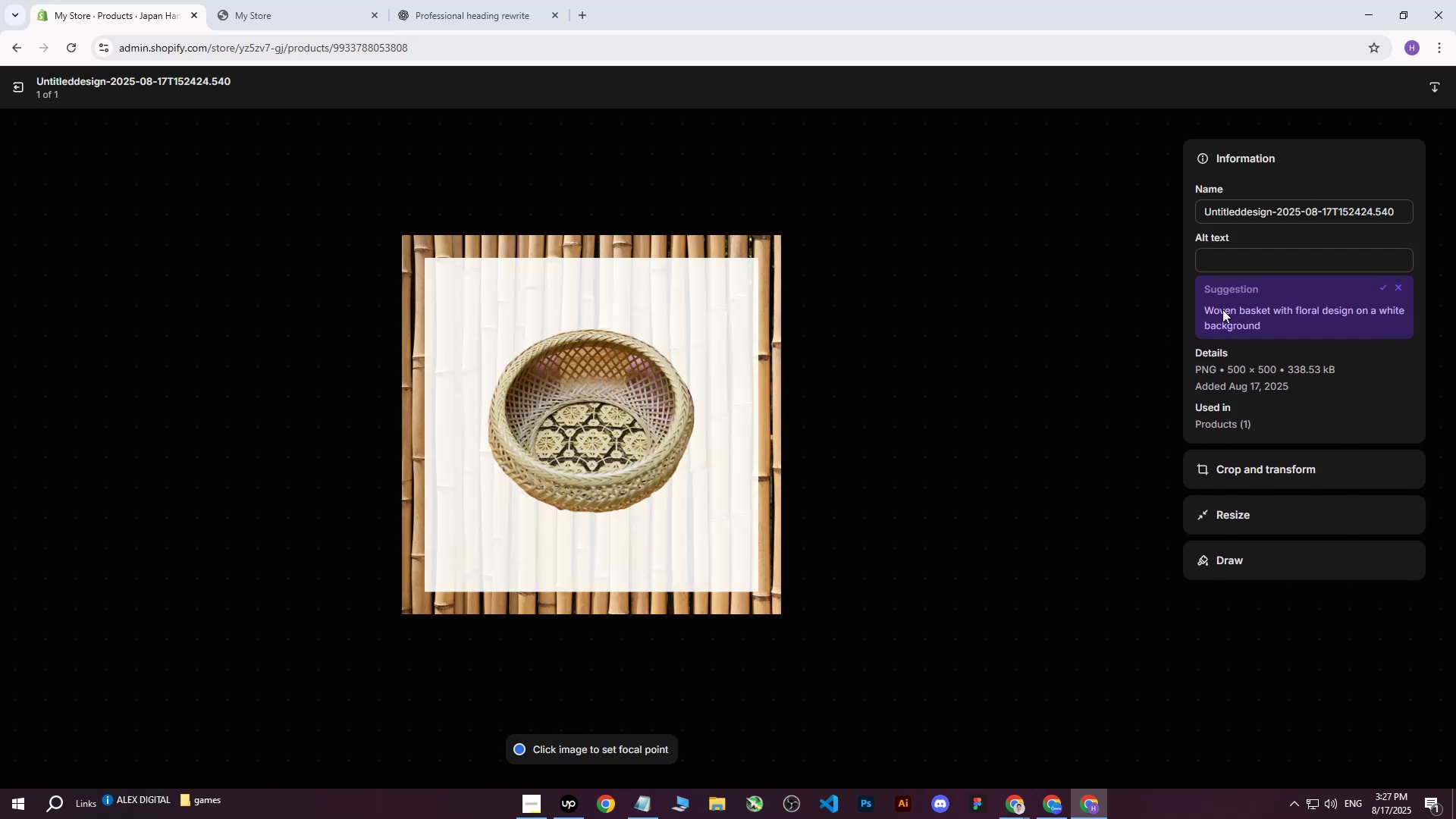 
left_click([1222, 266])
 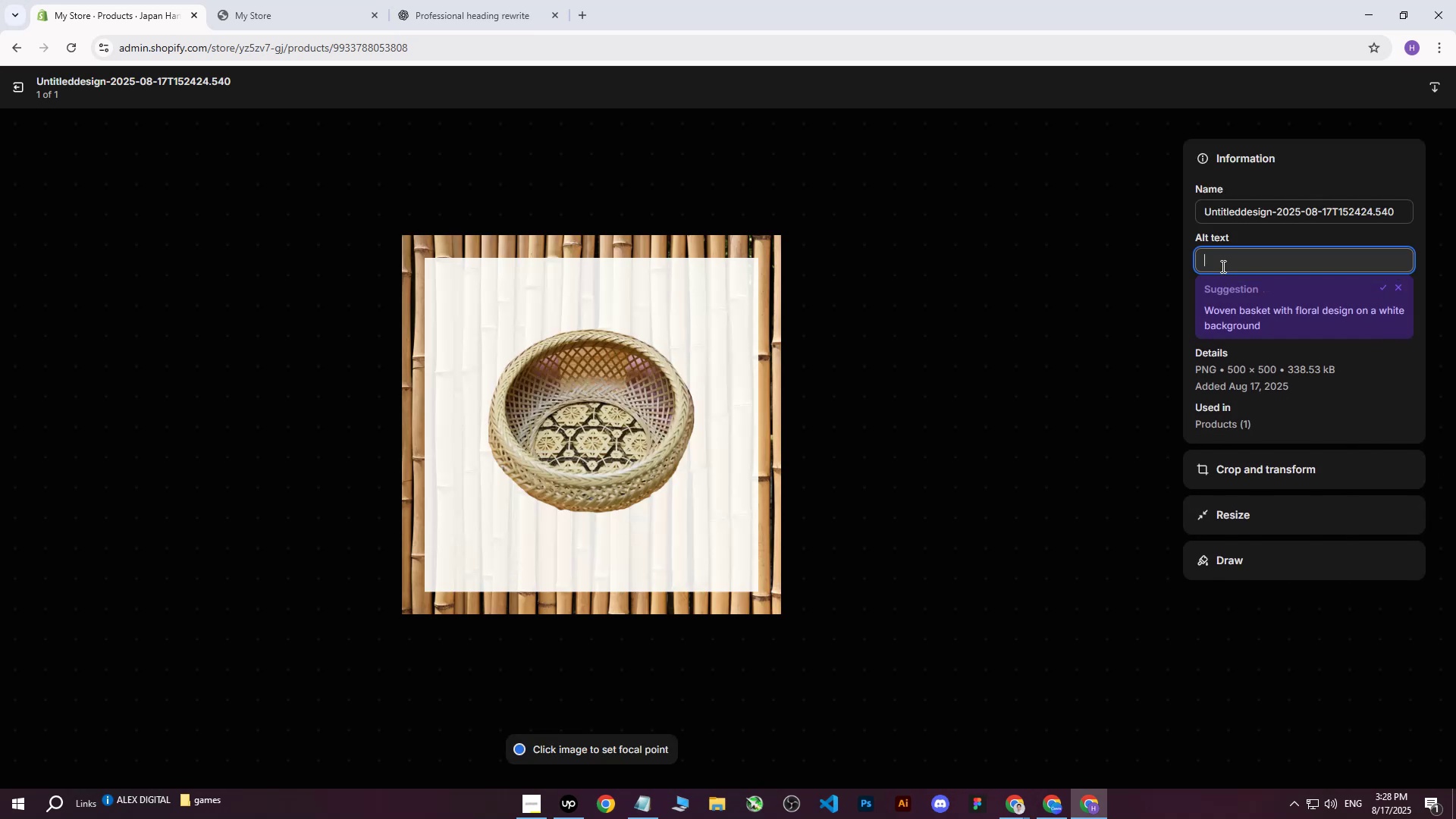 
key(Control+ControlLeft)
 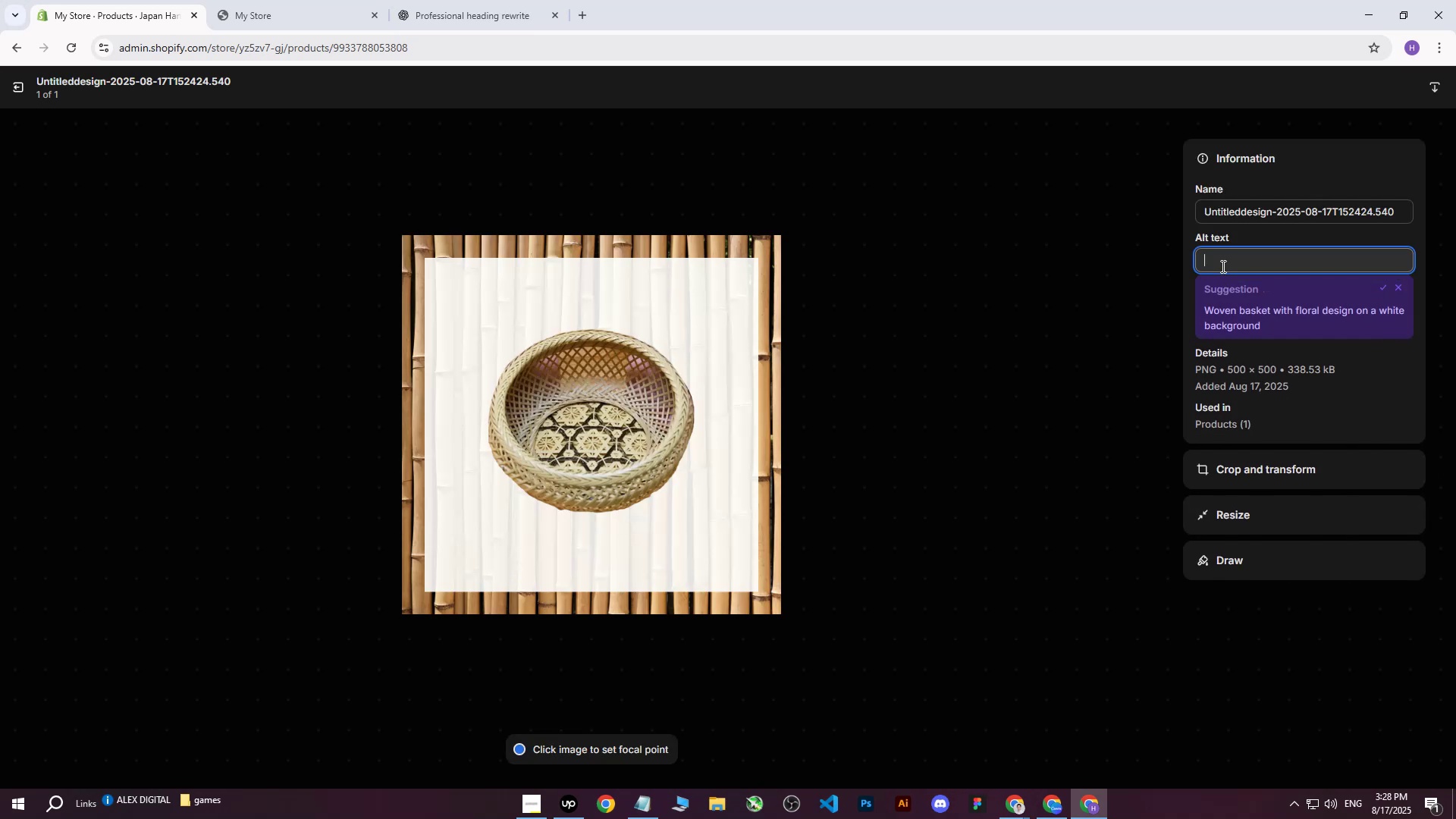 
key(Control+V)
 